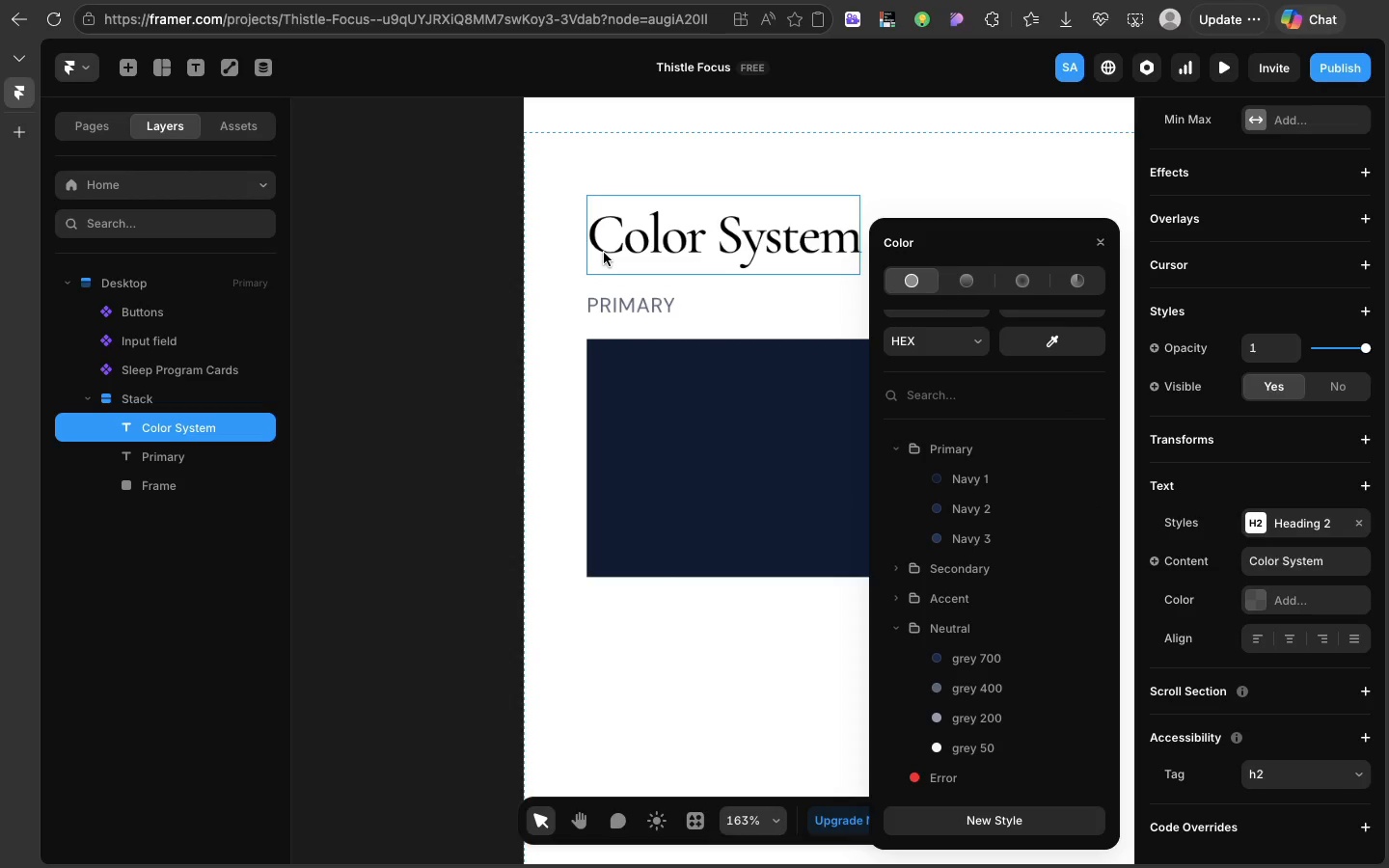 
left_click([632, 313])
 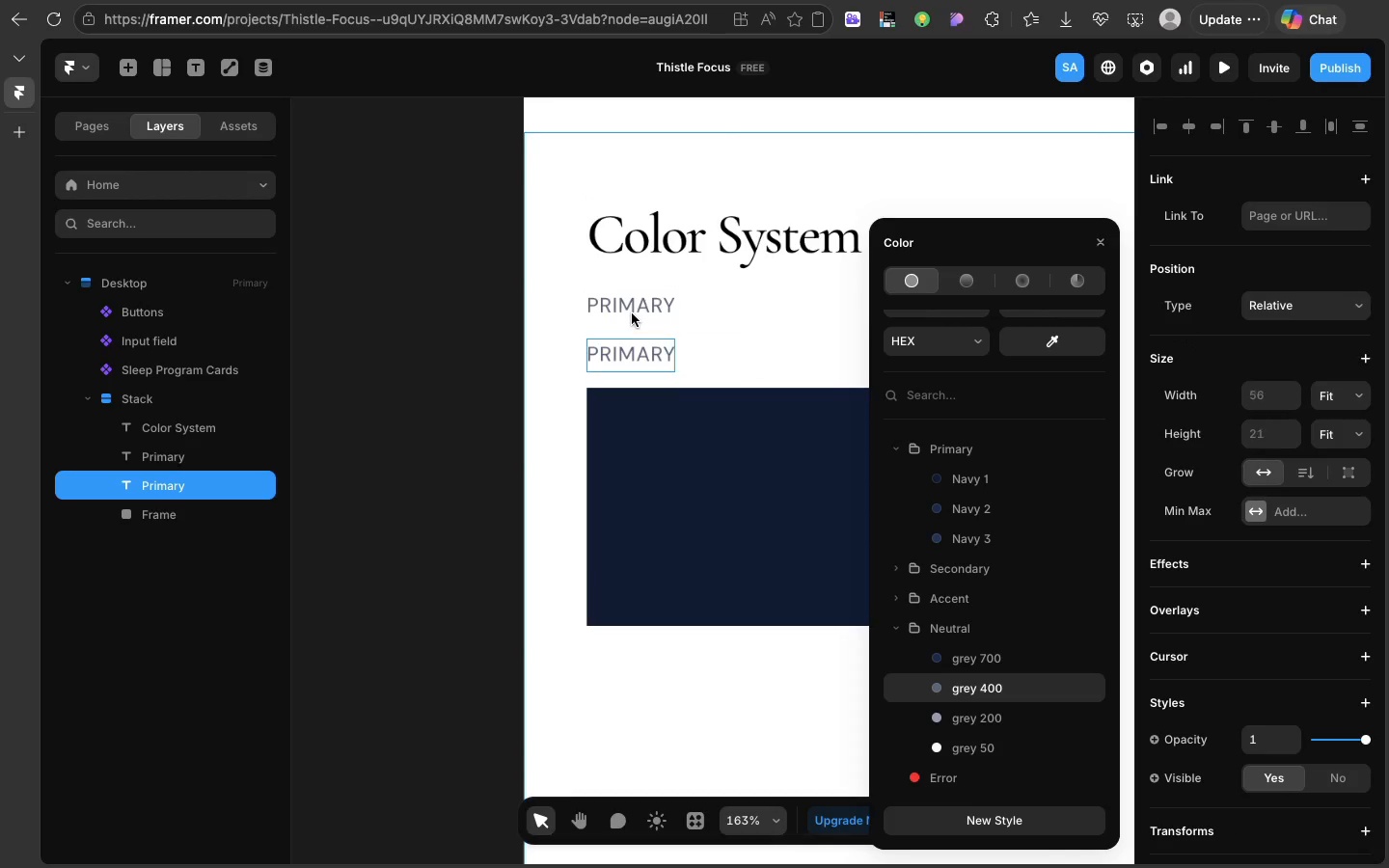 
key(Meta+D)
 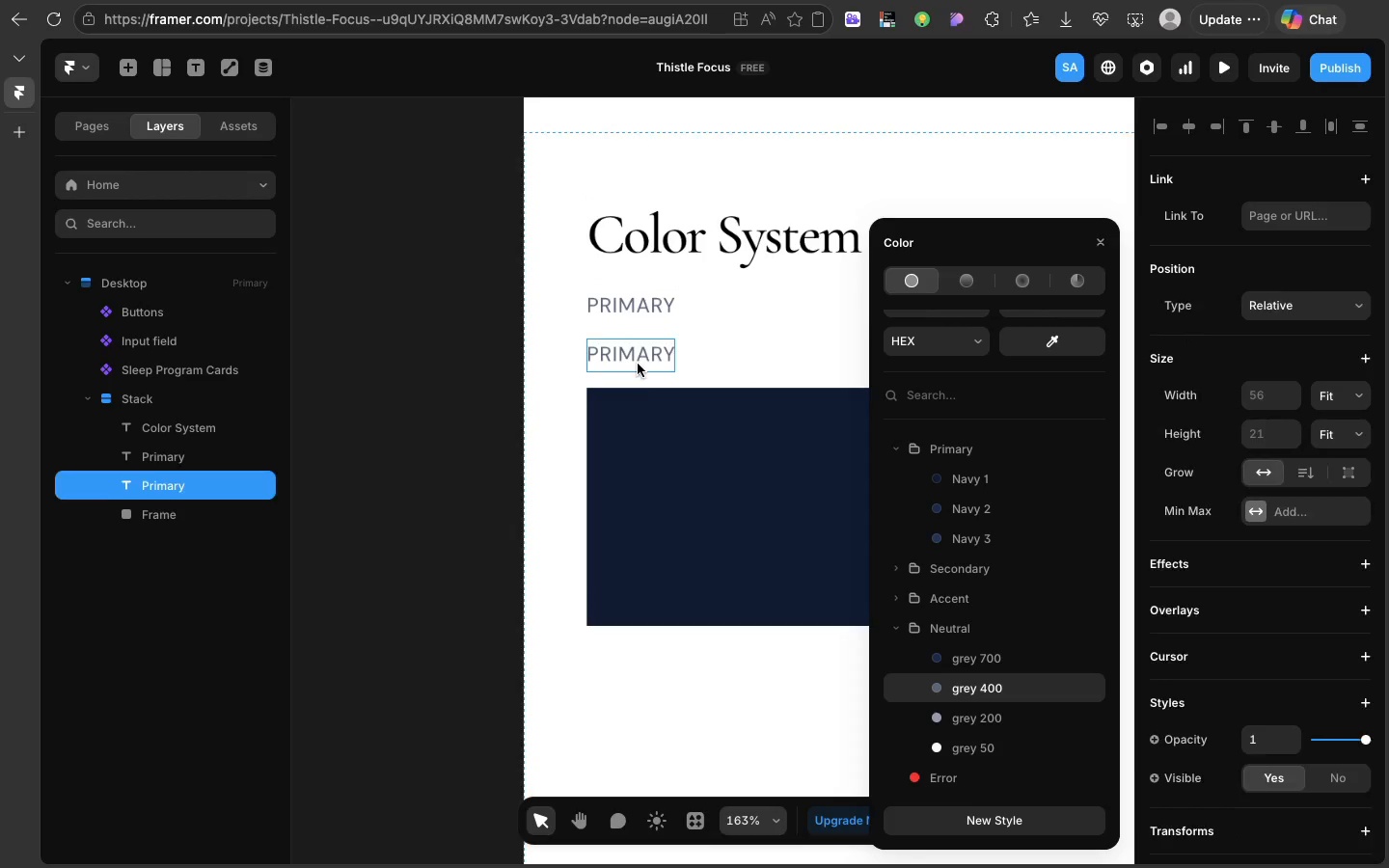 
left_click_drag(start_coordinate=[632, 345], to_coordinate=[658, 429])
 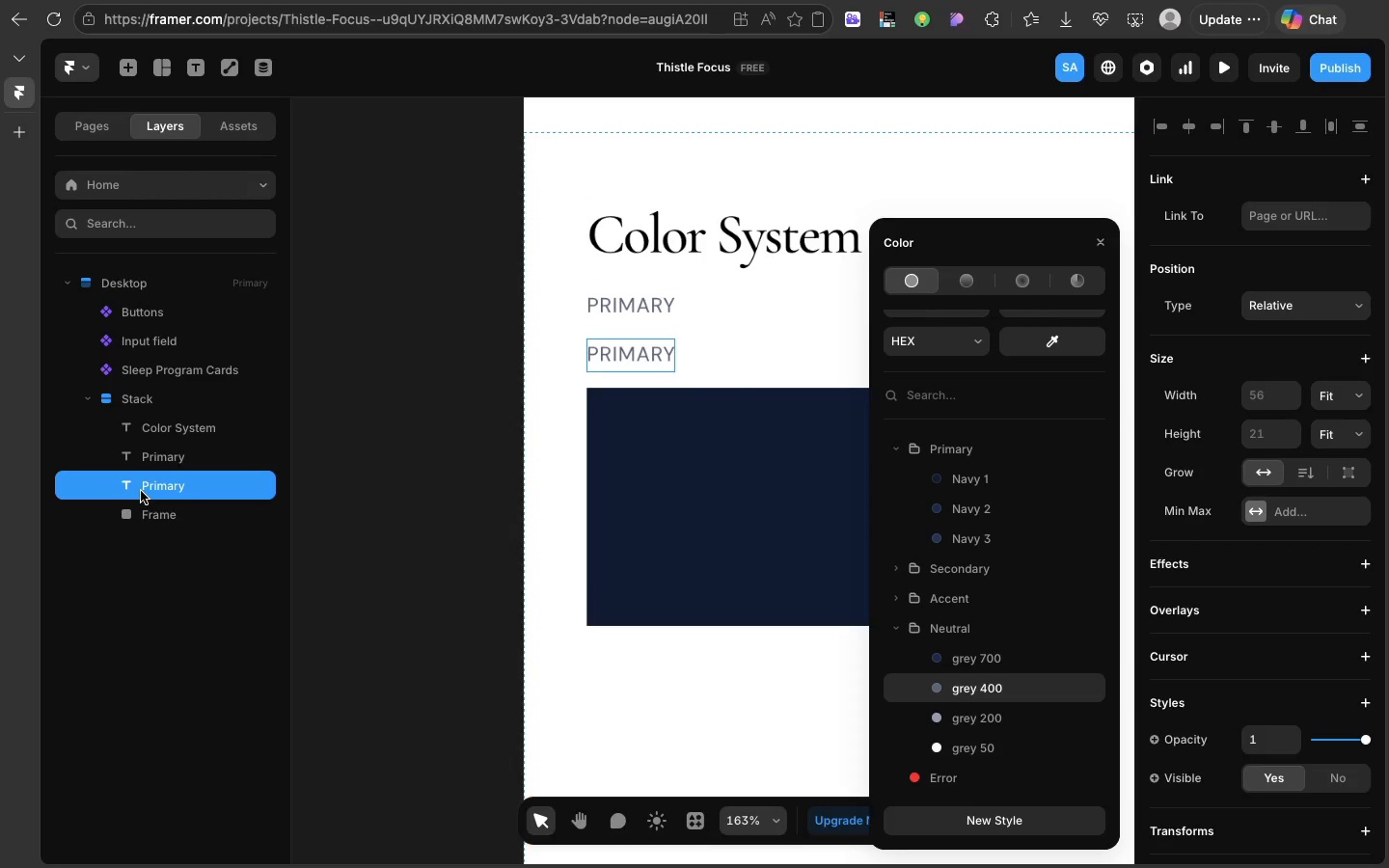 
left_click_drag(start_coordinate=[141, 491], to_coordinate=[150, 518])
 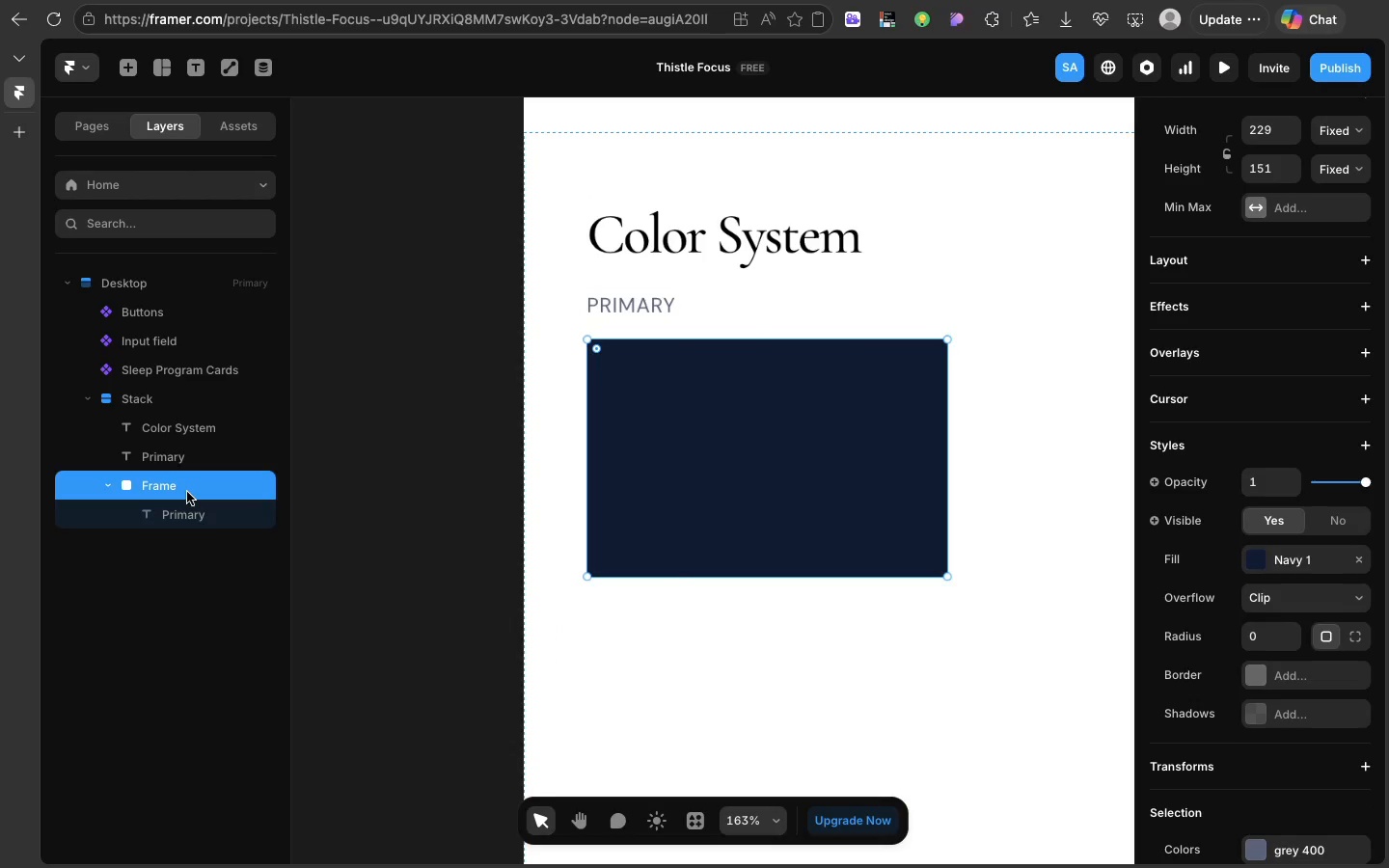 
left_click([187, 492])
 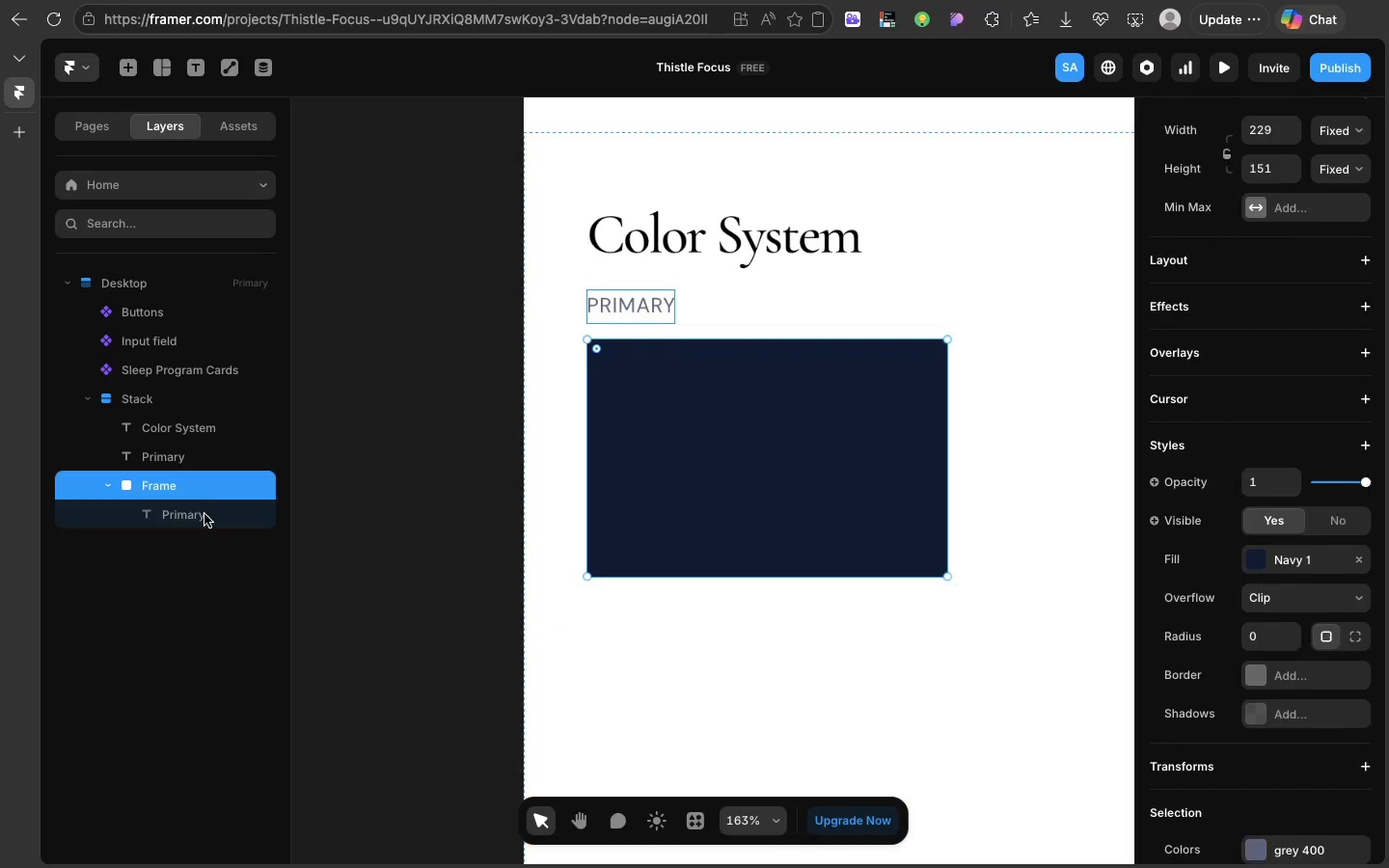 
left_click([204, 514])
 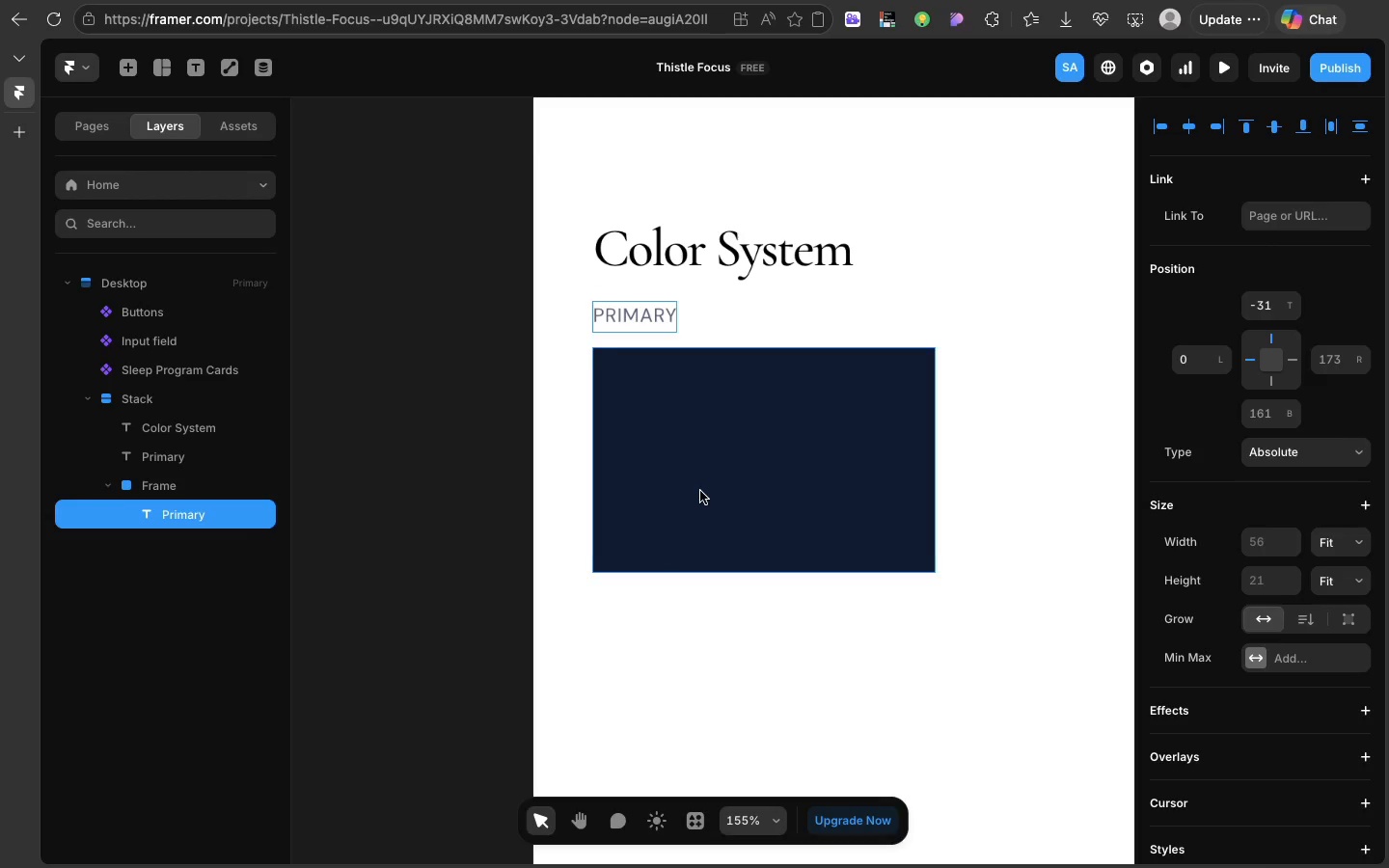 
left_click([700, 491])
 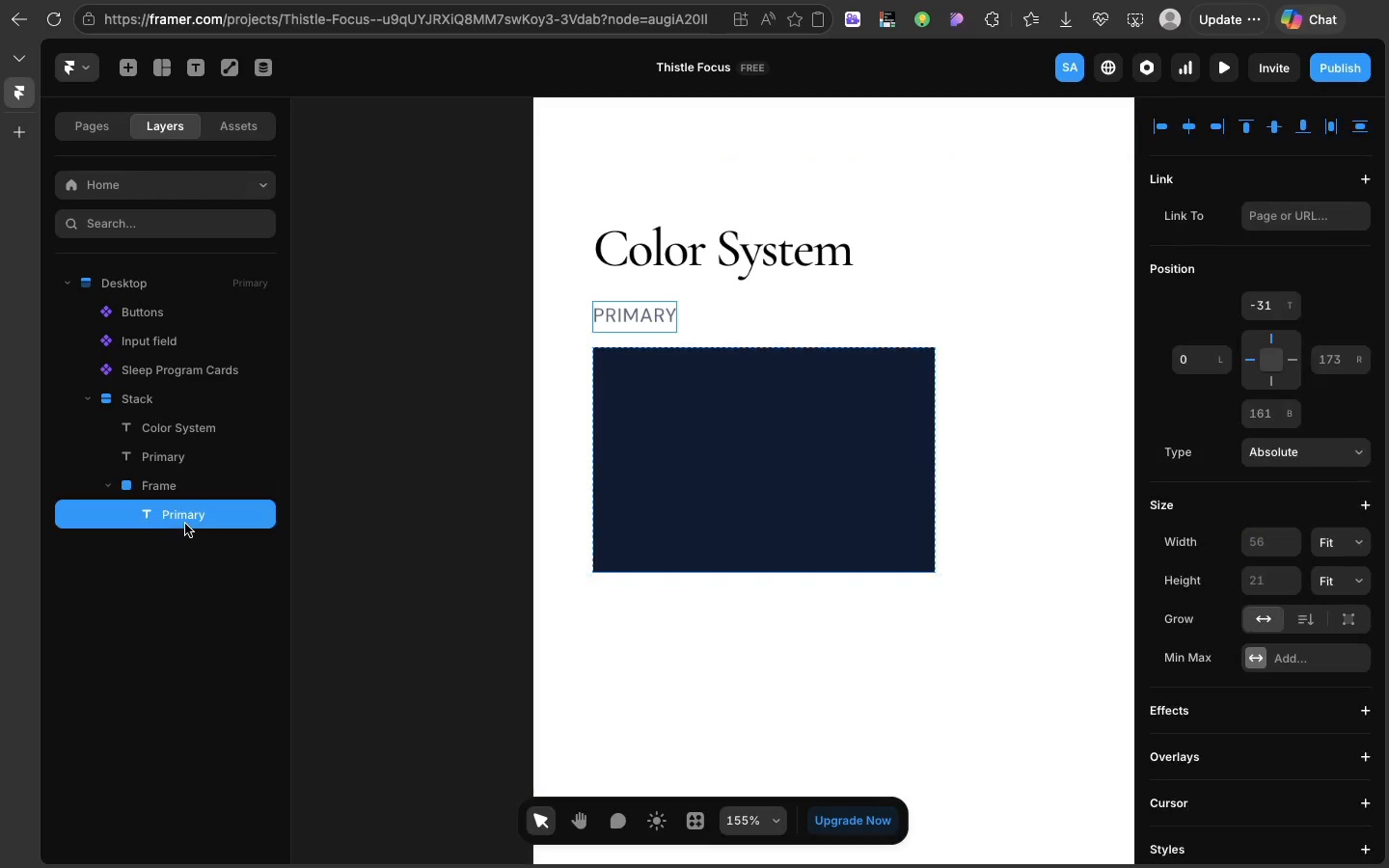 
left_click([185, 524])
 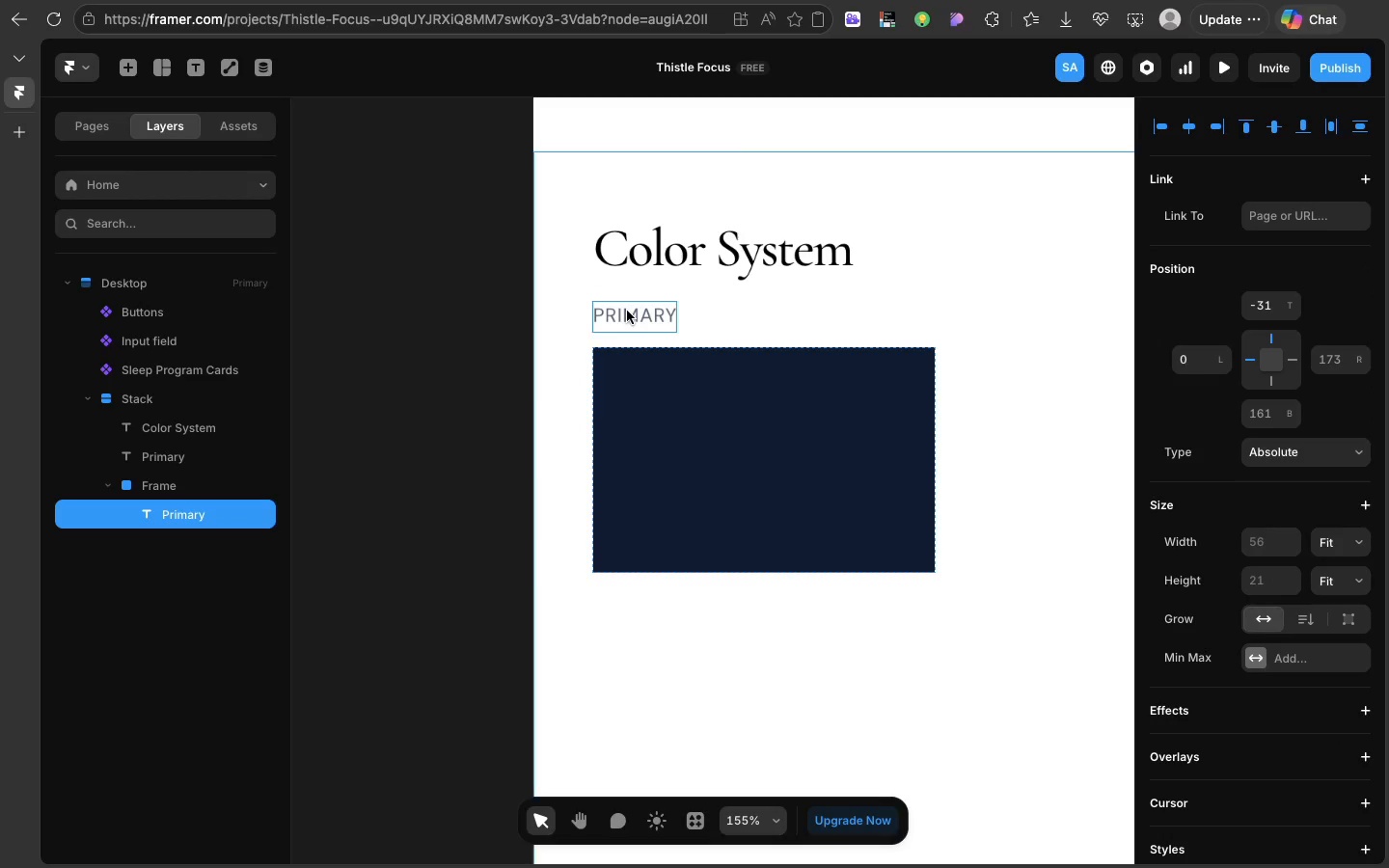 
key(Meta+Z)
 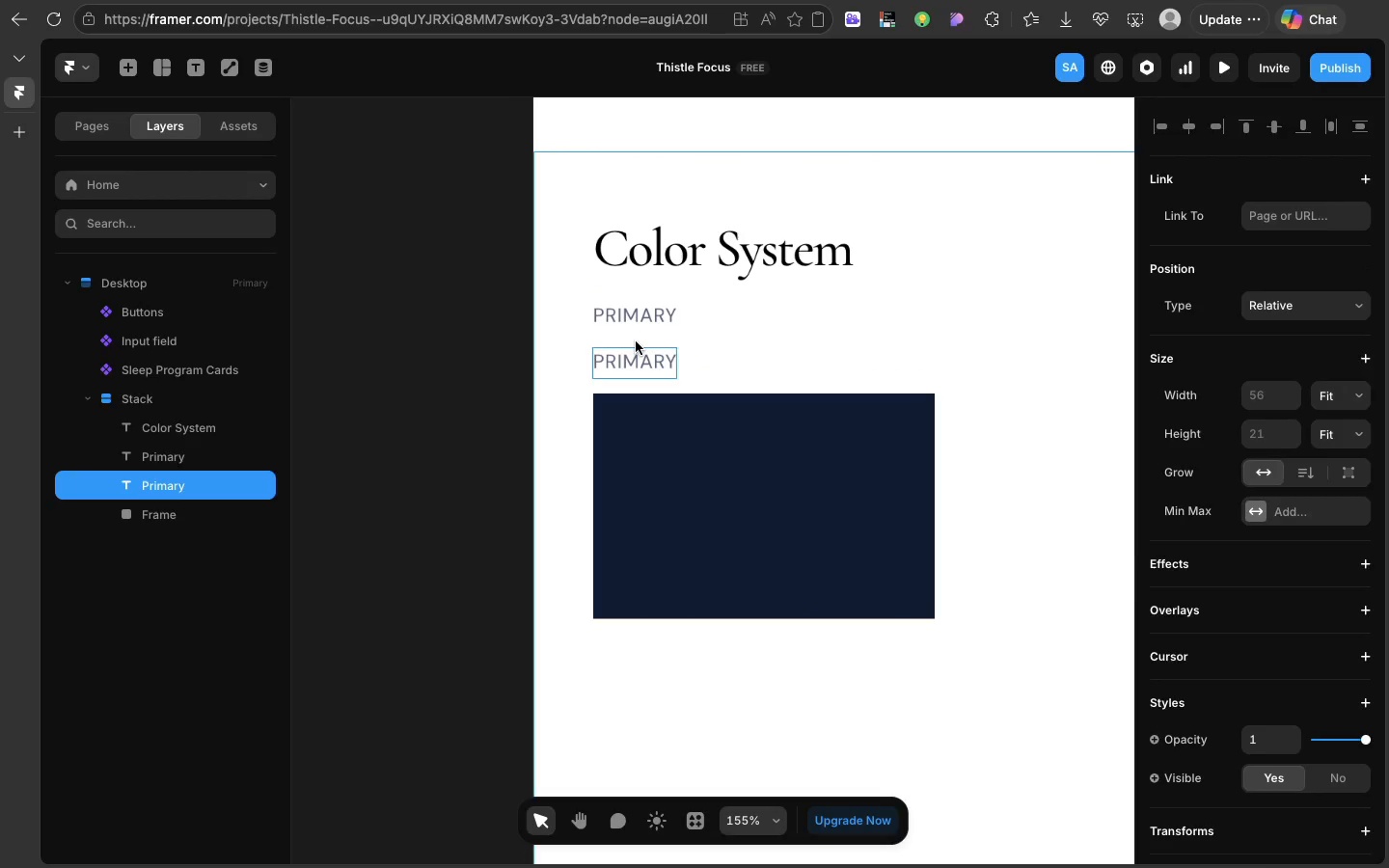 
left_click([636, 341])
 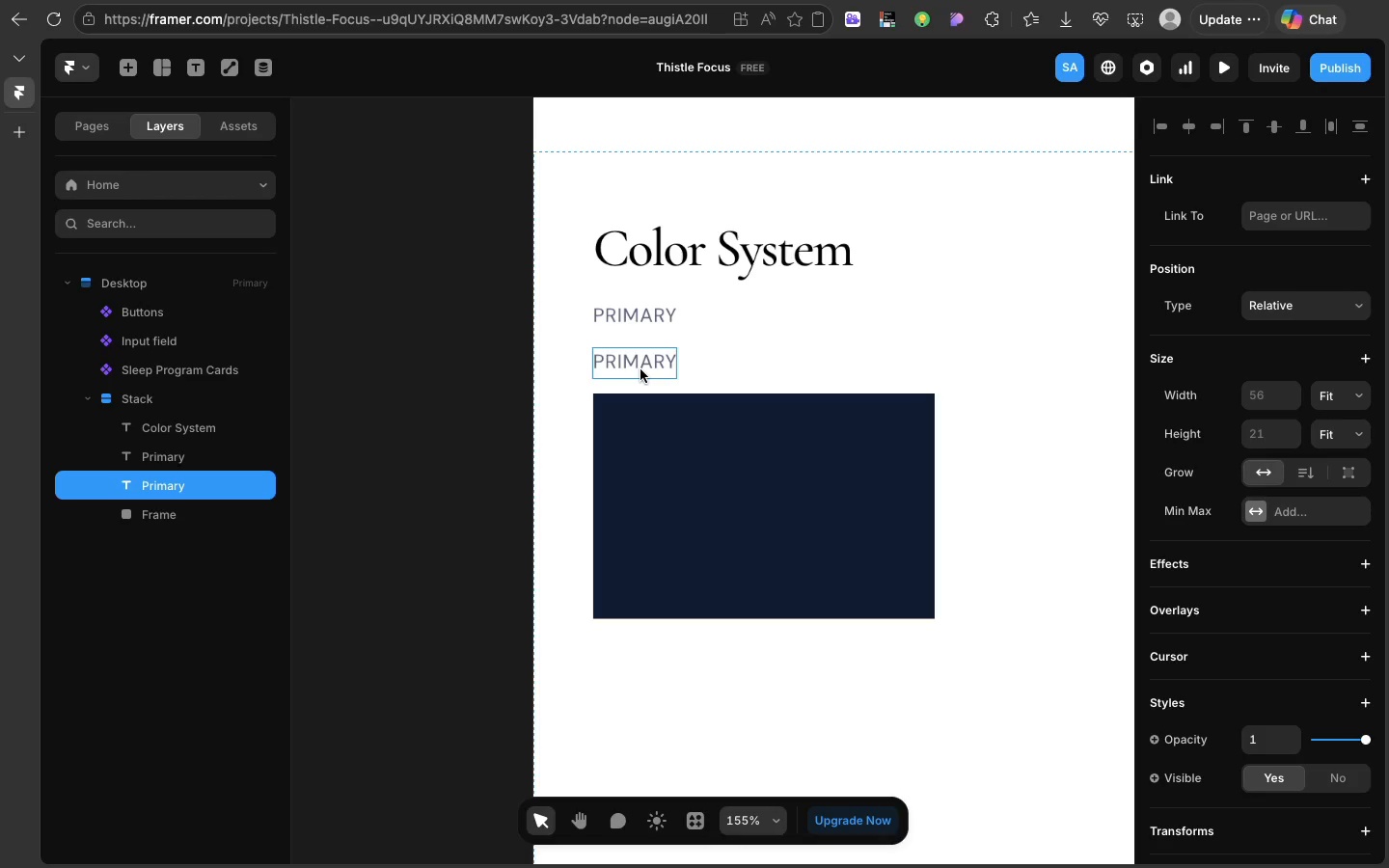 
left_click([640, 369])
 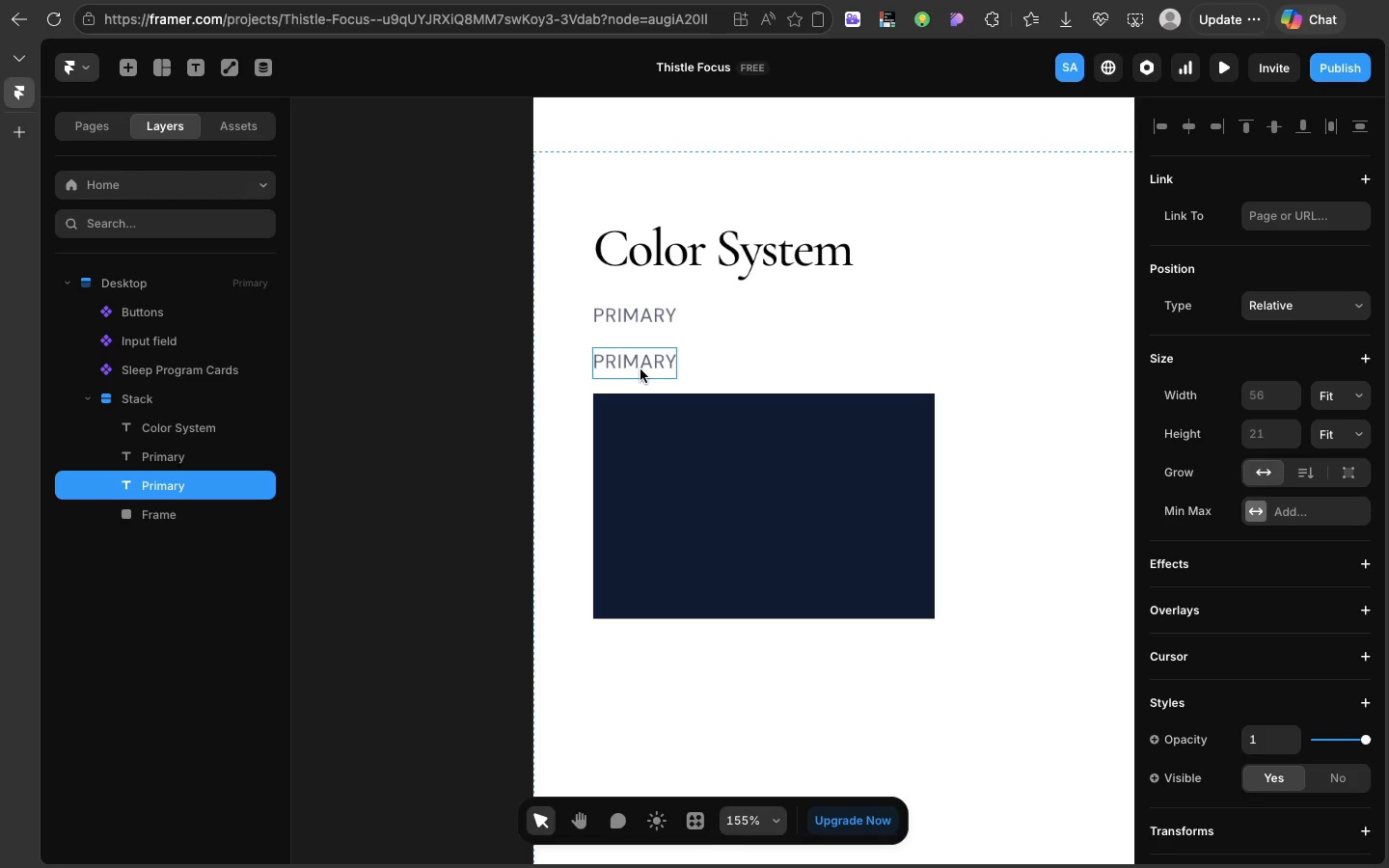 
key(Meta+C)
 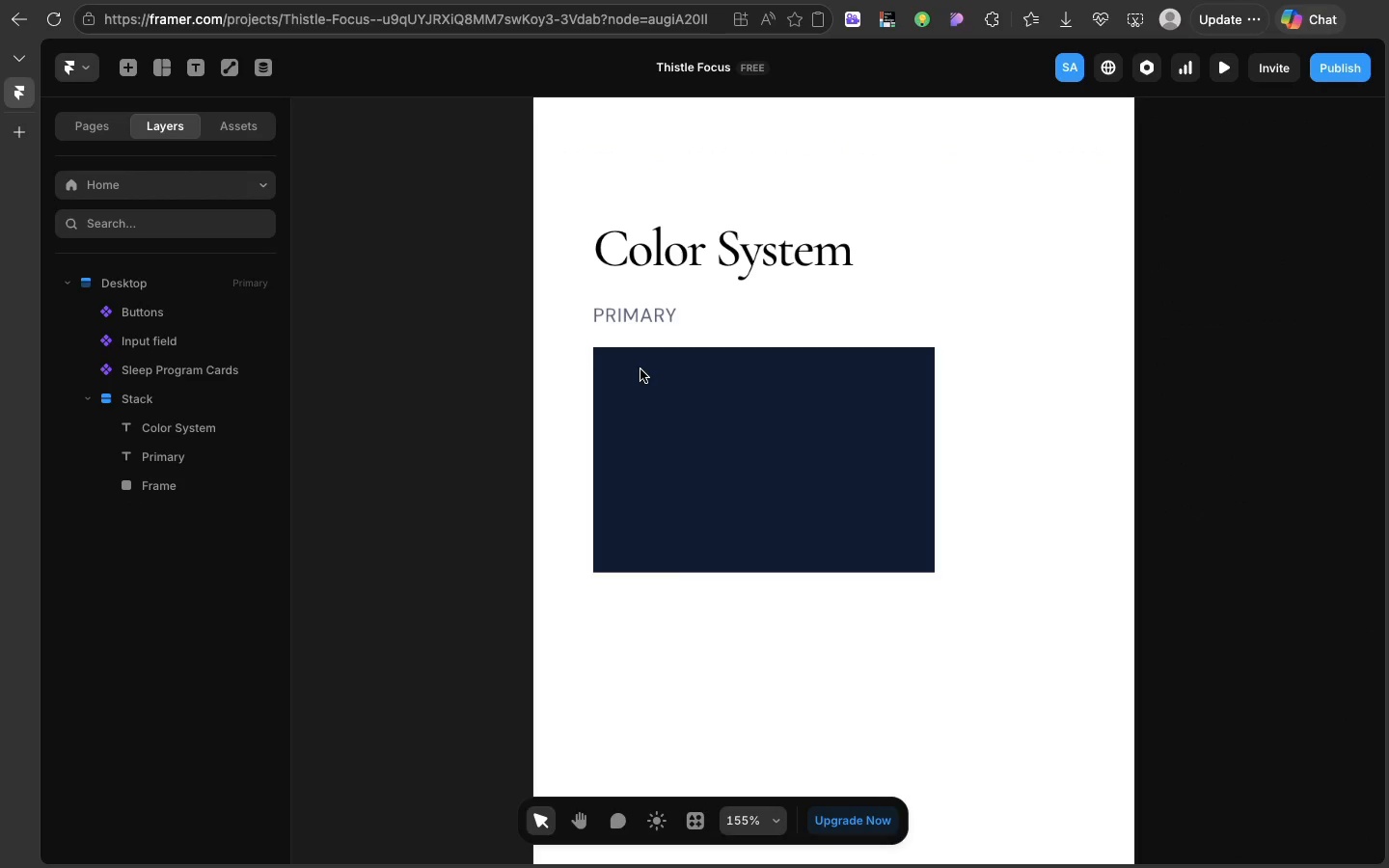 
key(Backspace)
 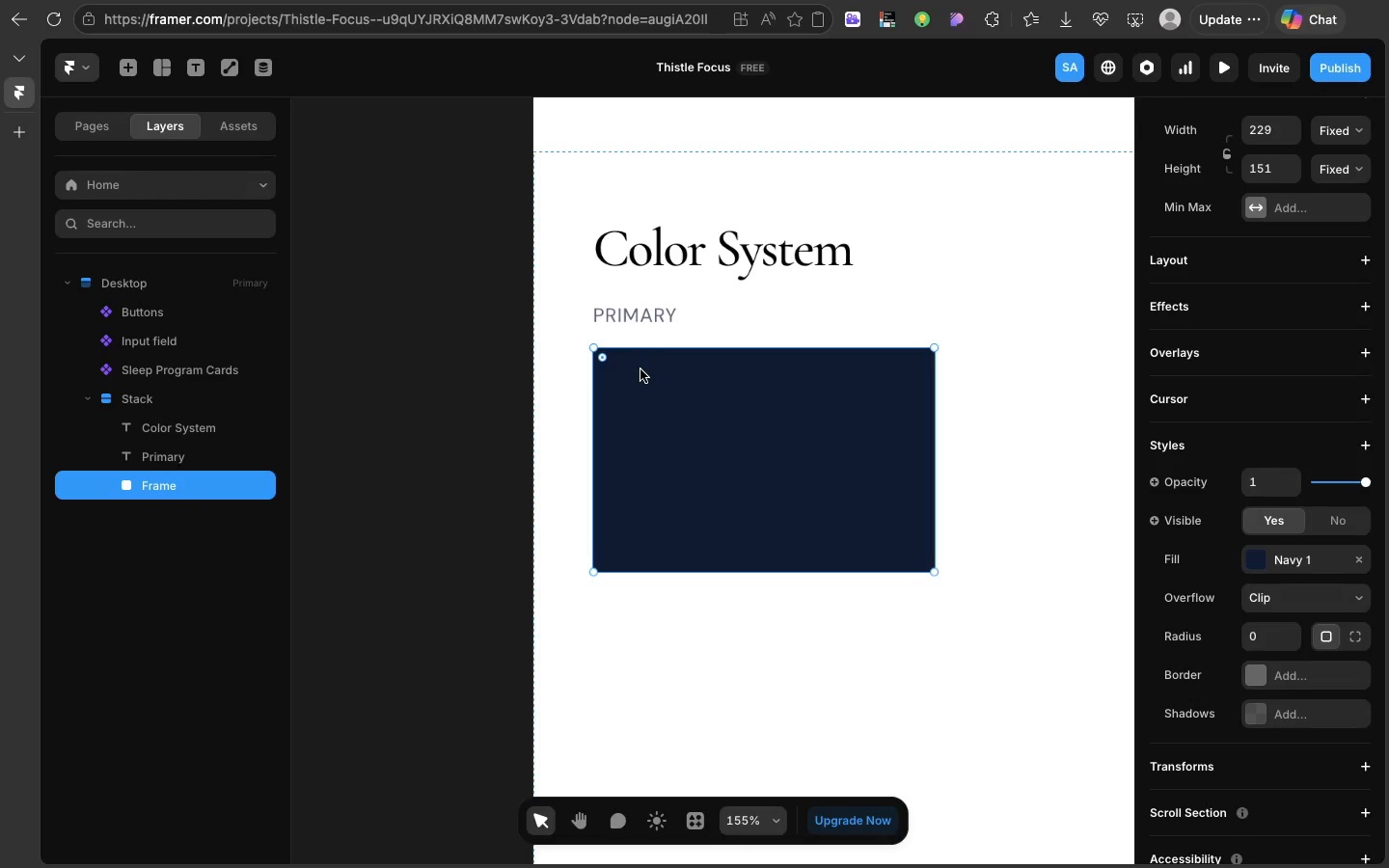 
left_click([640, 369])
 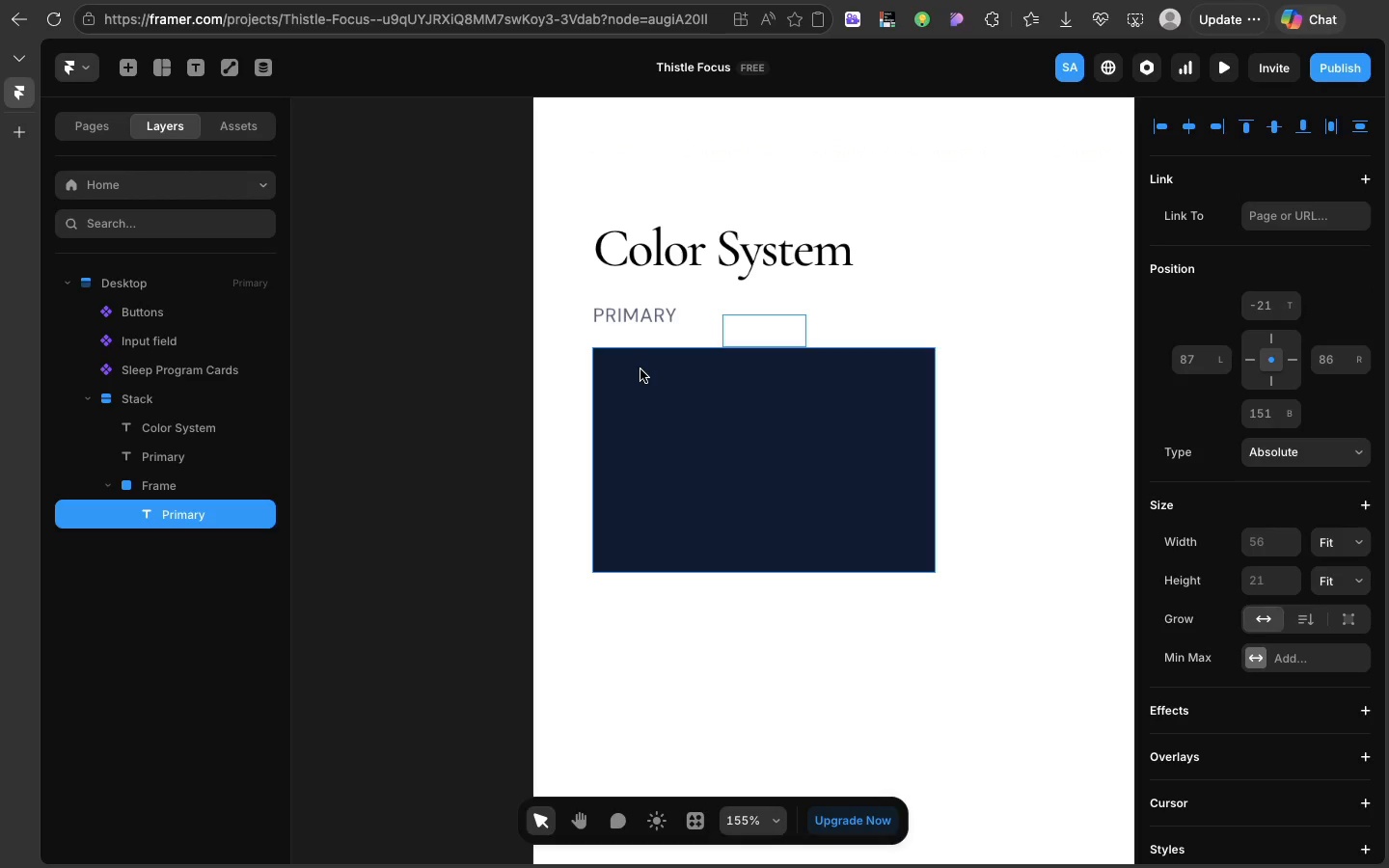 
key(Meta+CommandLeft)
 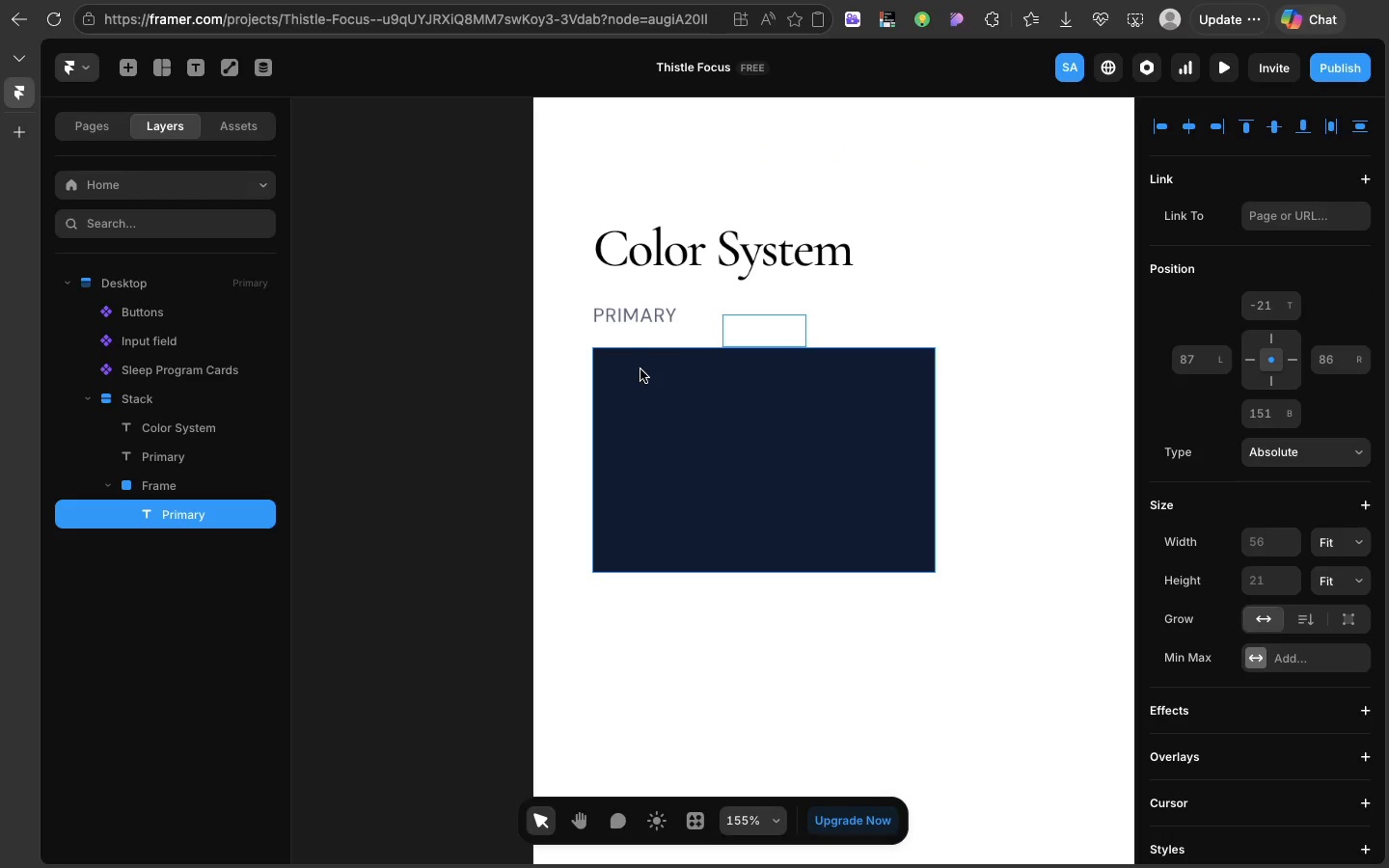 
key(Meta+V)
 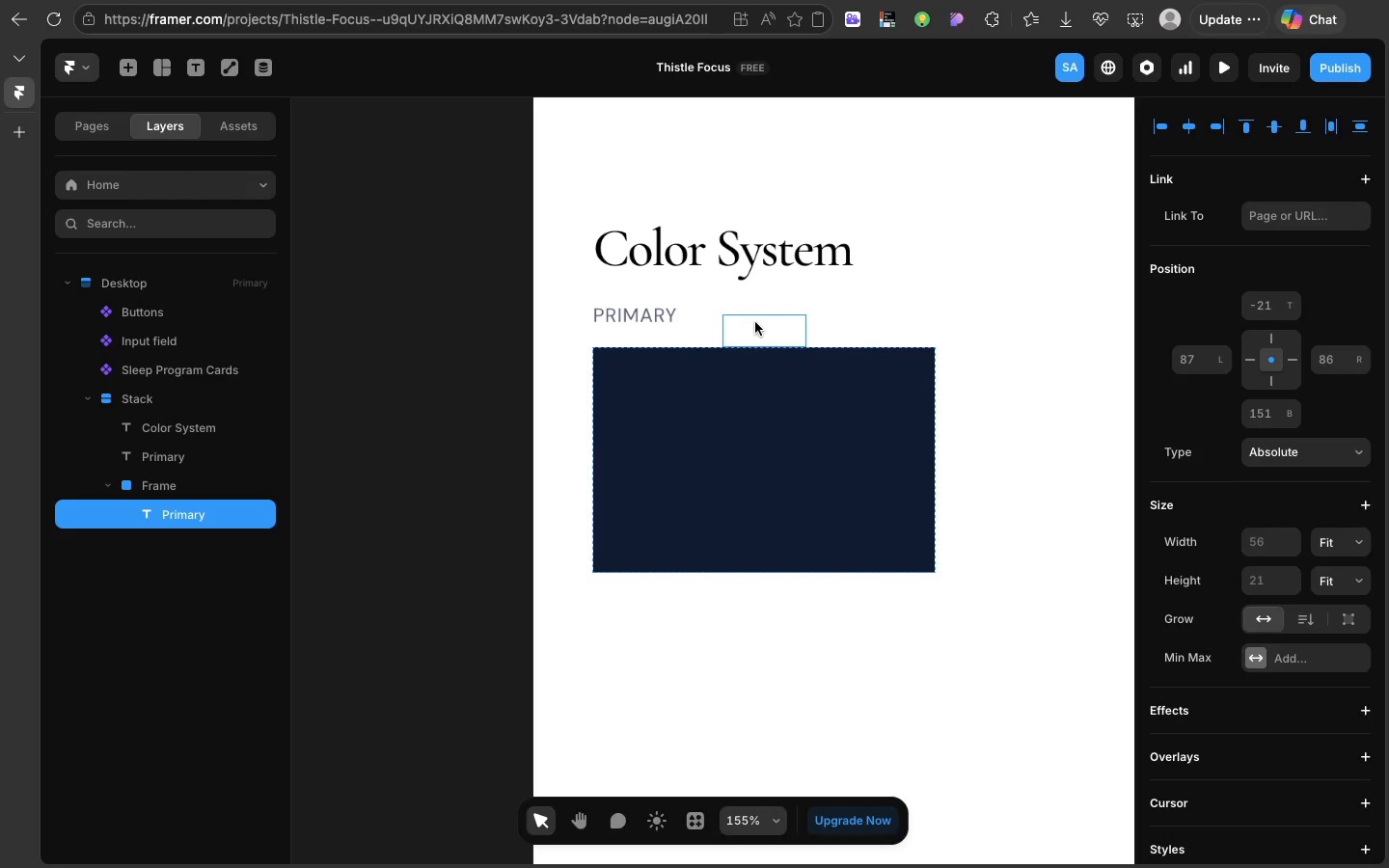 
left_click_drag(start_coordinate=[755, 322], to_coordinate=[758, 383])
 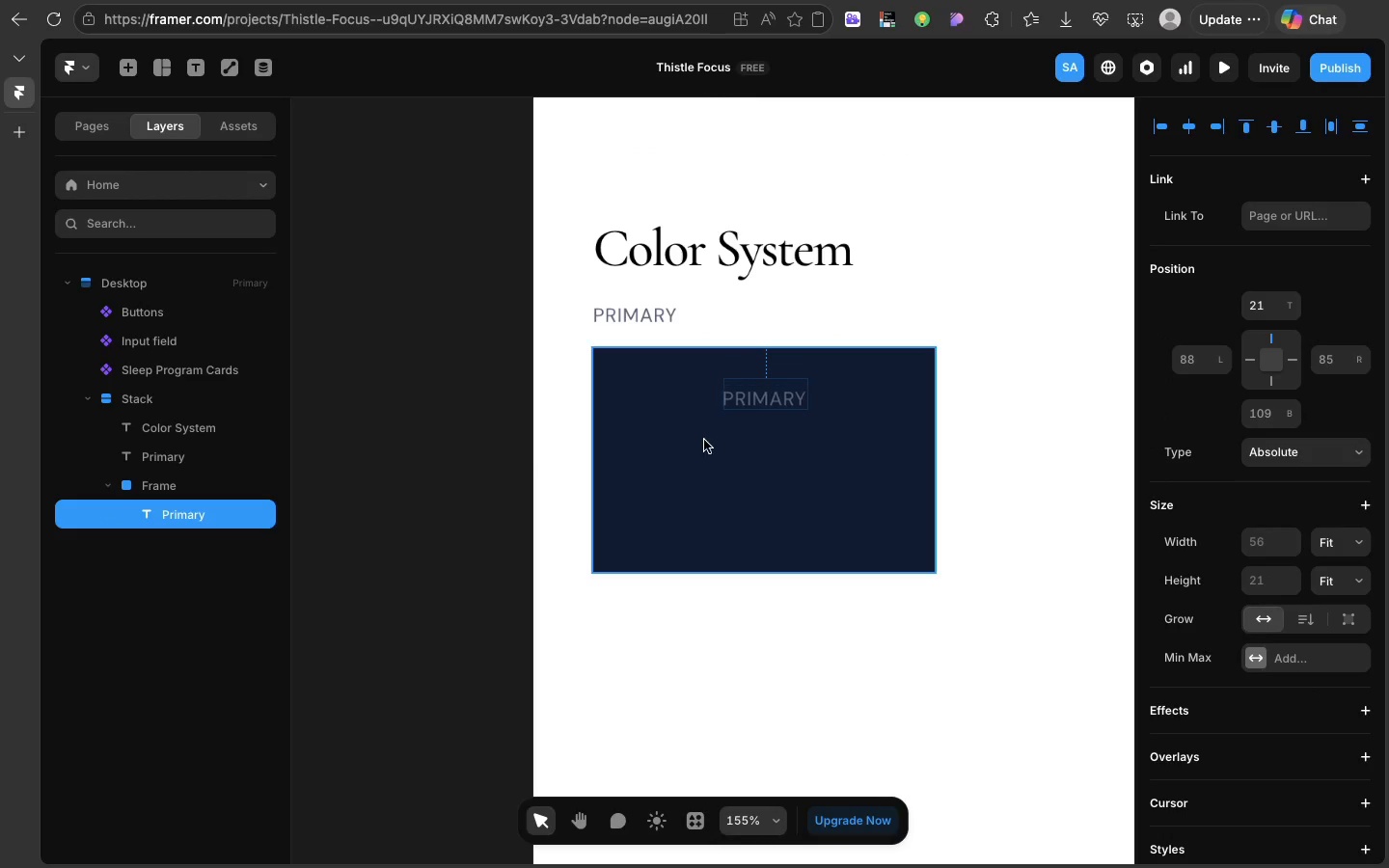 
left_click_drag(start_coordinate=[759, 383], to_coordinate=[659, 465])
 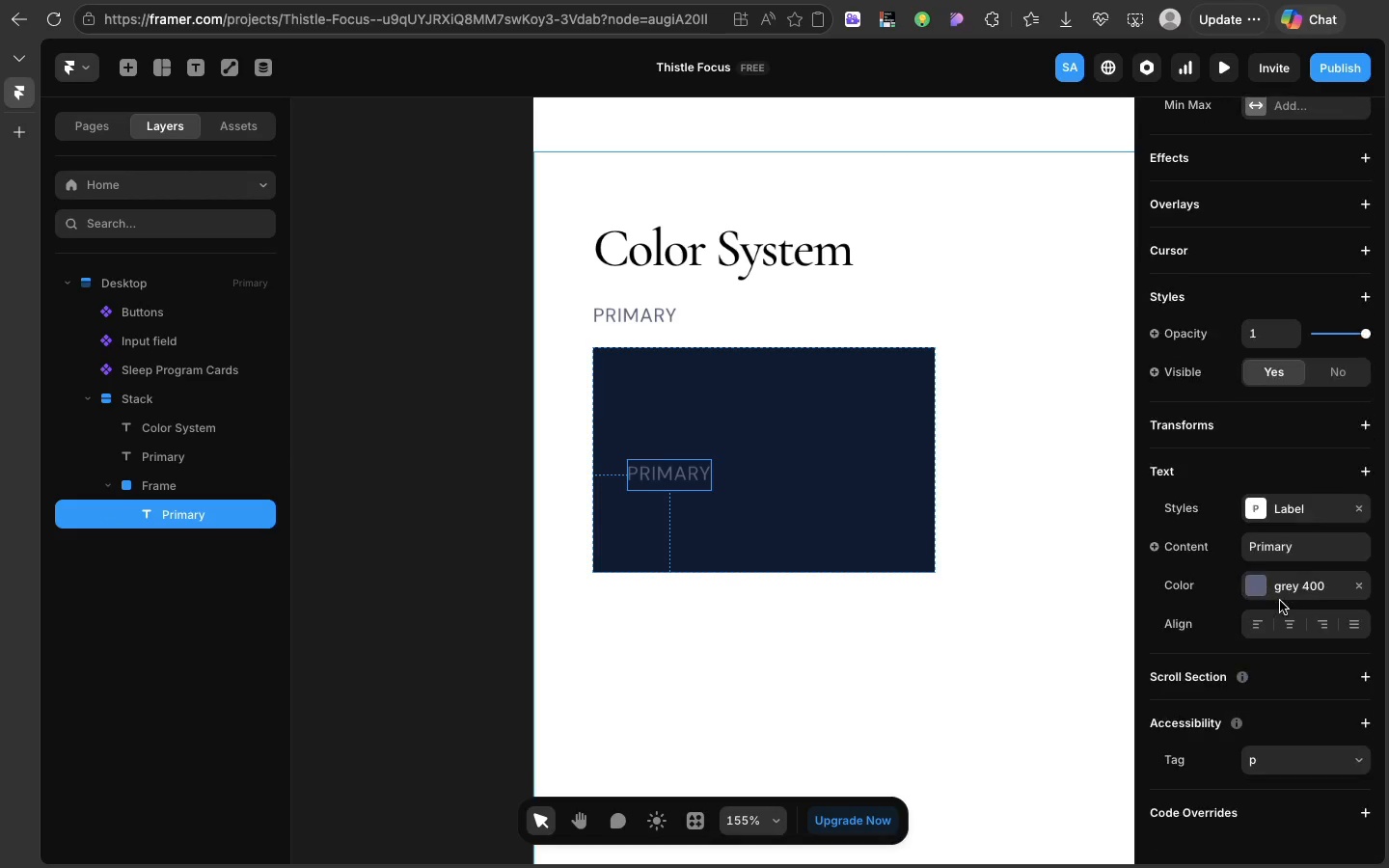 
scroll: coordinate [1280, 601], scroll_direction: down, amount: 63.0
 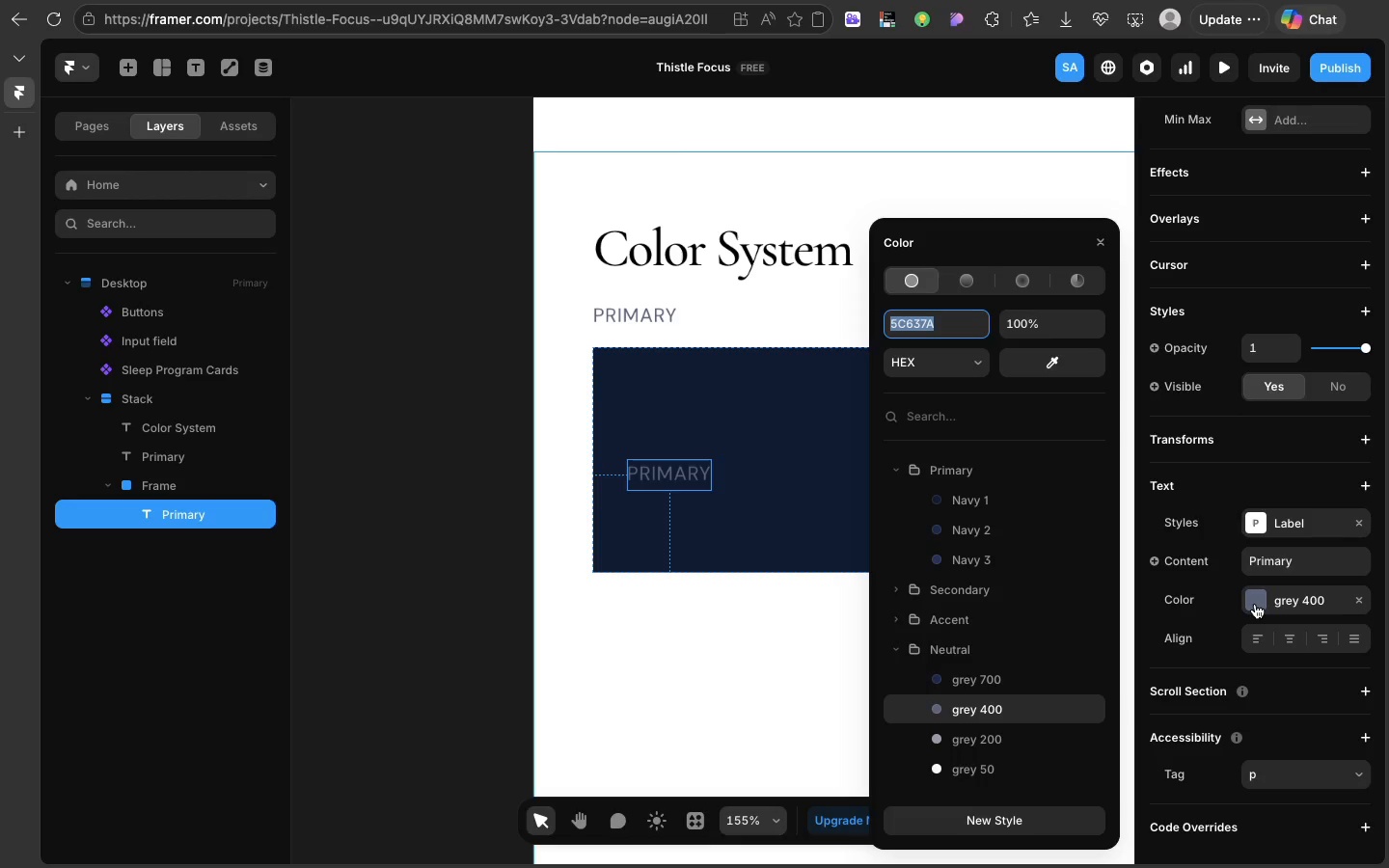 
left_click([1255, 604])
 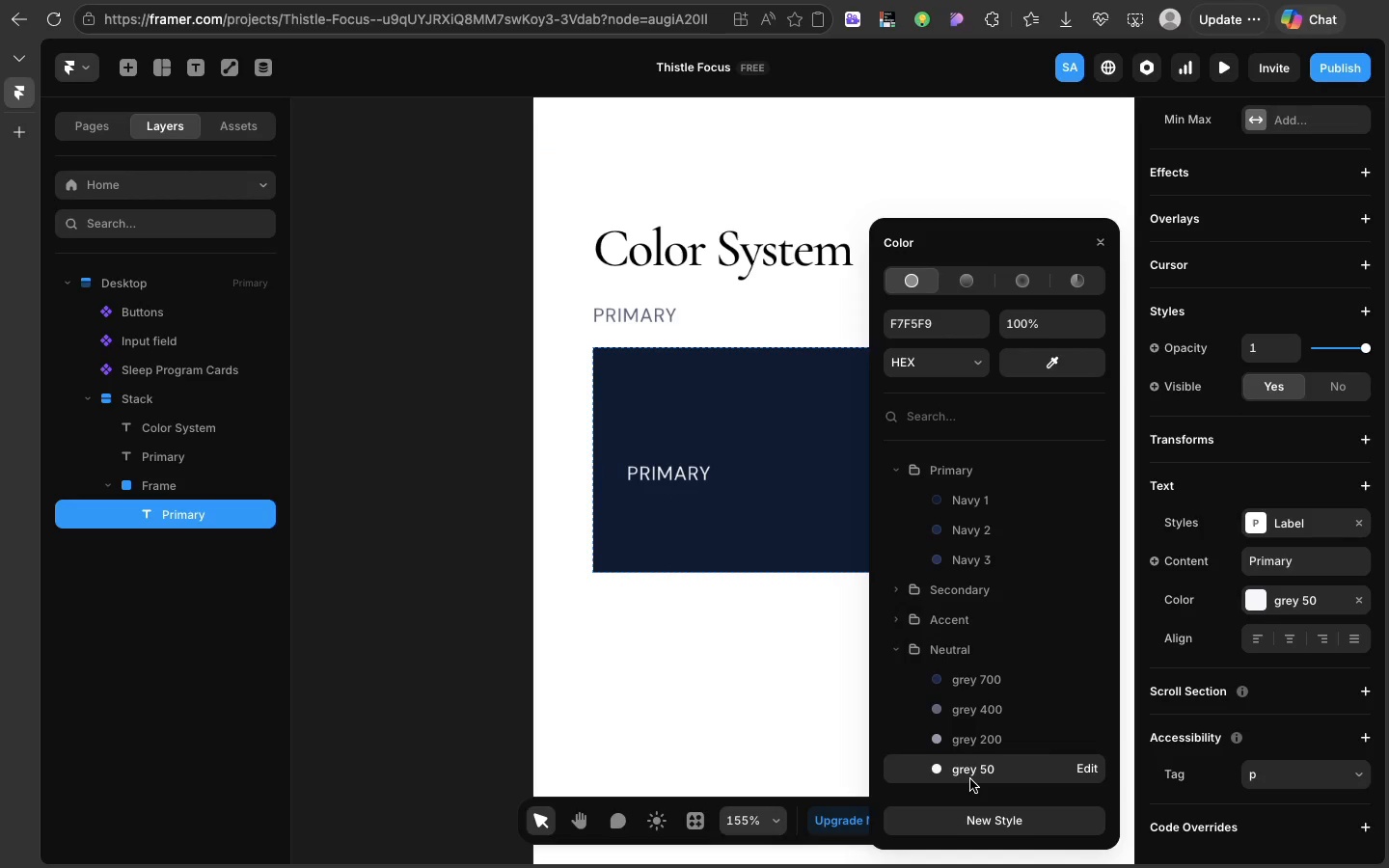 
left_click([970, 779])
 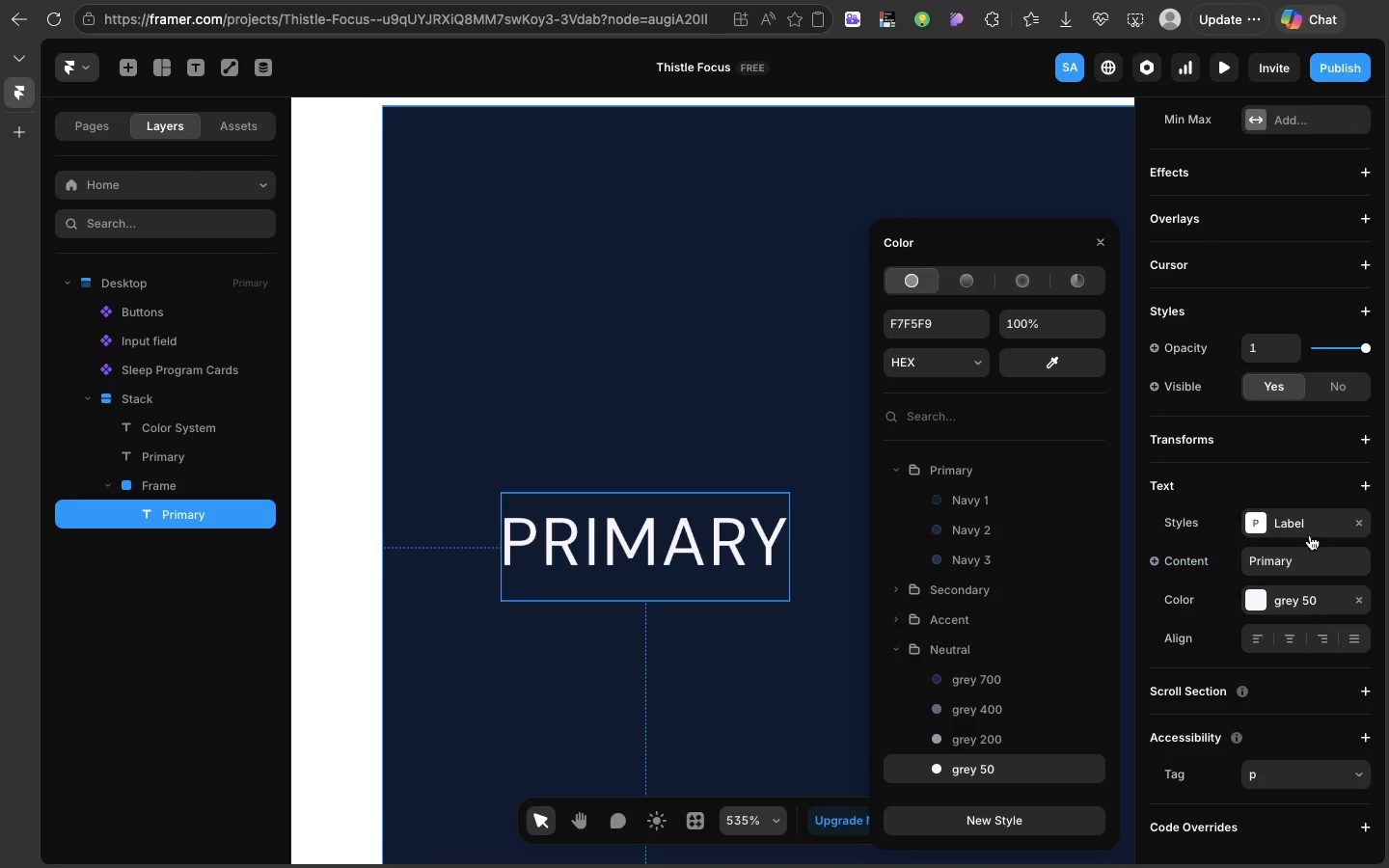 
wait(7.69)
 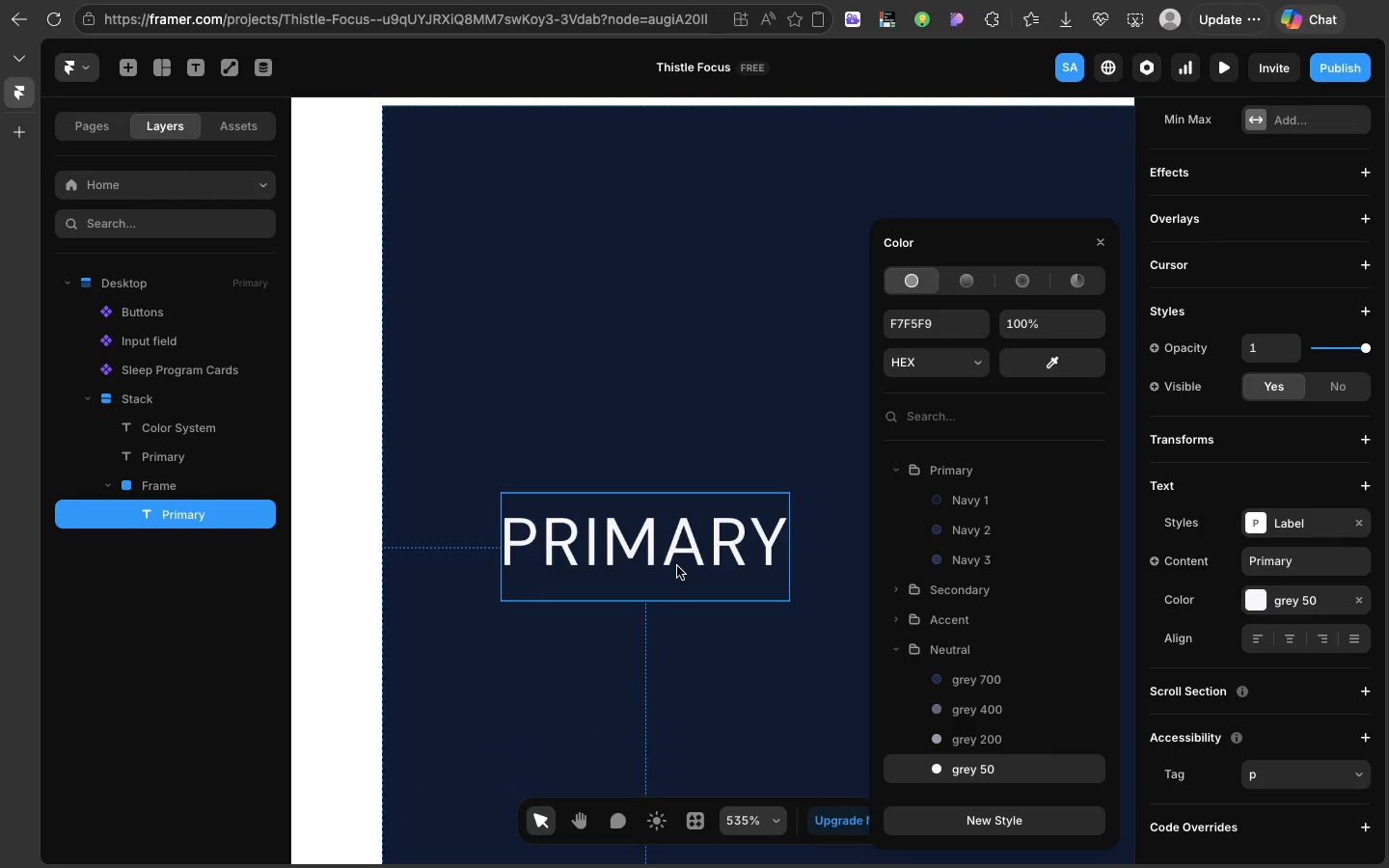 
left_click([1254, 531])
 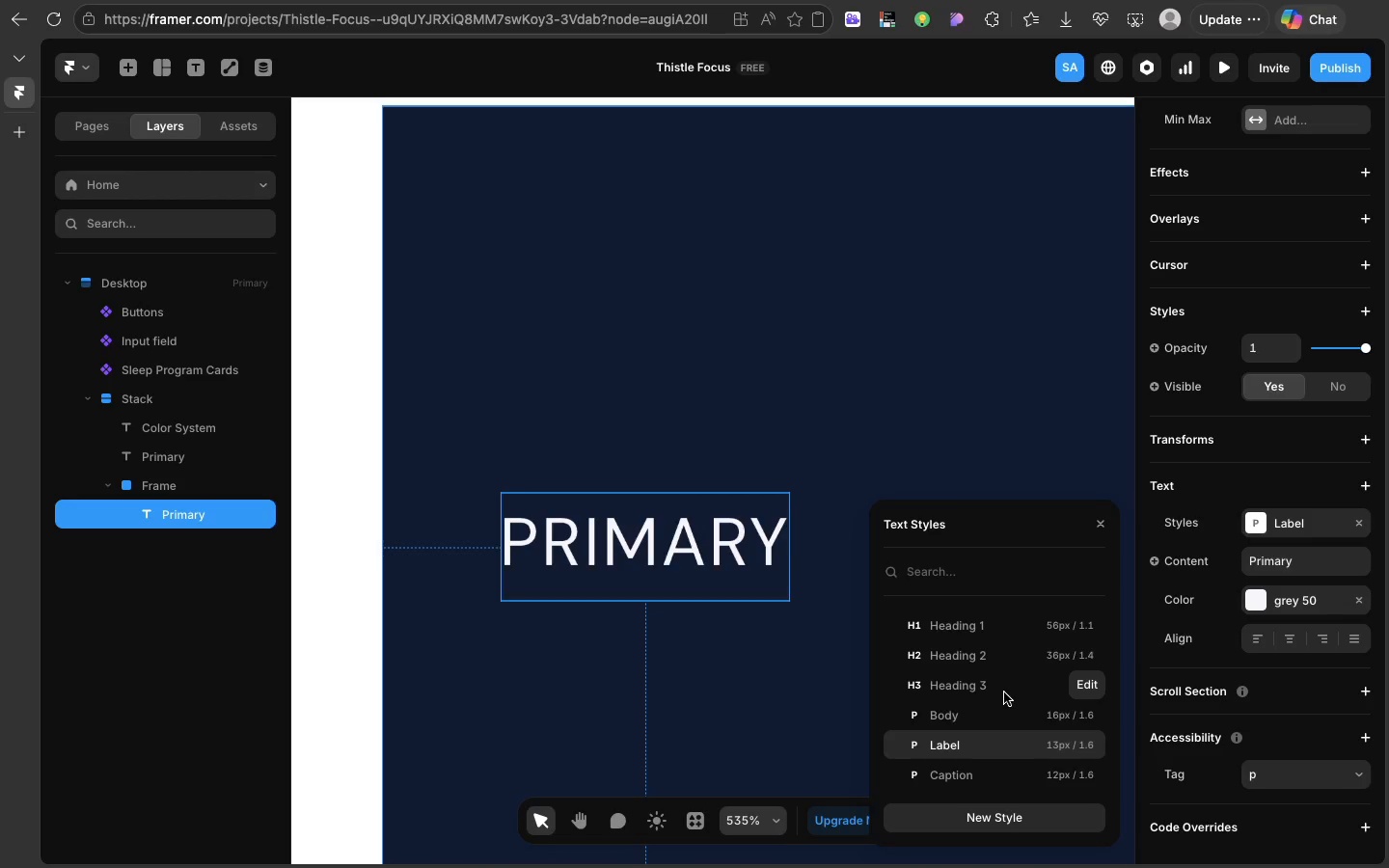 
left_click([1004, 692])
 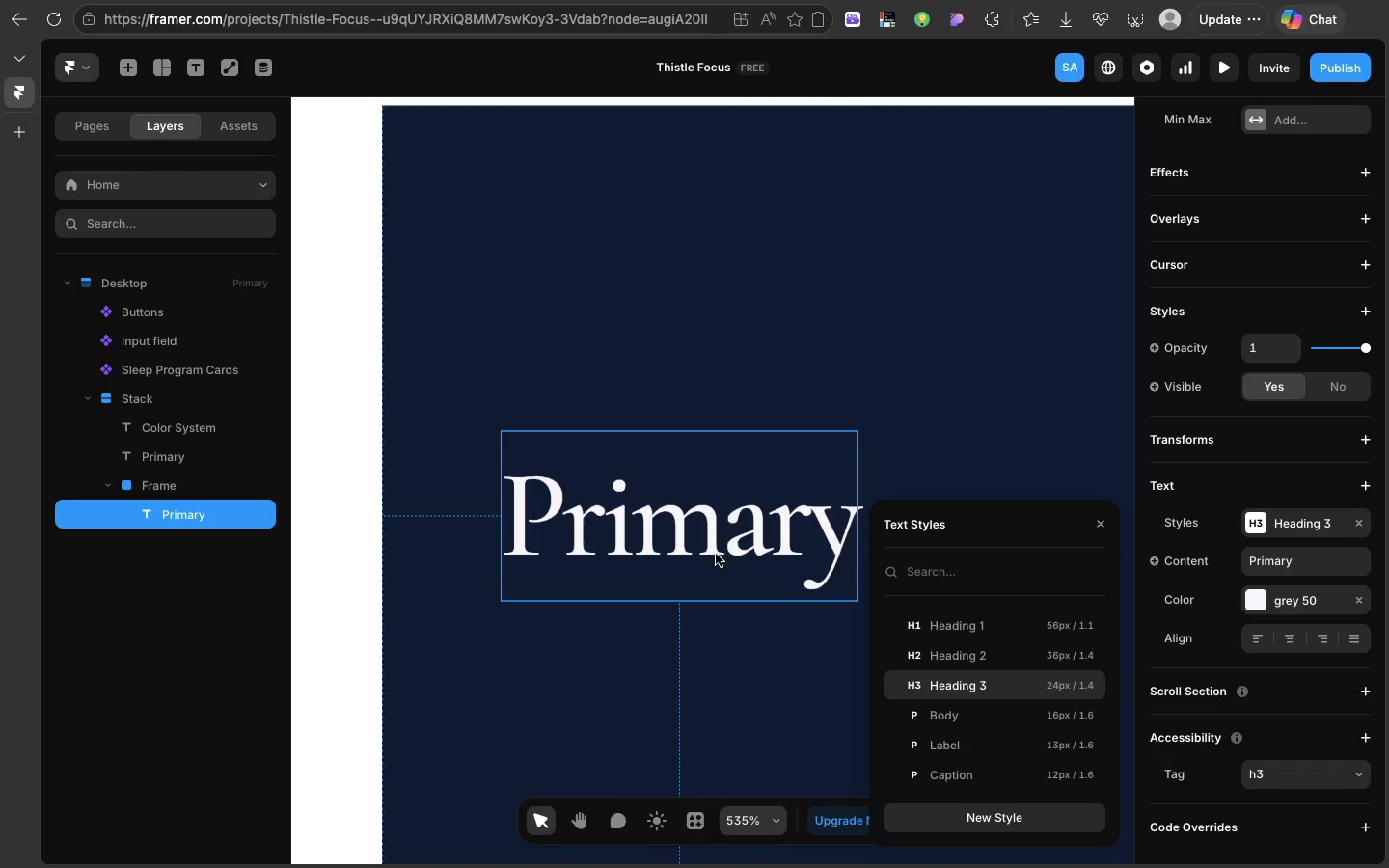 
left_click([716, 554])
 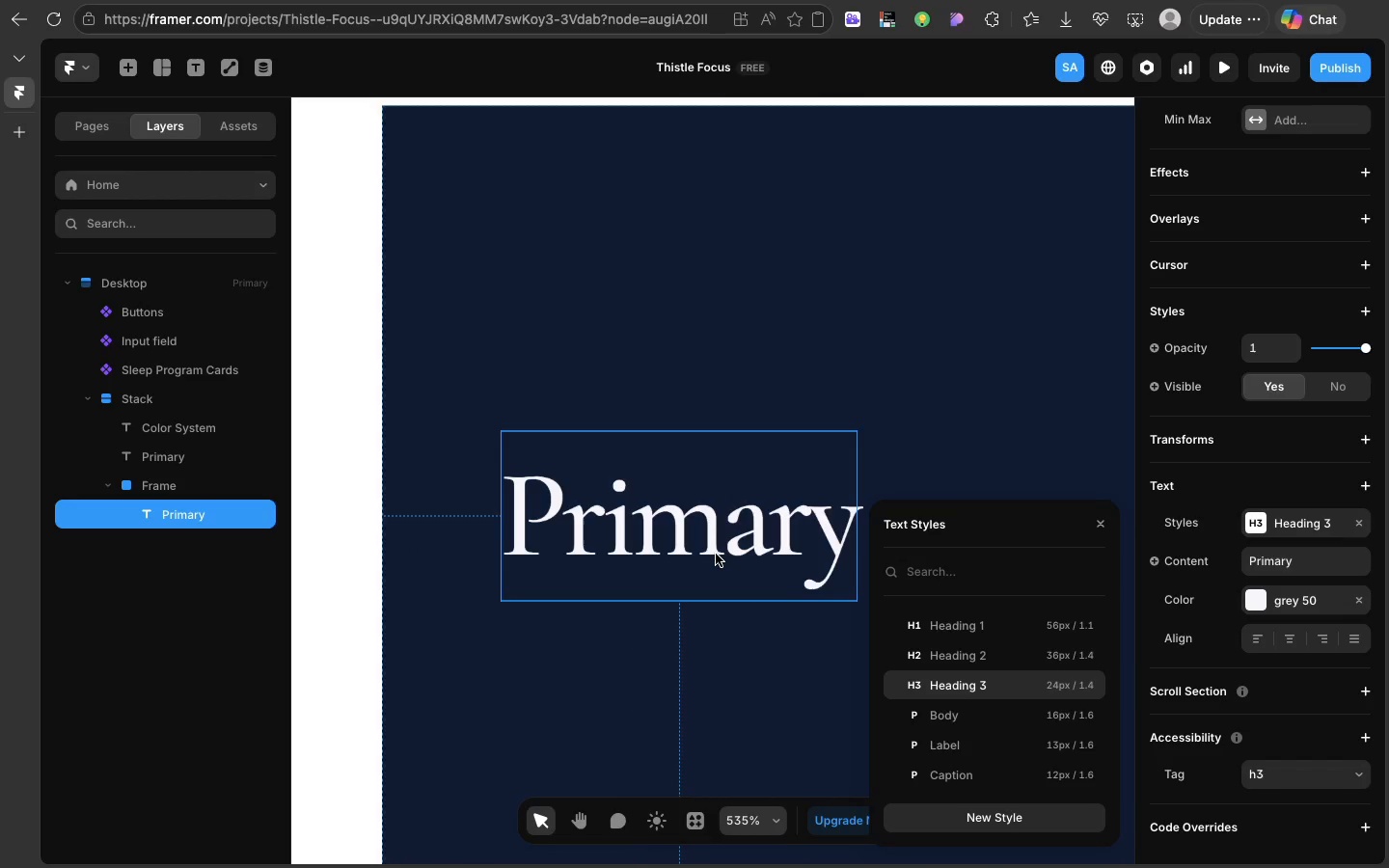 
left_click([716, 554])
 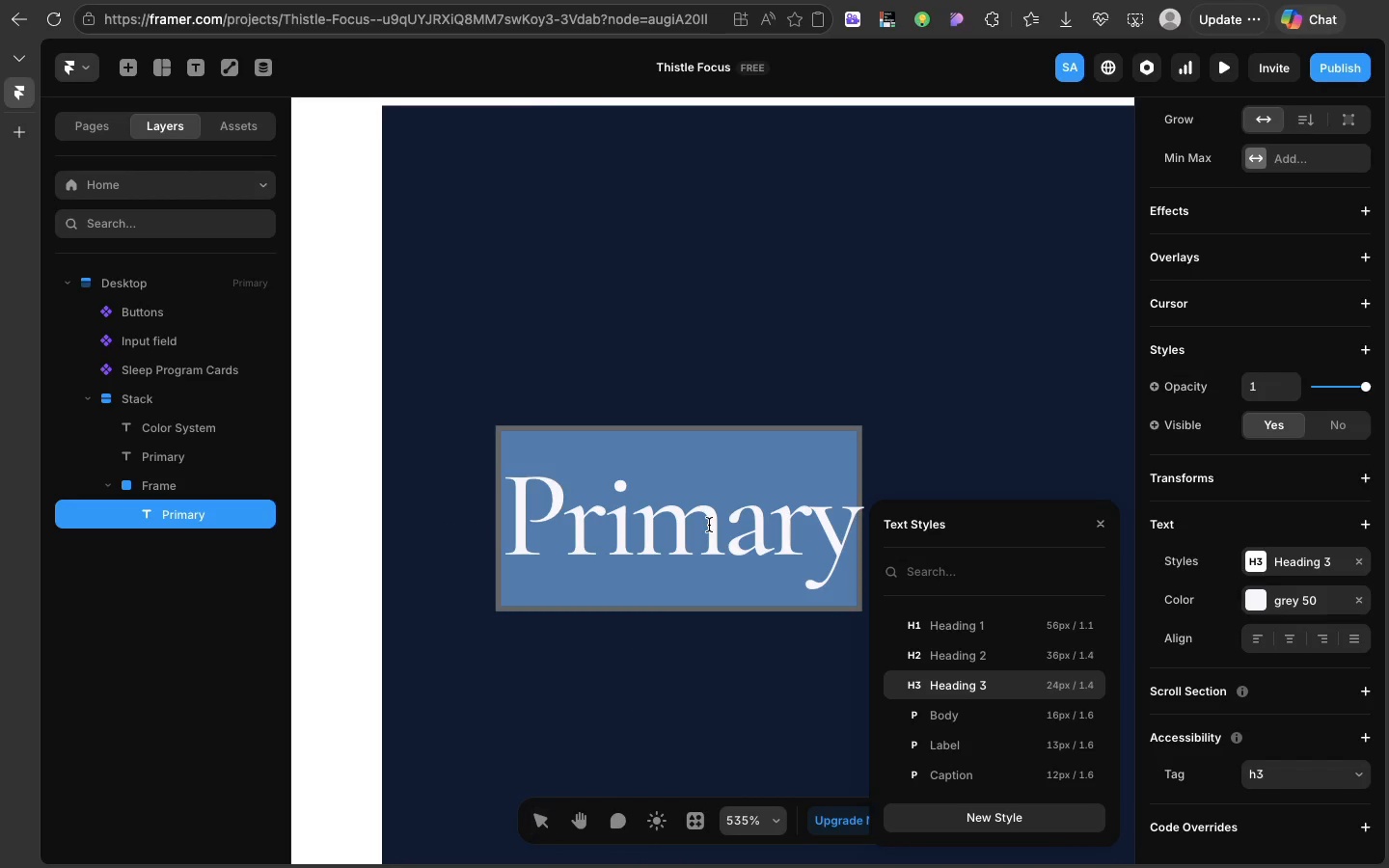 
double_click([709, 525])
 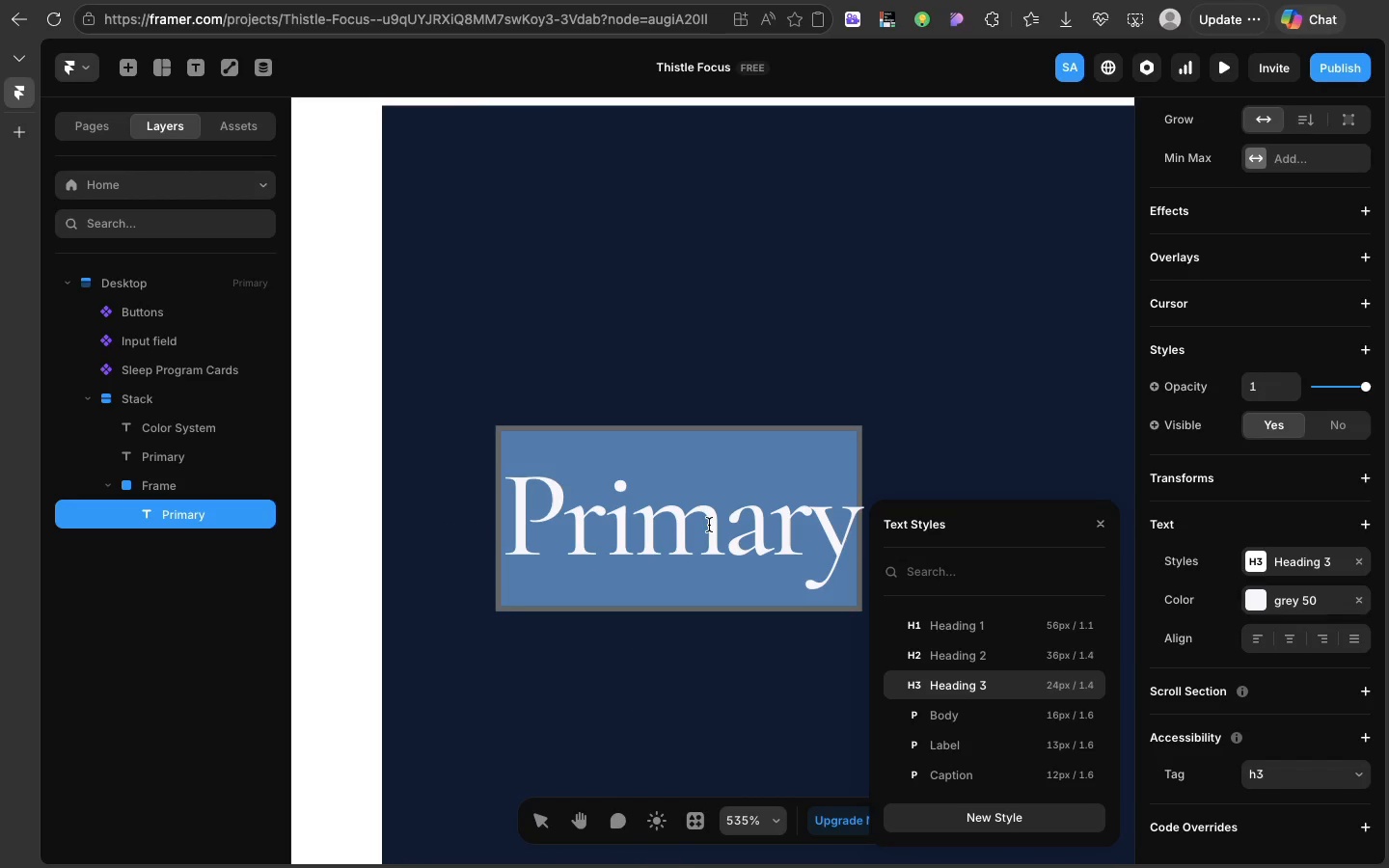 
triple_click([709, 525])
 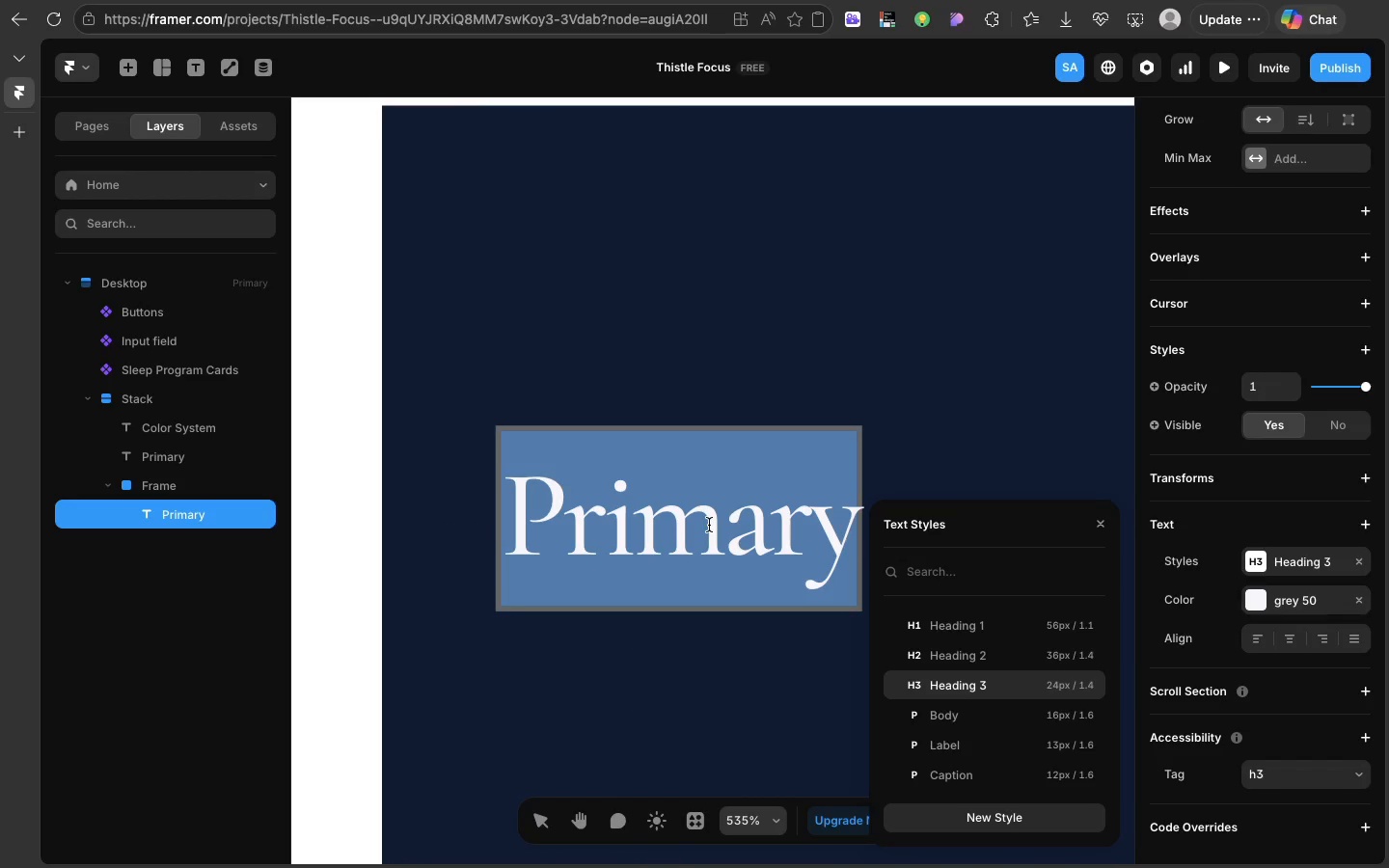 
triple_click([709, 525])
 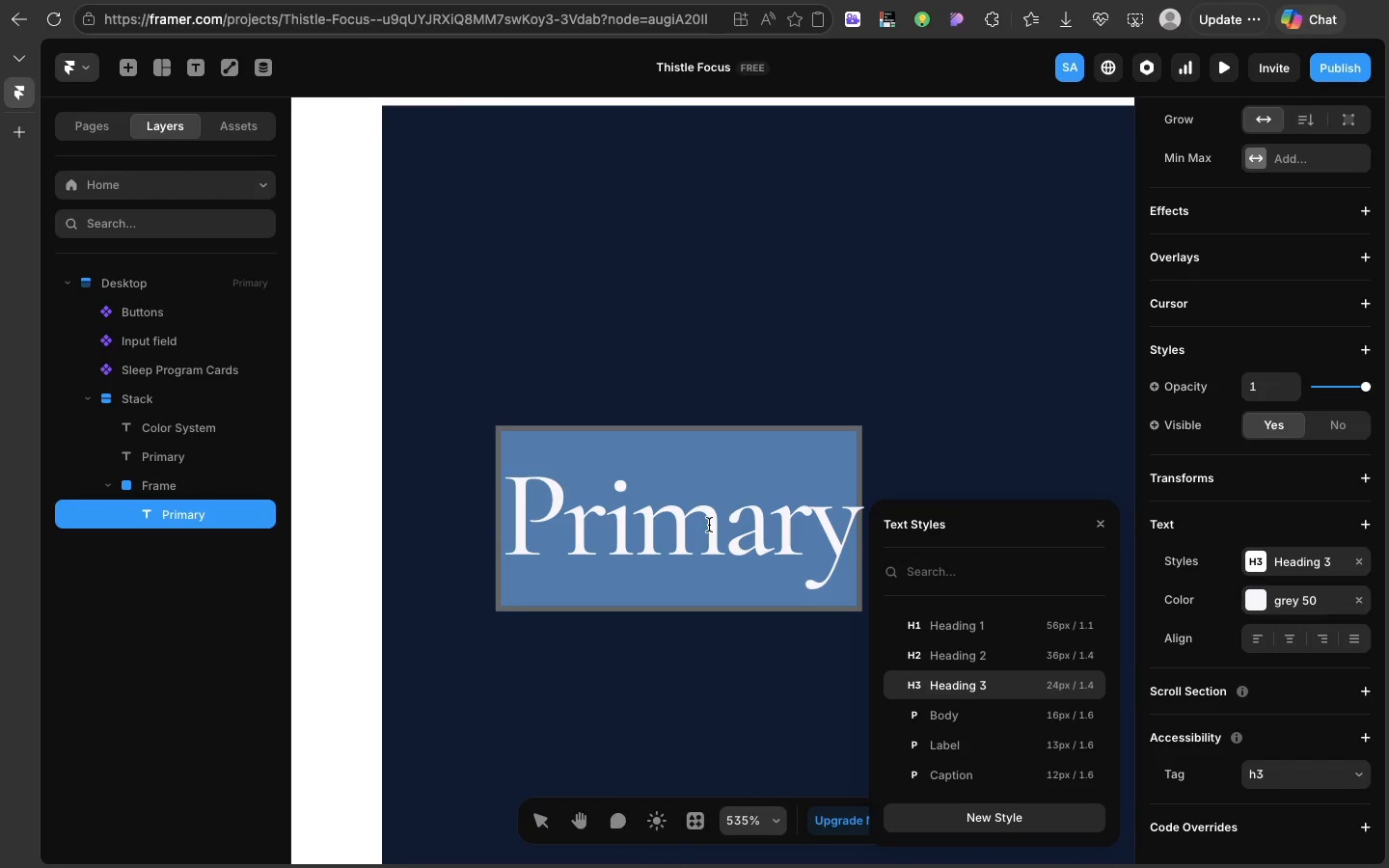 
type(Primary B)
key(Backspace)
type(Na)
 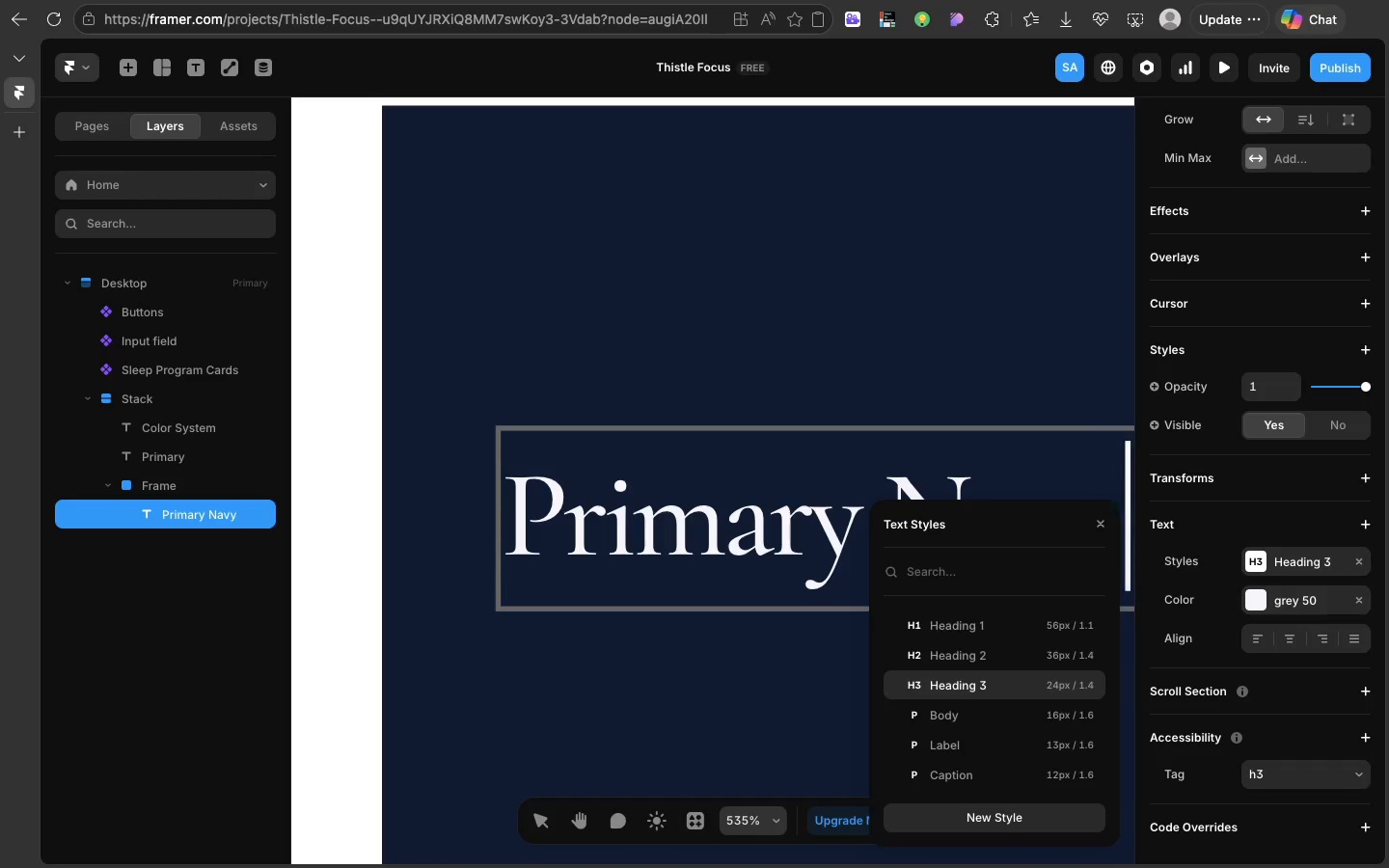 
type(vy 1)
 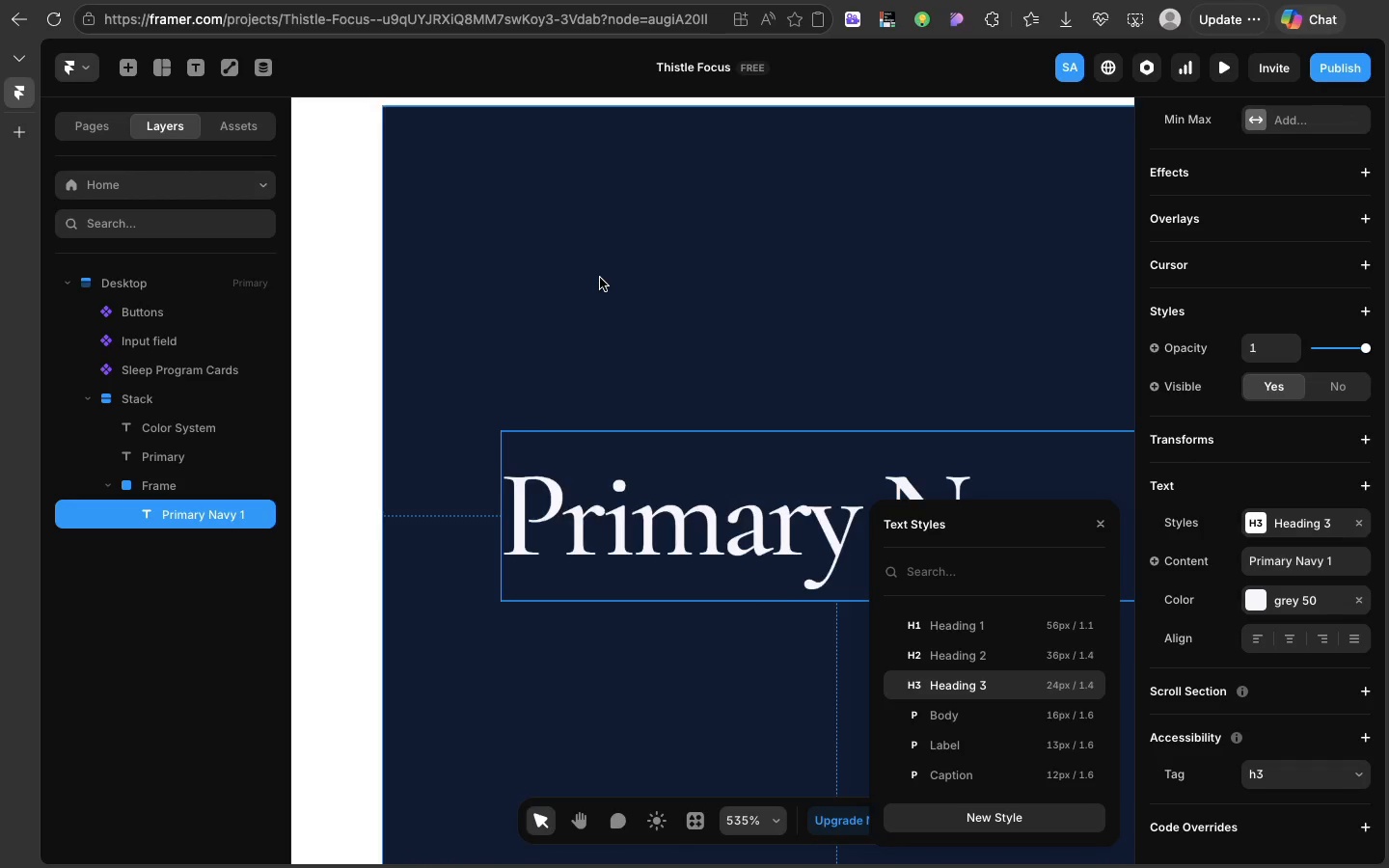 
scroll: coordinate [600, 277], scroll_direction: down, amount: 12.0
 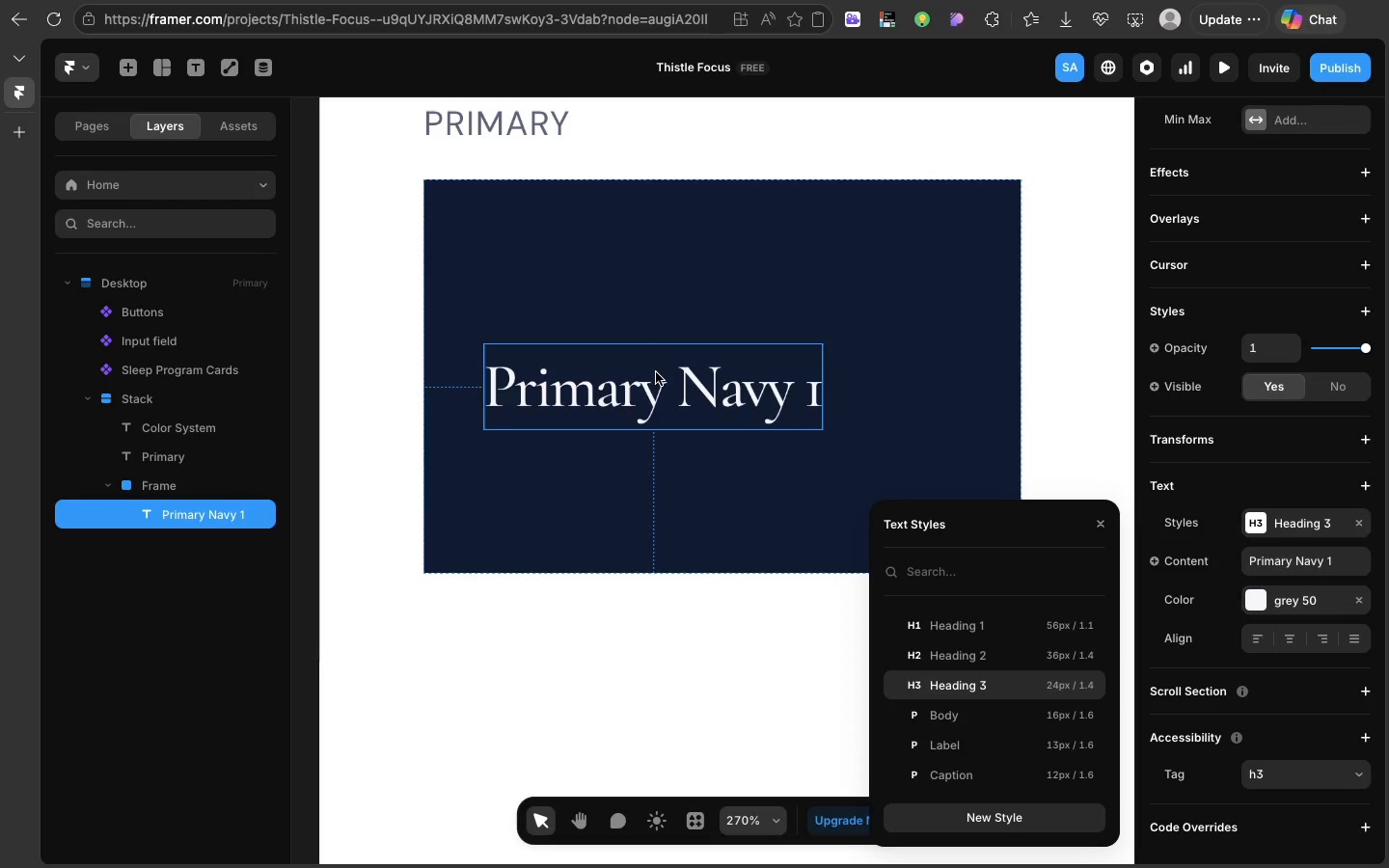 
left_click([600, 277])
 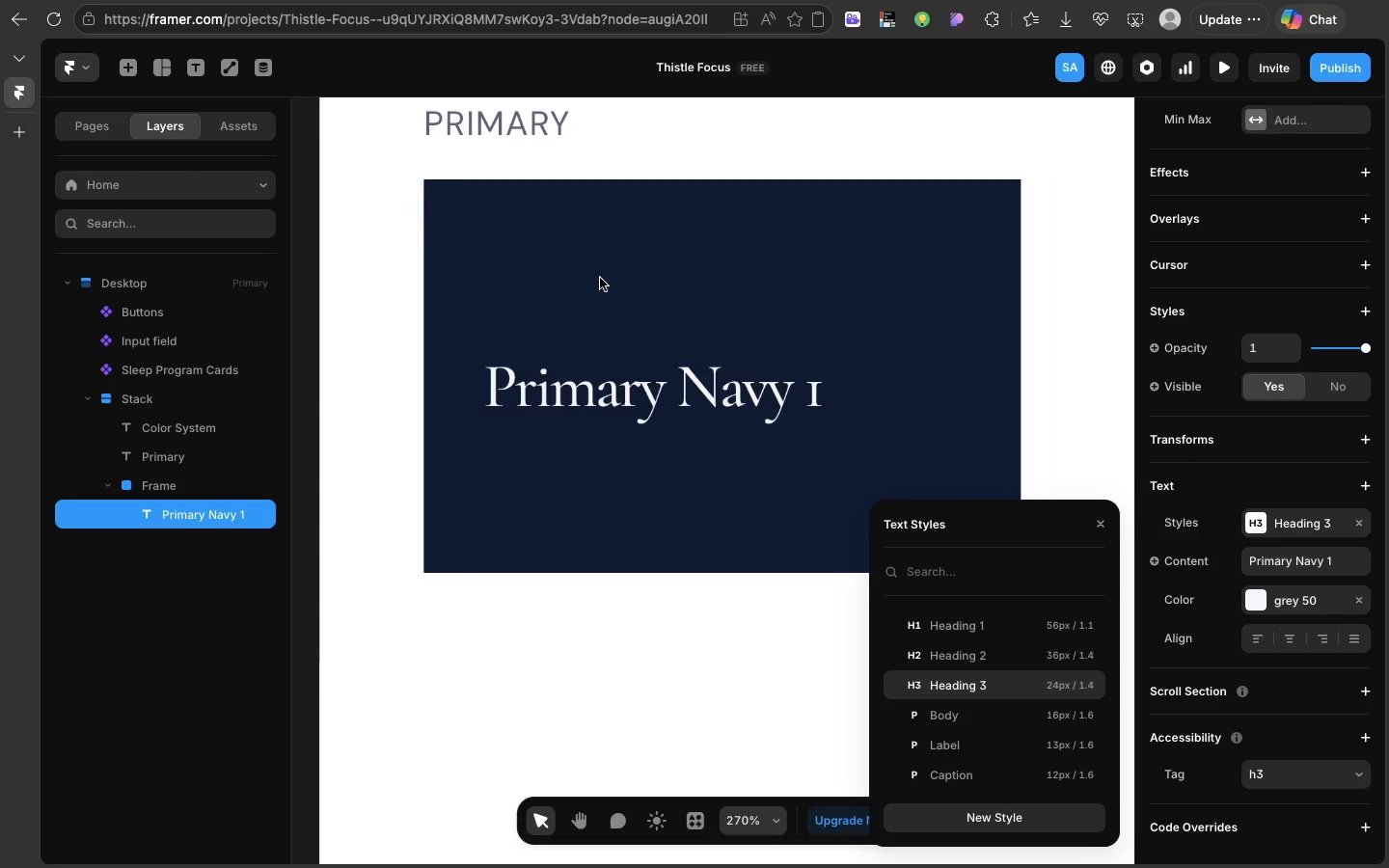 
left_click_drag(start_coordinate=[662, 372], to_coordinate=[636, 388])
 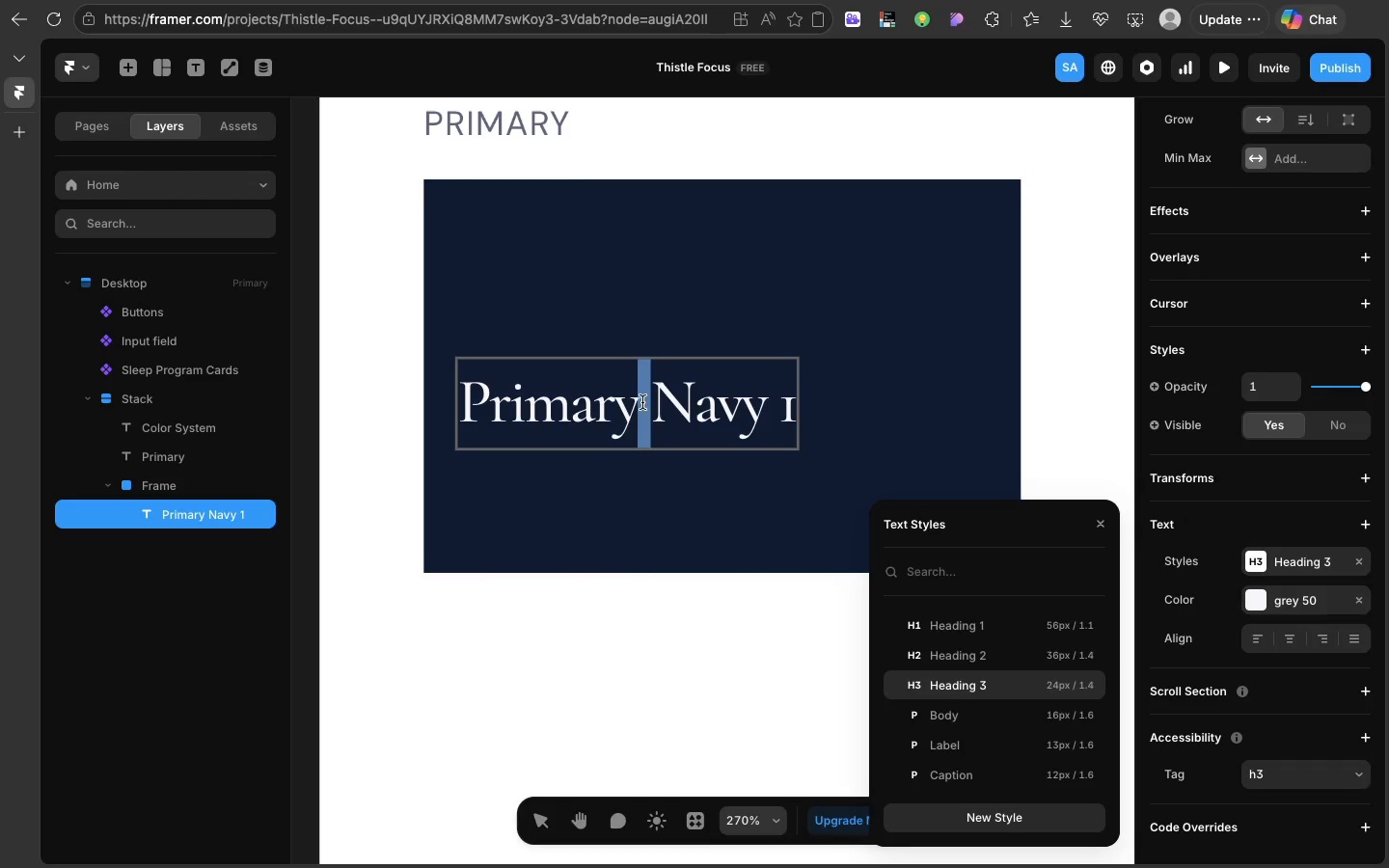 
double_click([642, 402])
 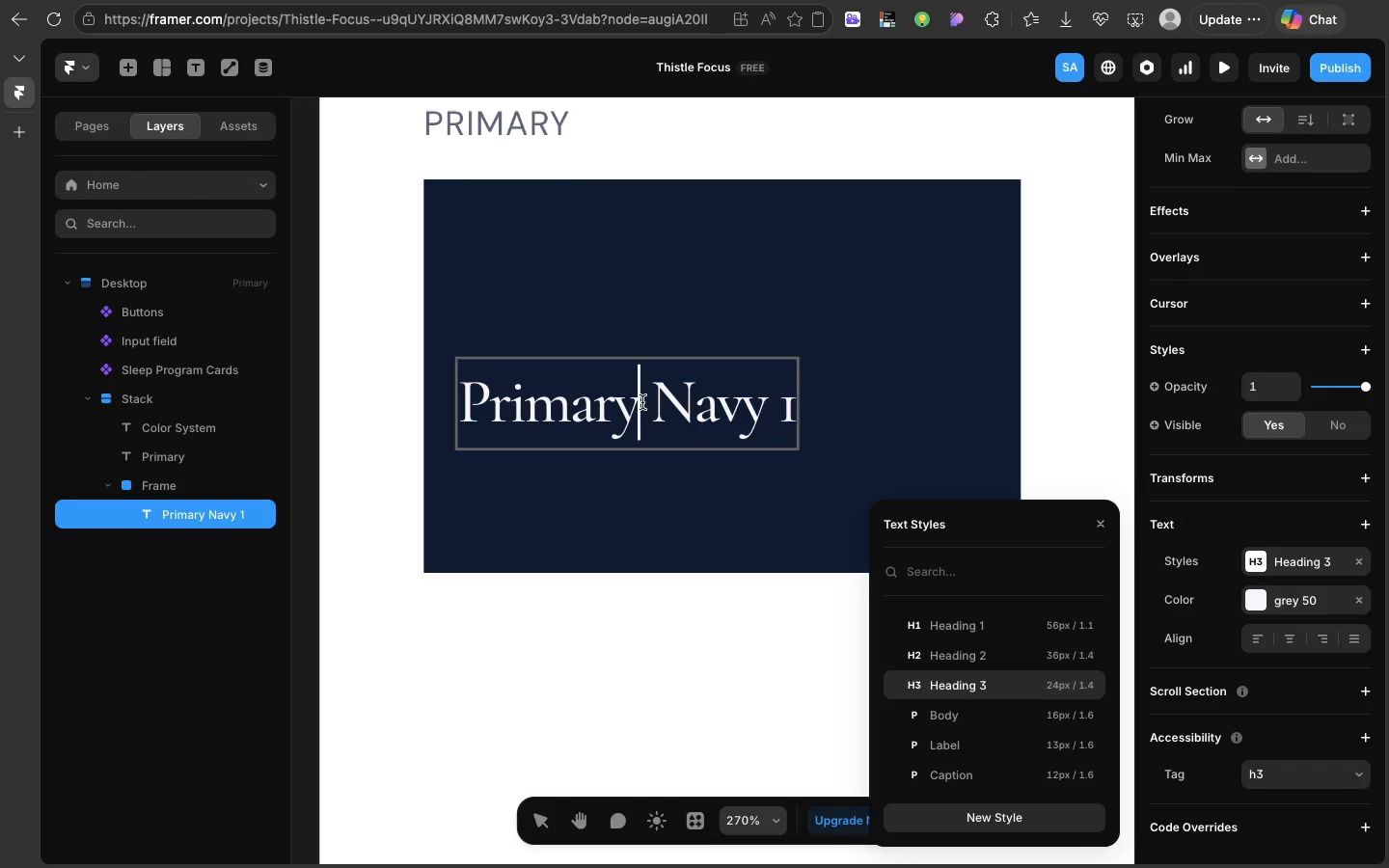 
triple_click([642, 402])
 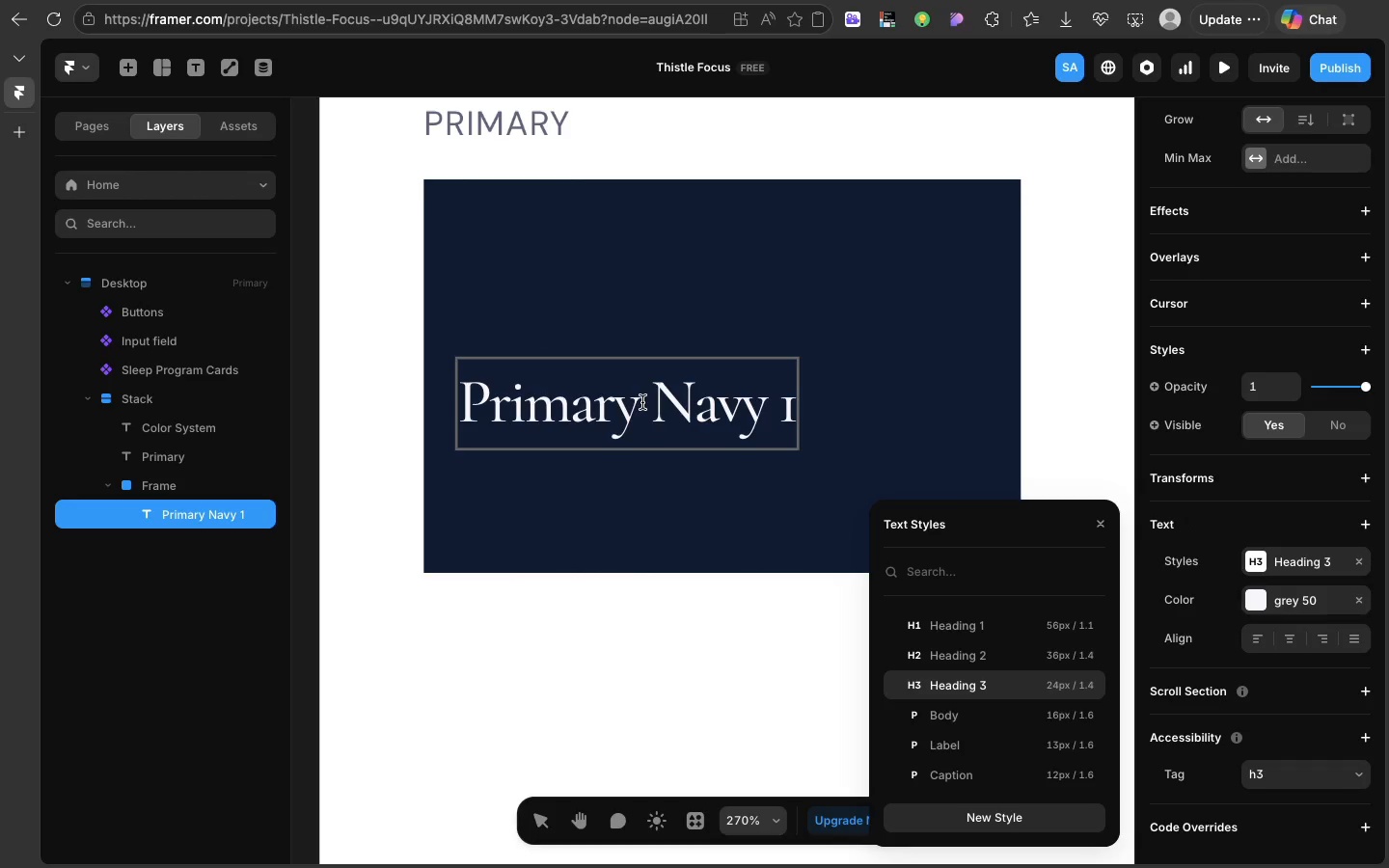 
left_click([642, 402])
 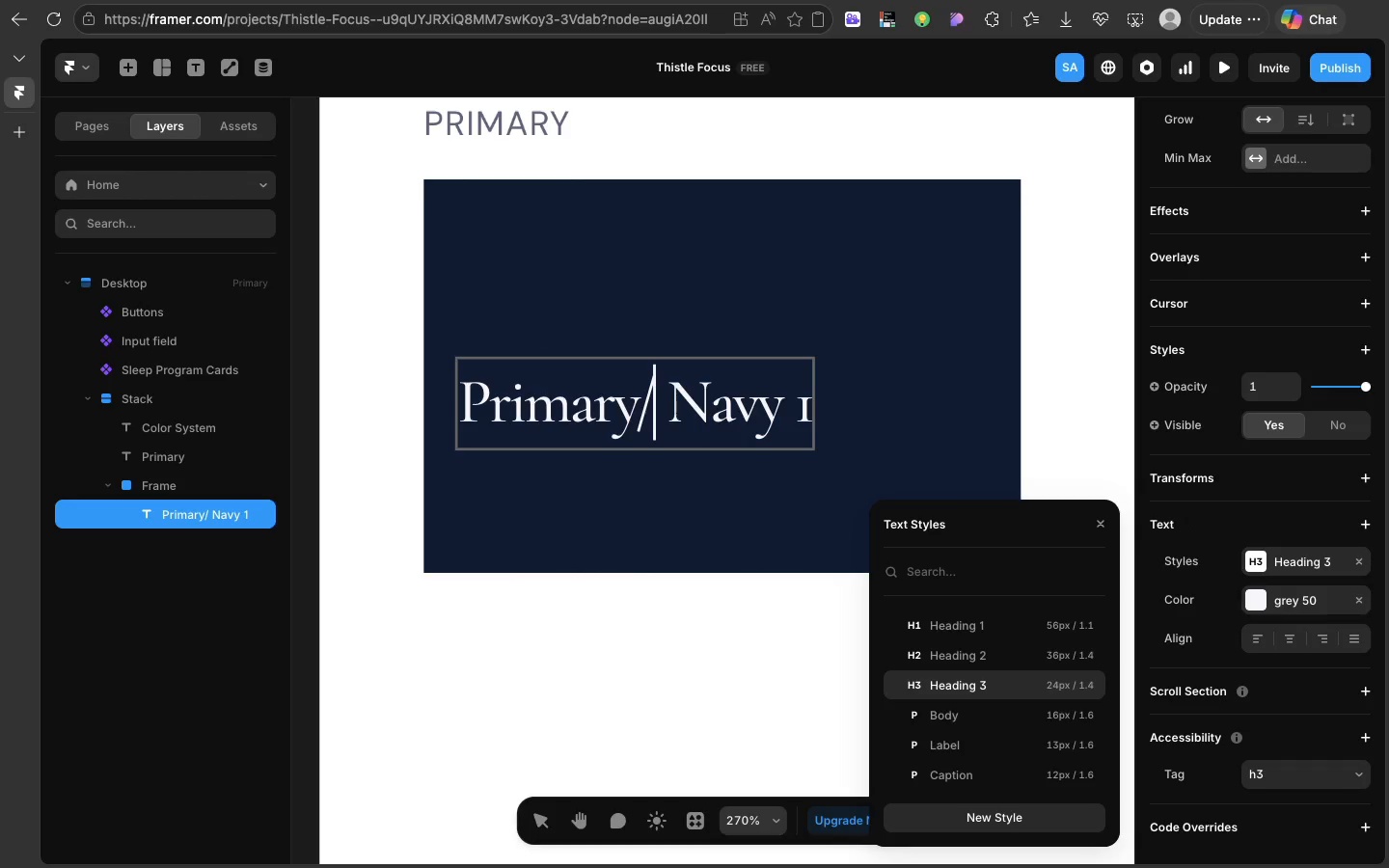 
key(Slash)
 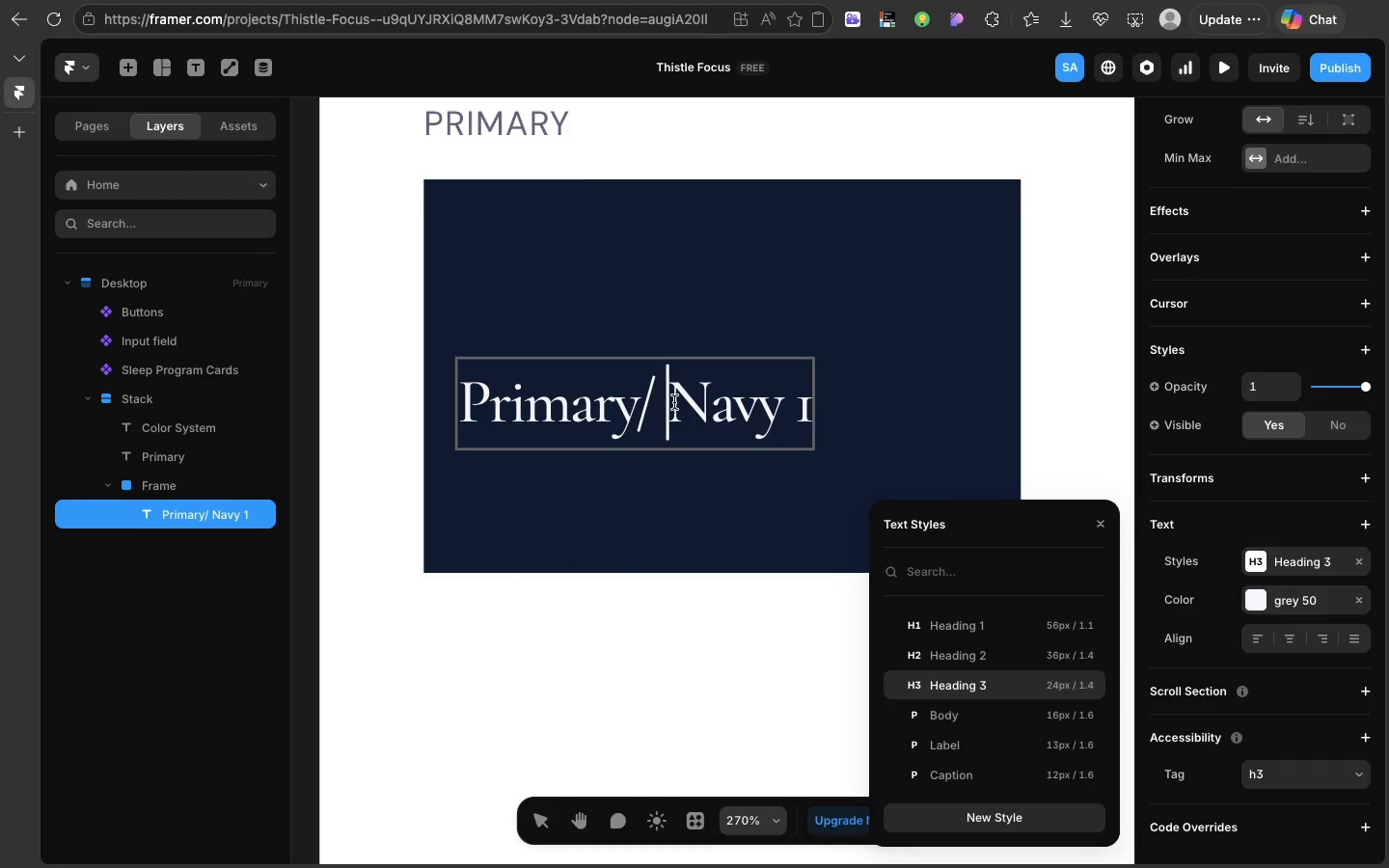 
left_click([674, 402])
 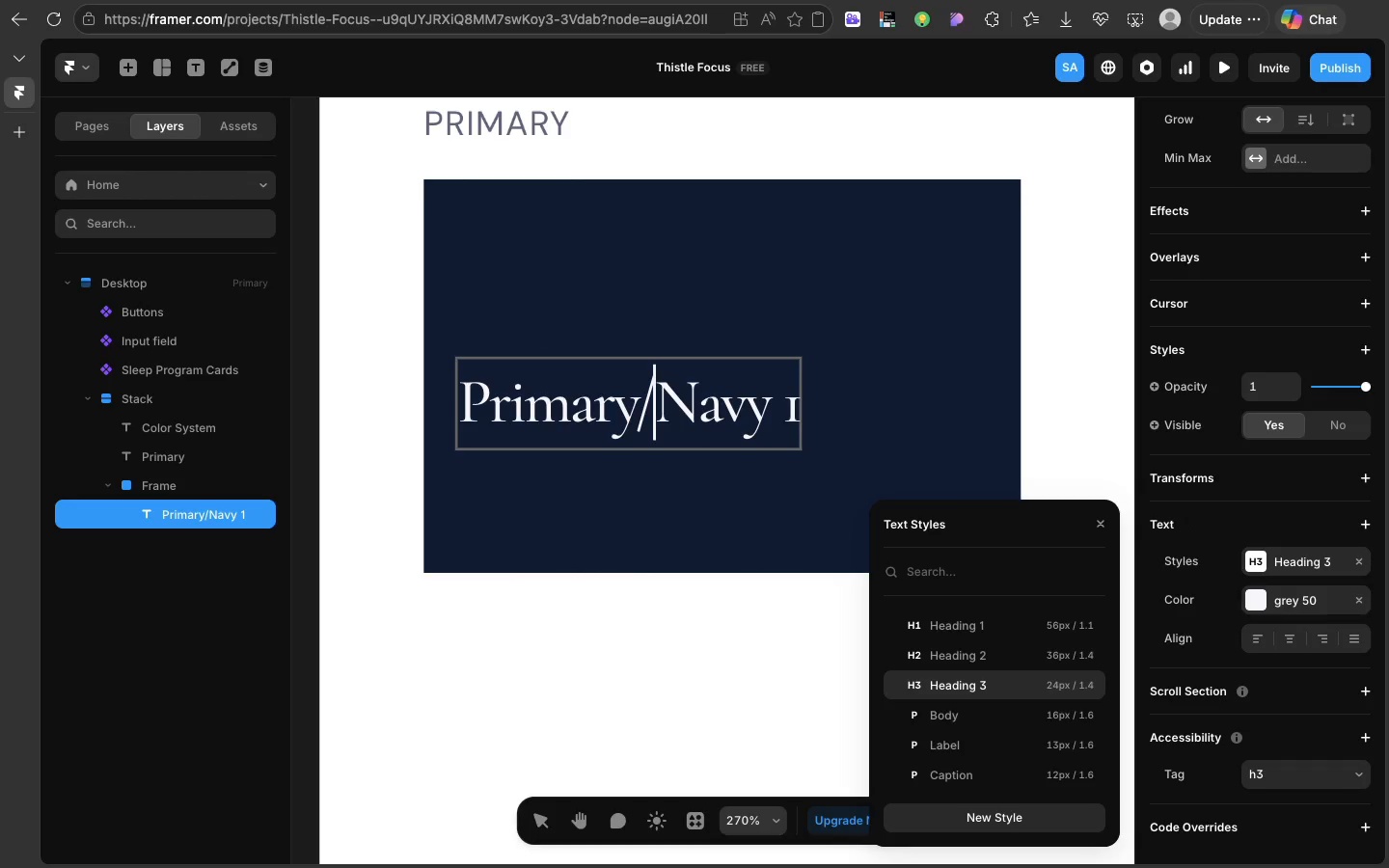 
key(Backspace)
 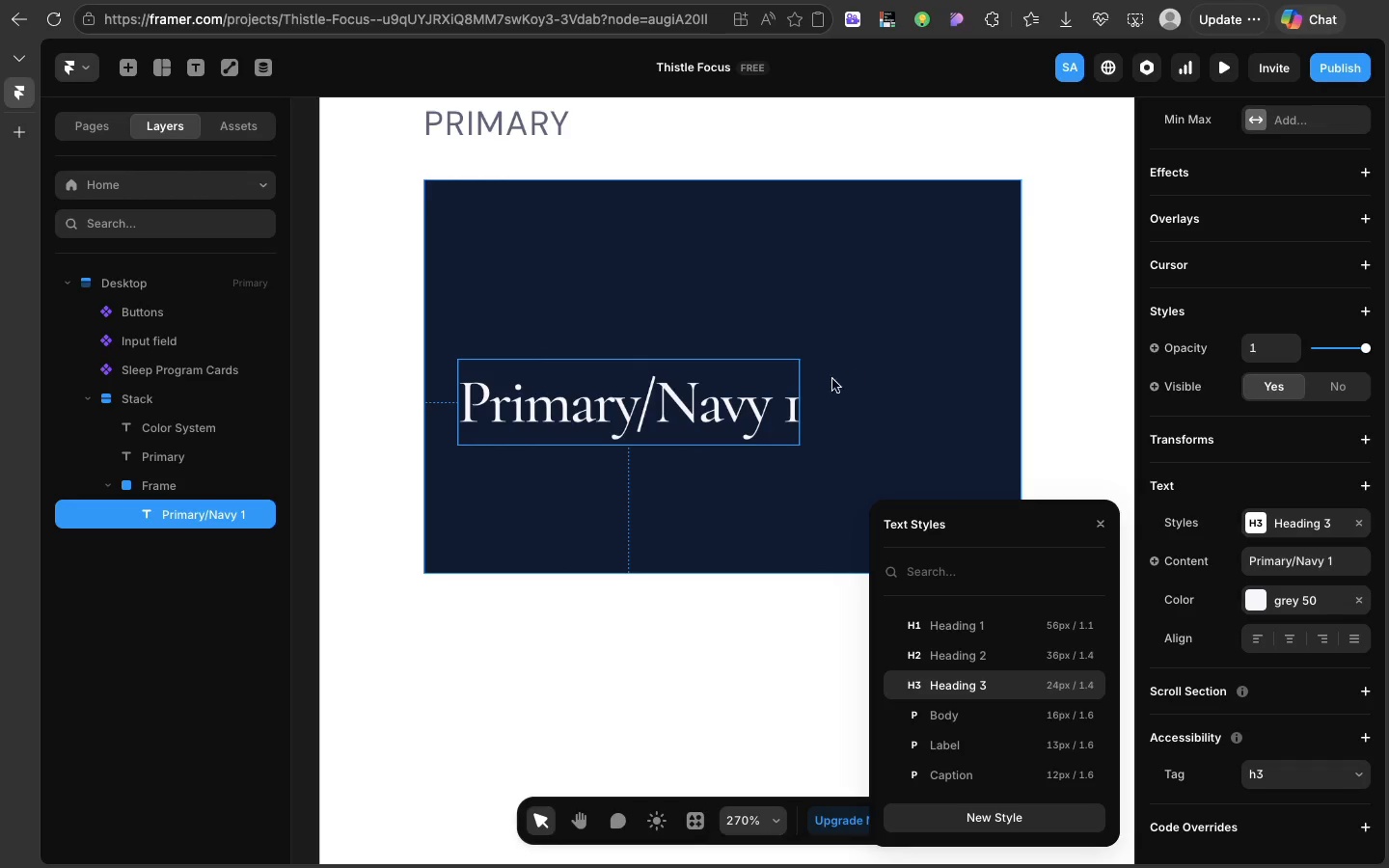 
left_click([855, 374])
 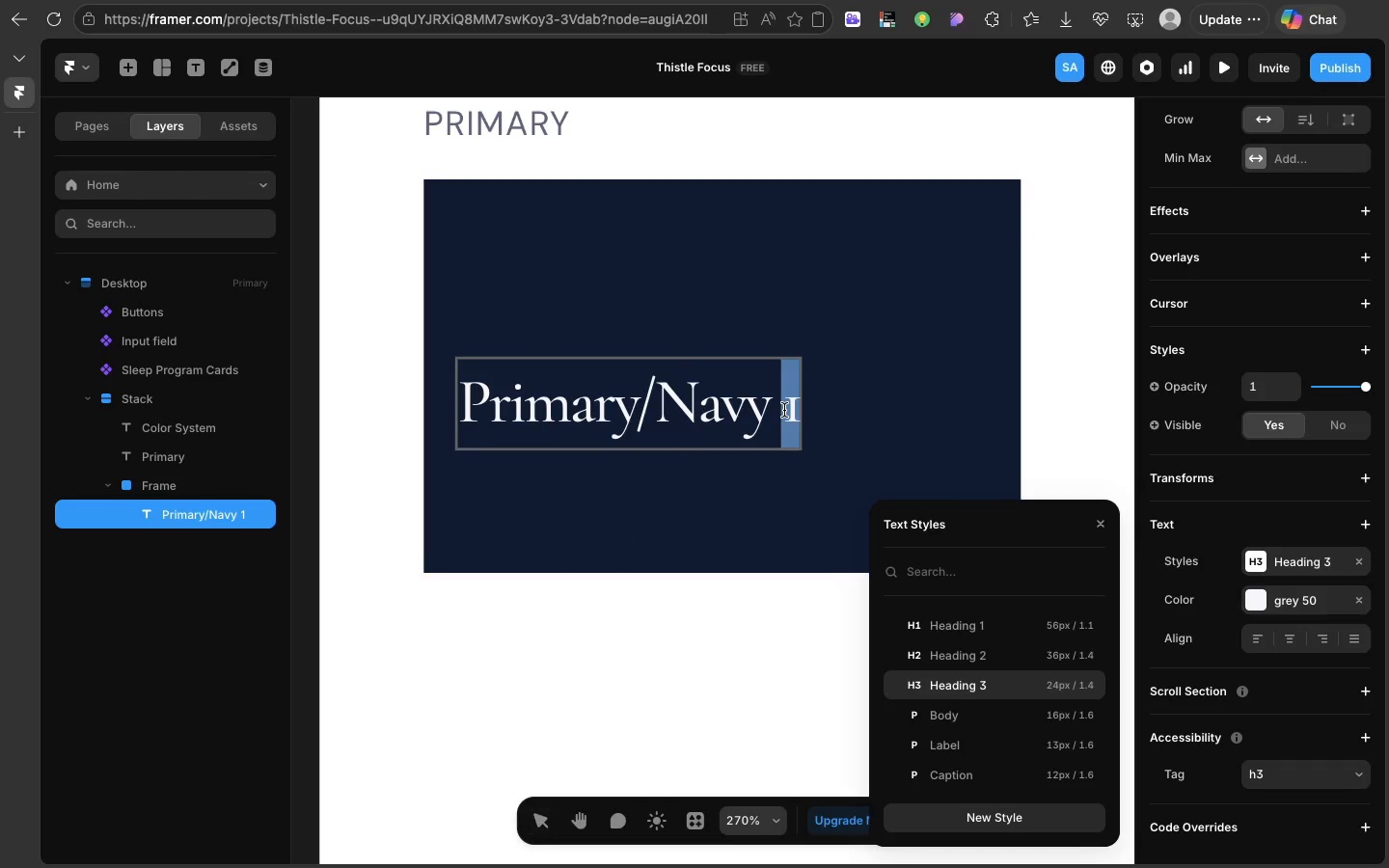 
double_click([784, 410])
 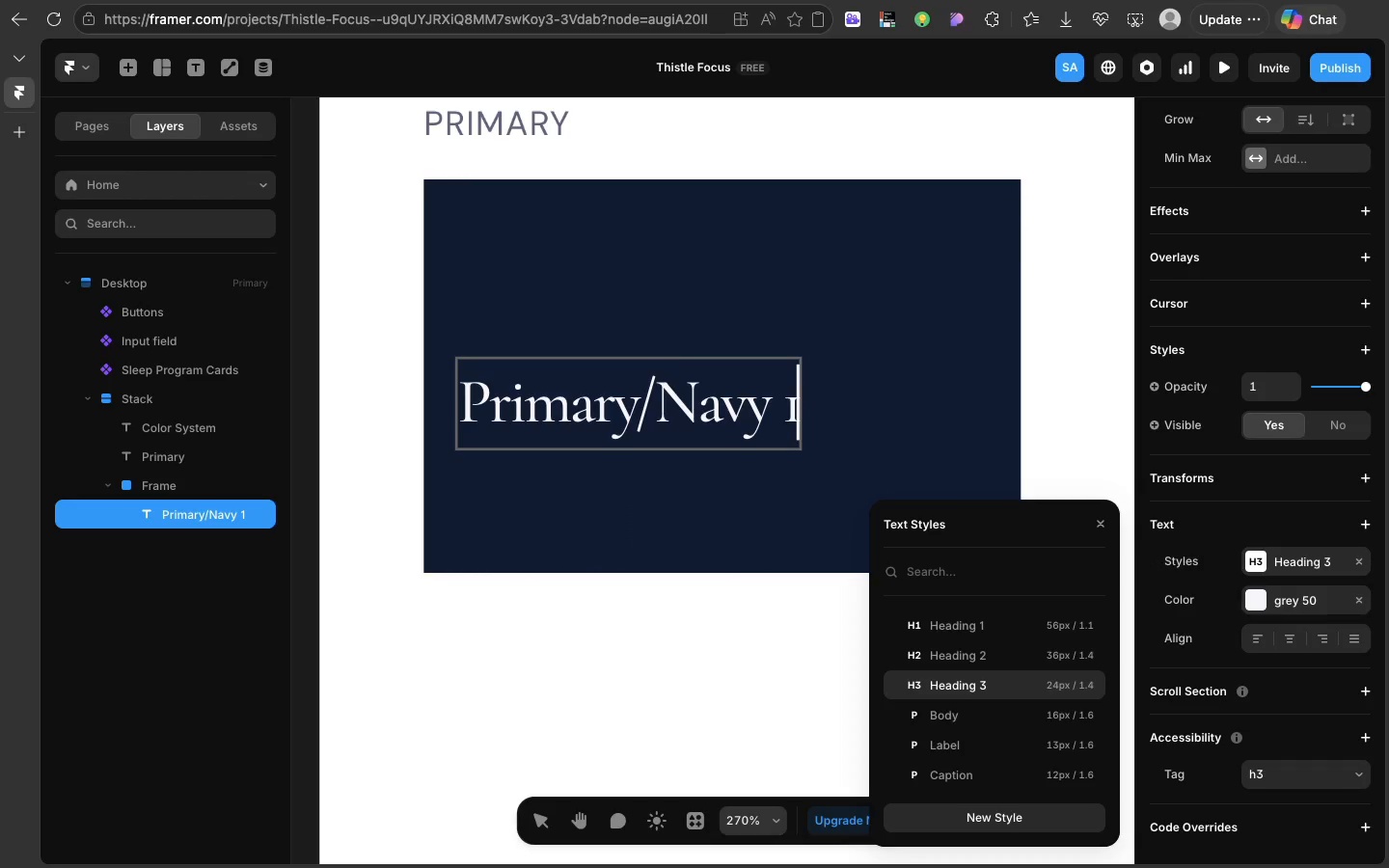 
key(1)
 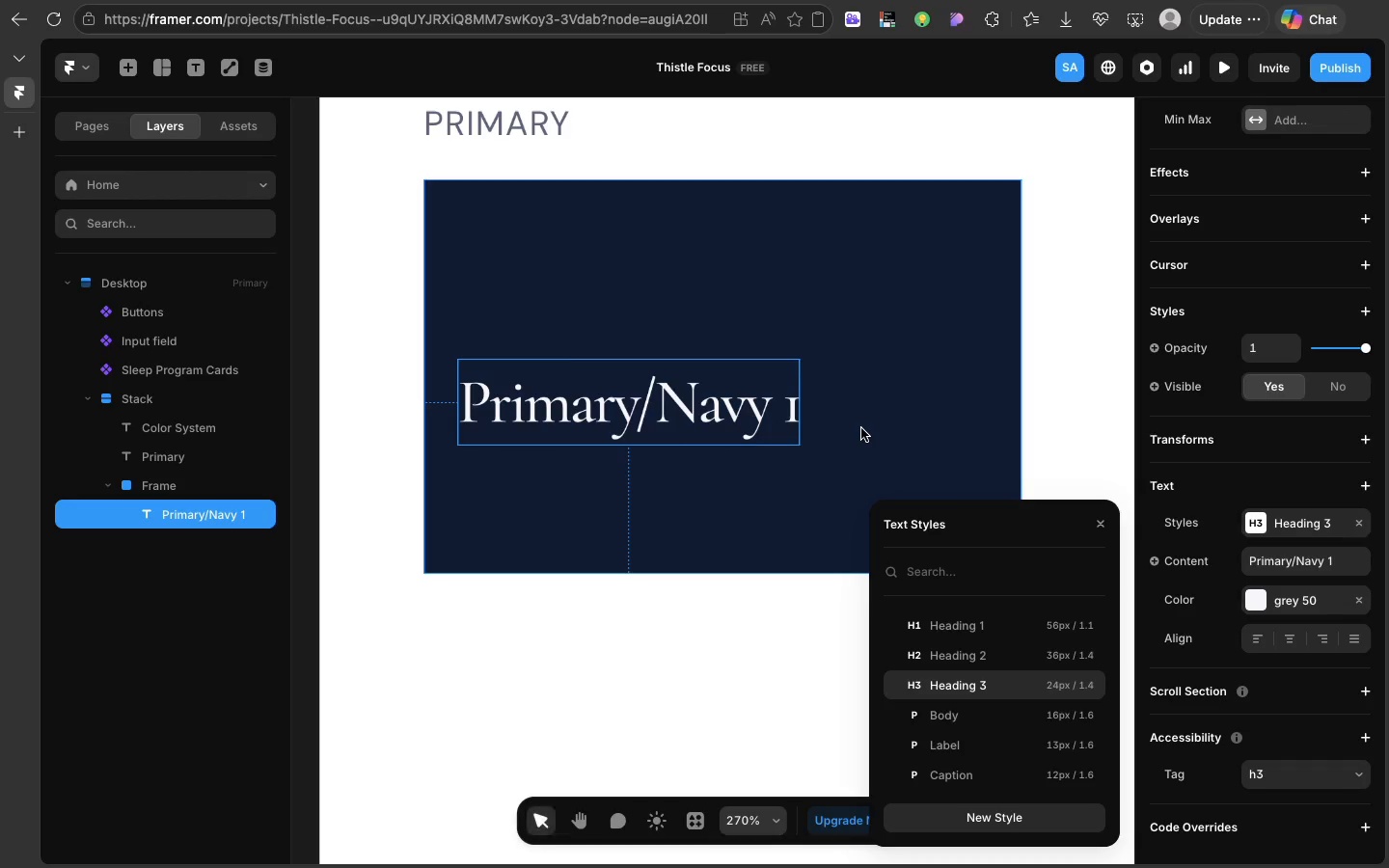 
left_click([861, 428])
 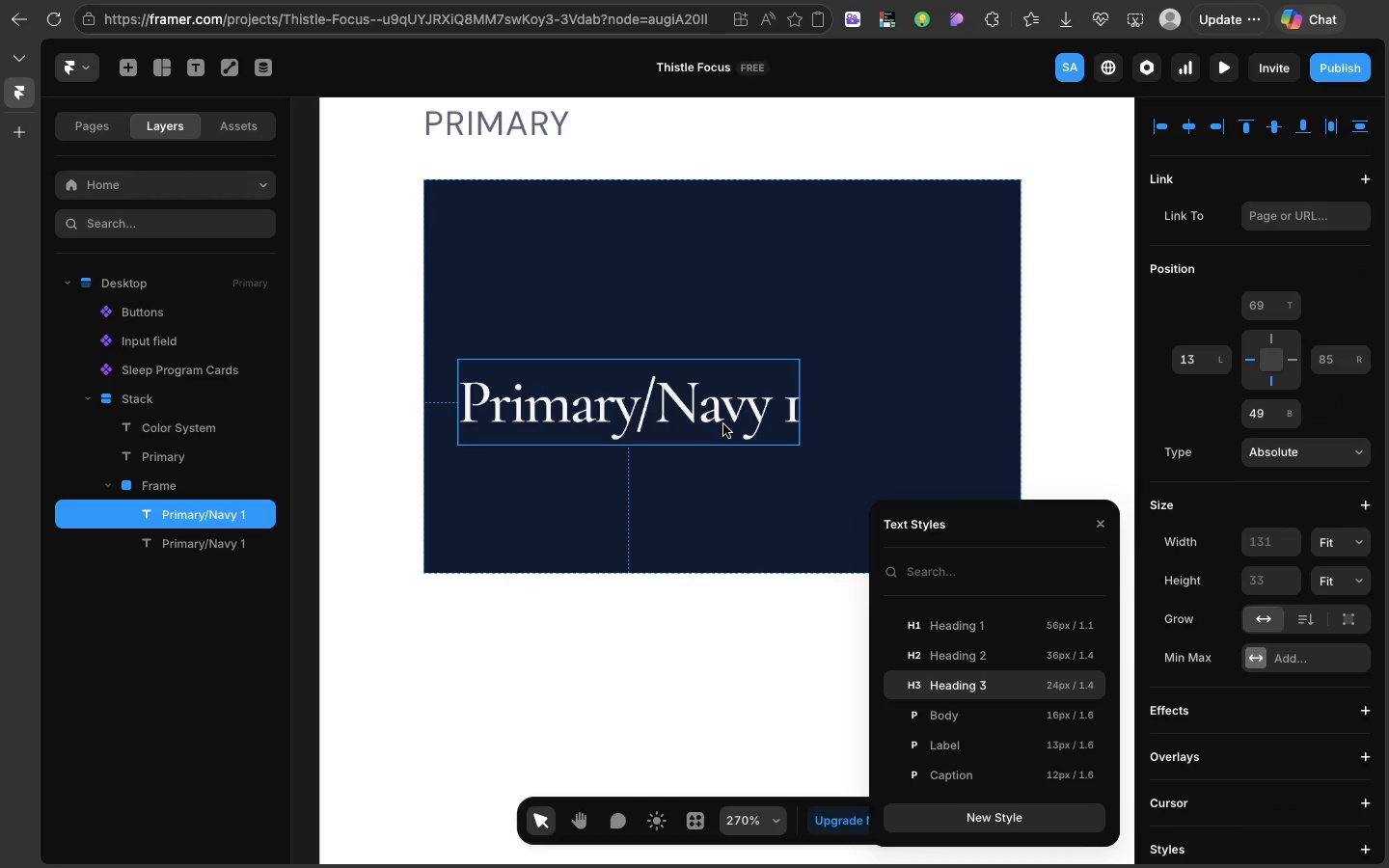 
key(Meta+CommandLeft)
 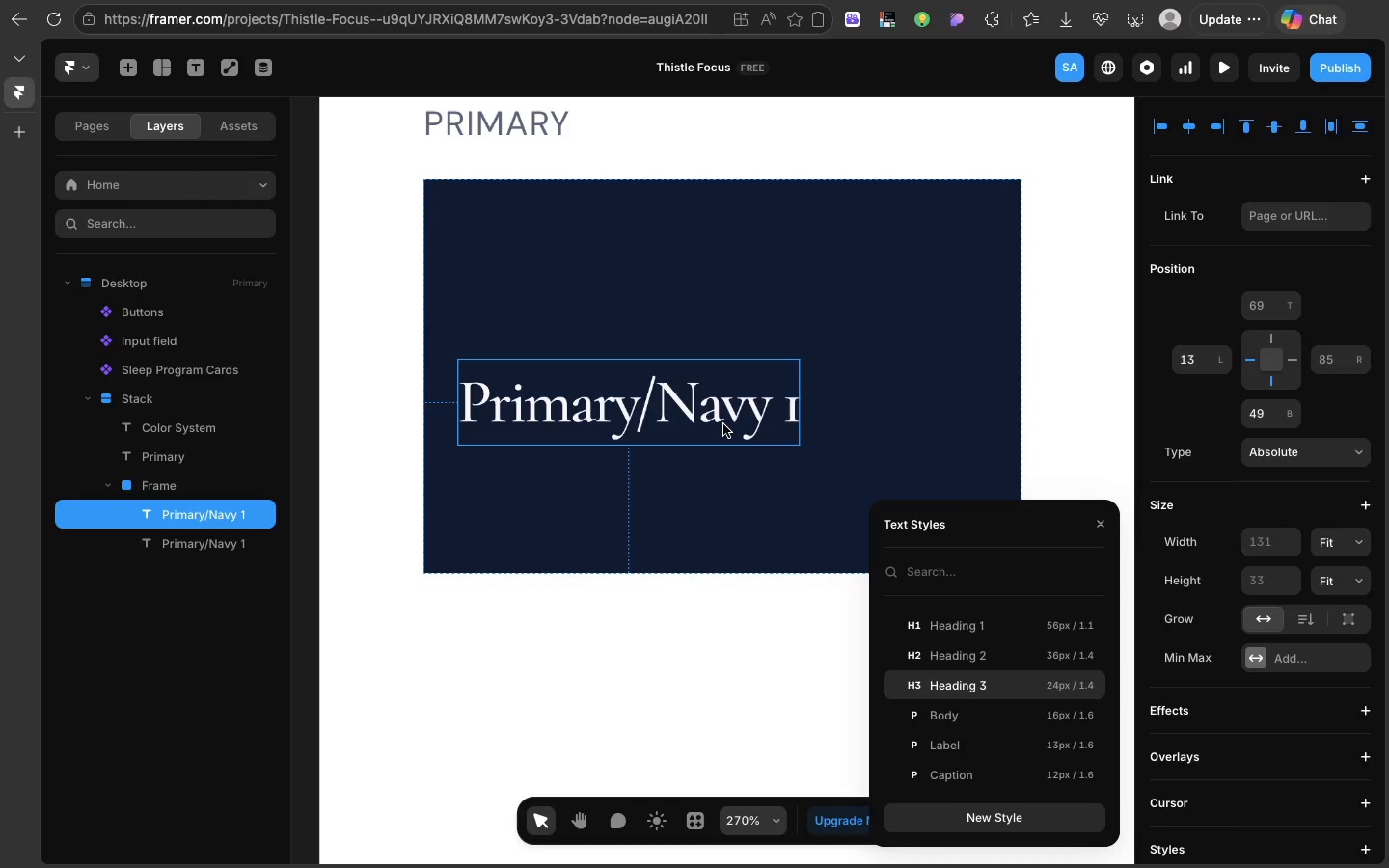 
key(Meta+D)
 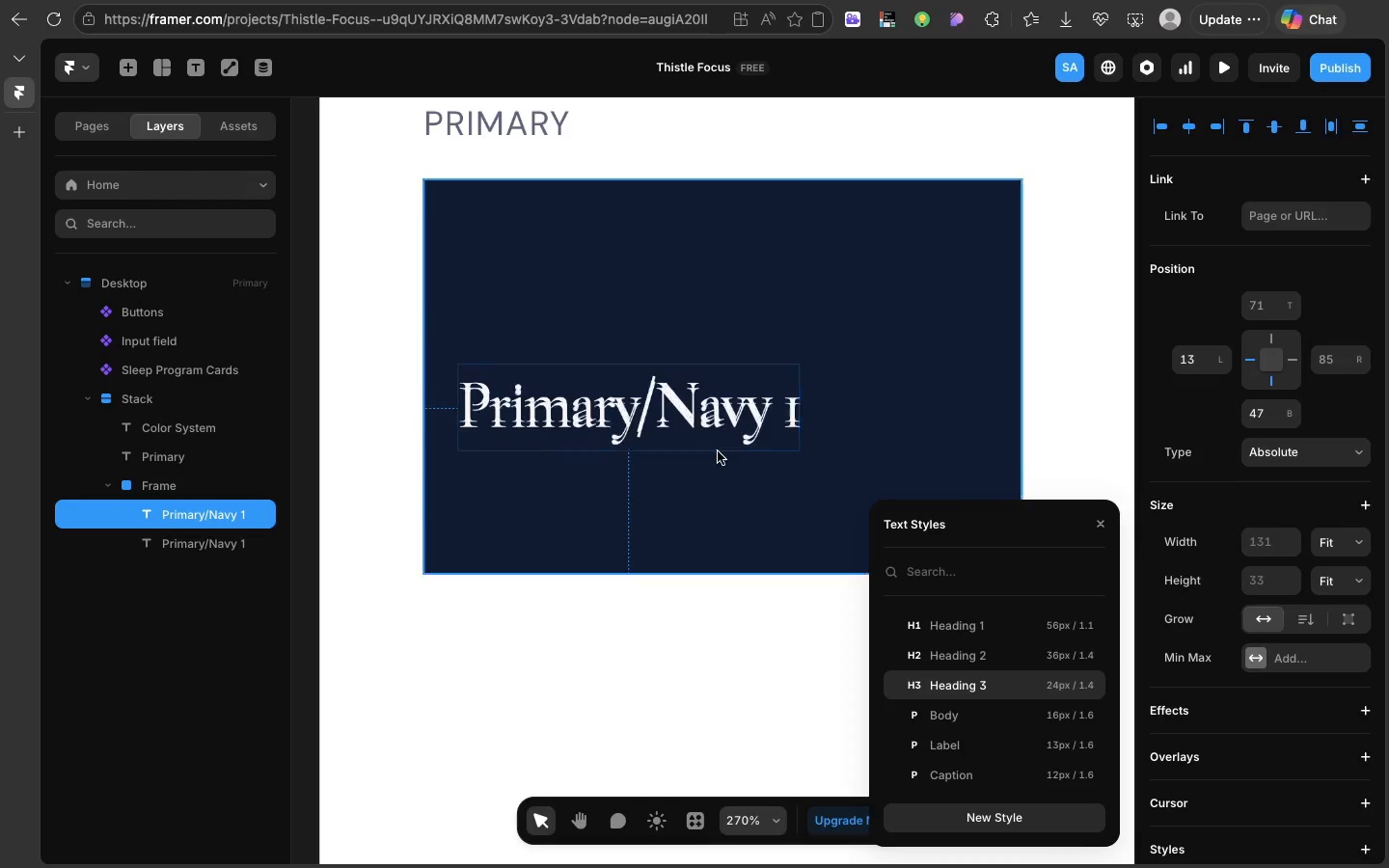 
left_click_drag(start_coordinate=[723, 424], to_coordinate=[722, 497])
 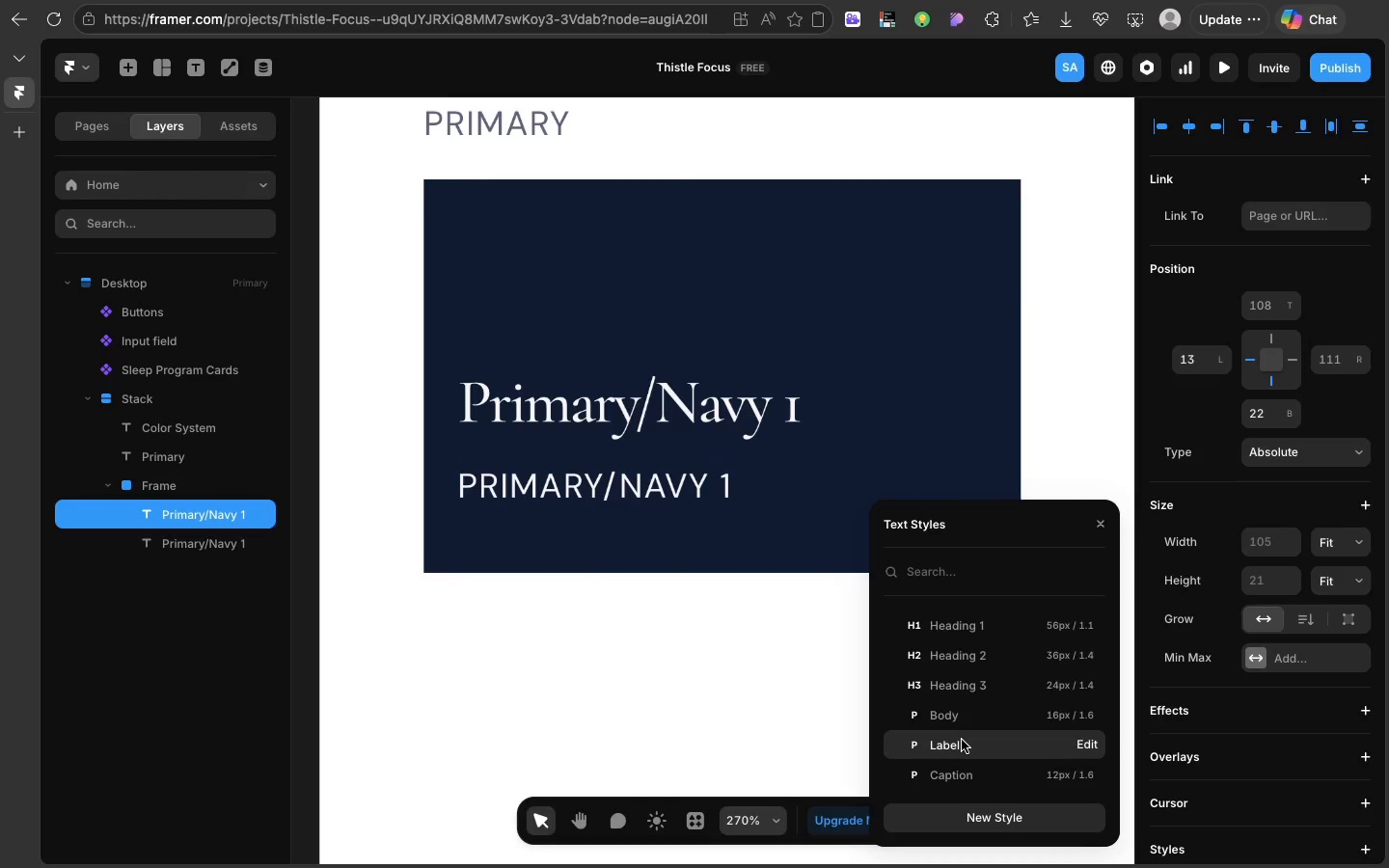 
left_click([962, 740])
 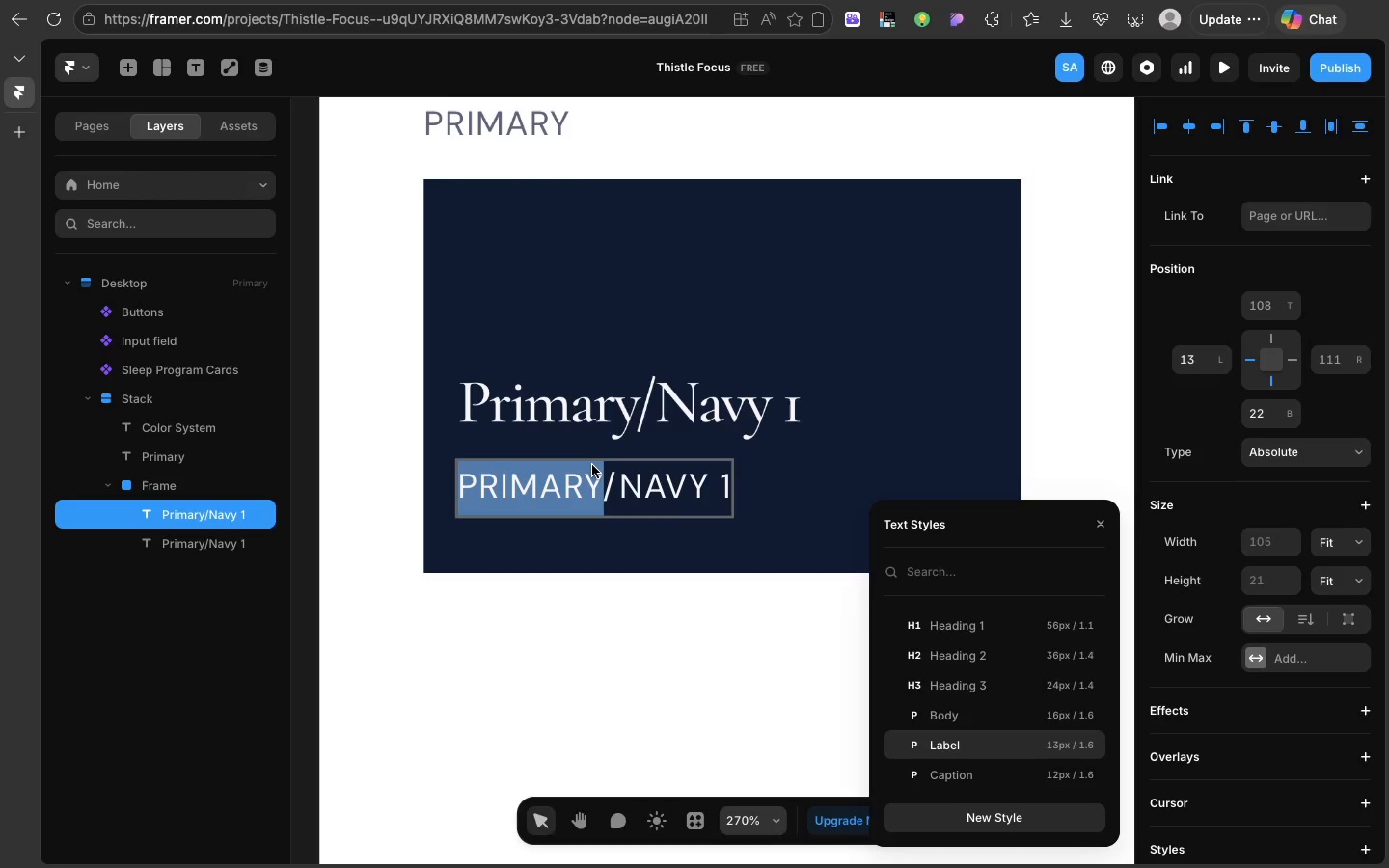 
double_click([592, 465])
 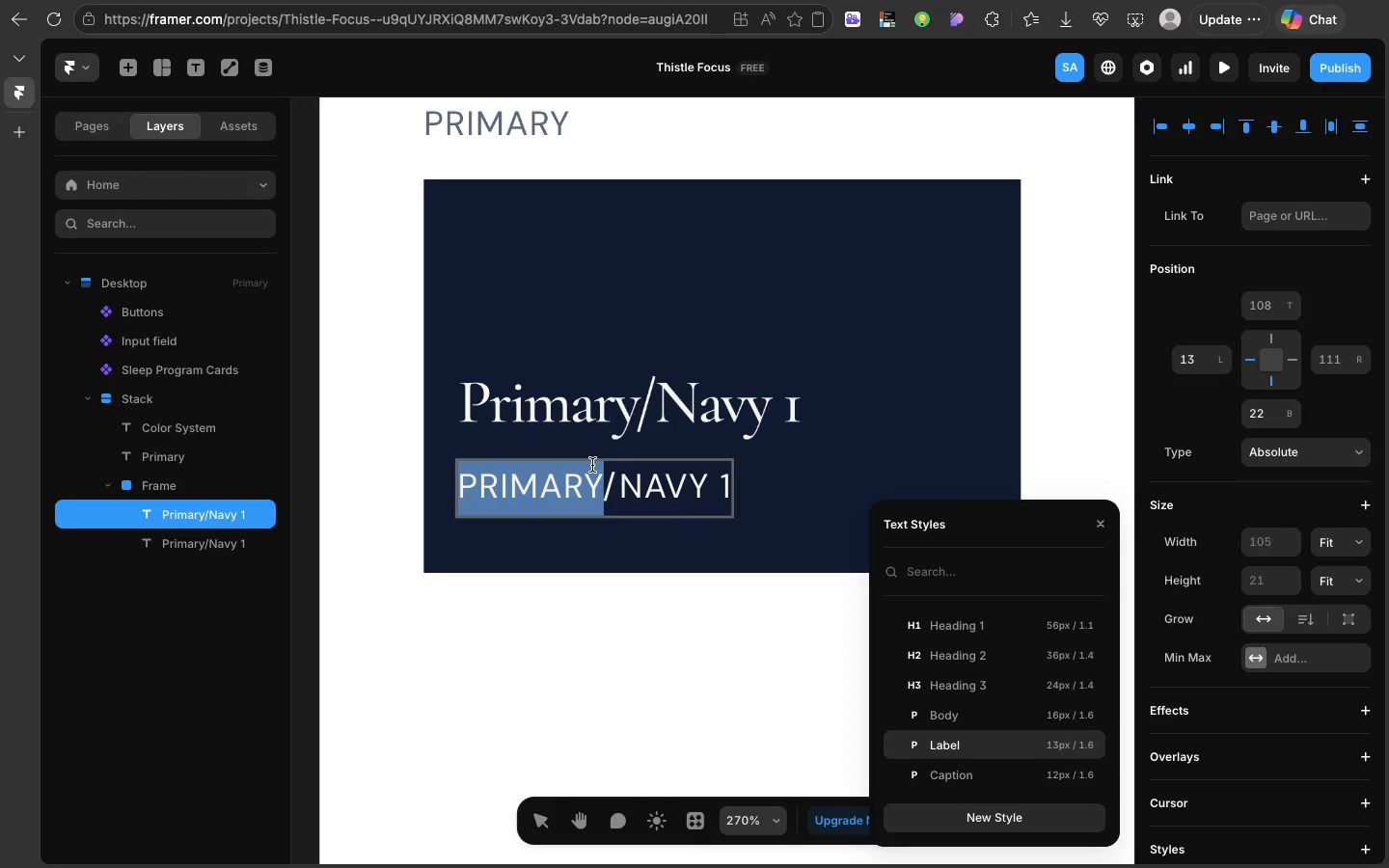 
wait(5.07)
 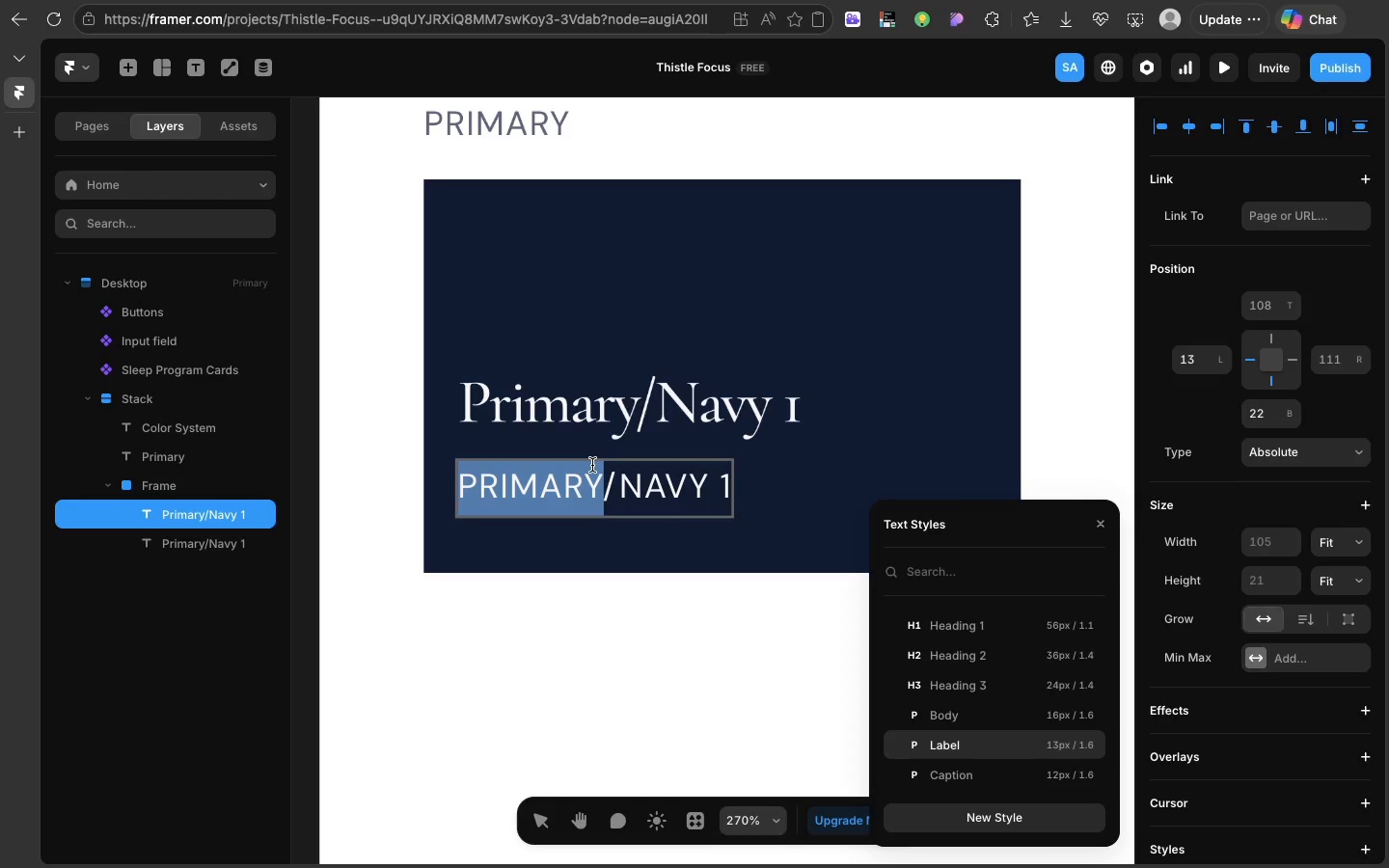 
left_click([592, 465])
 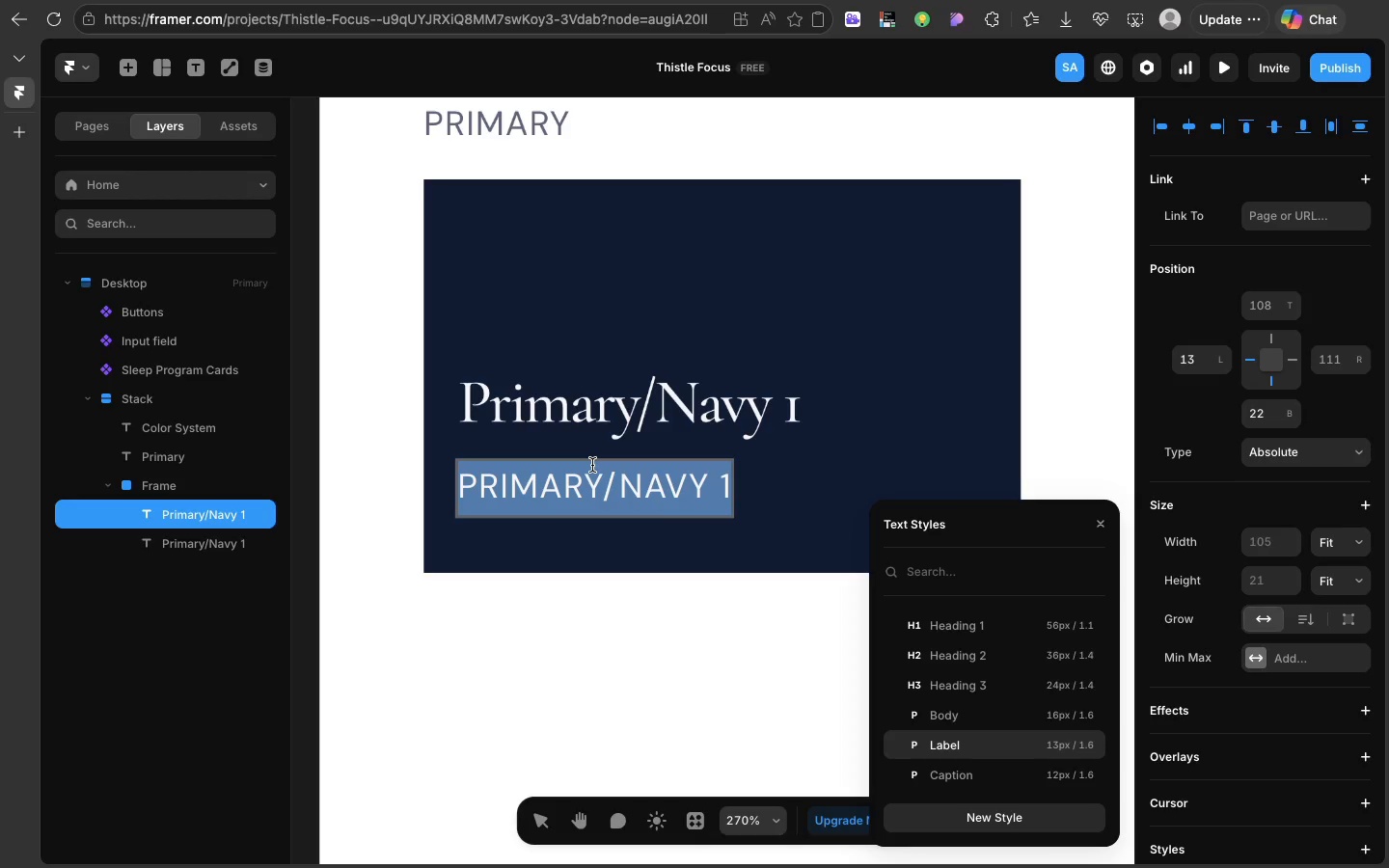 
double_click([592, 465])
 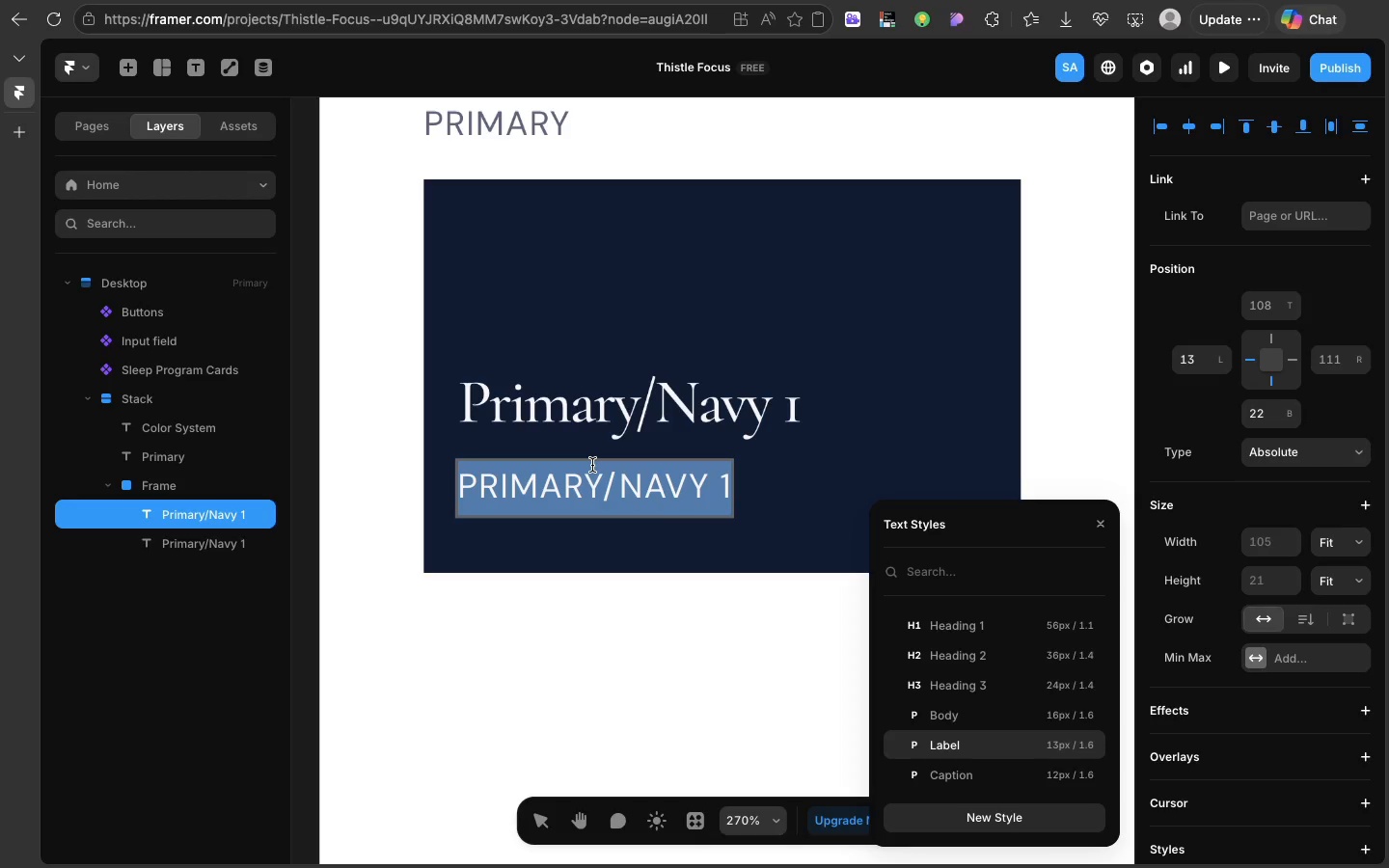 
triple_click([592, 465])
 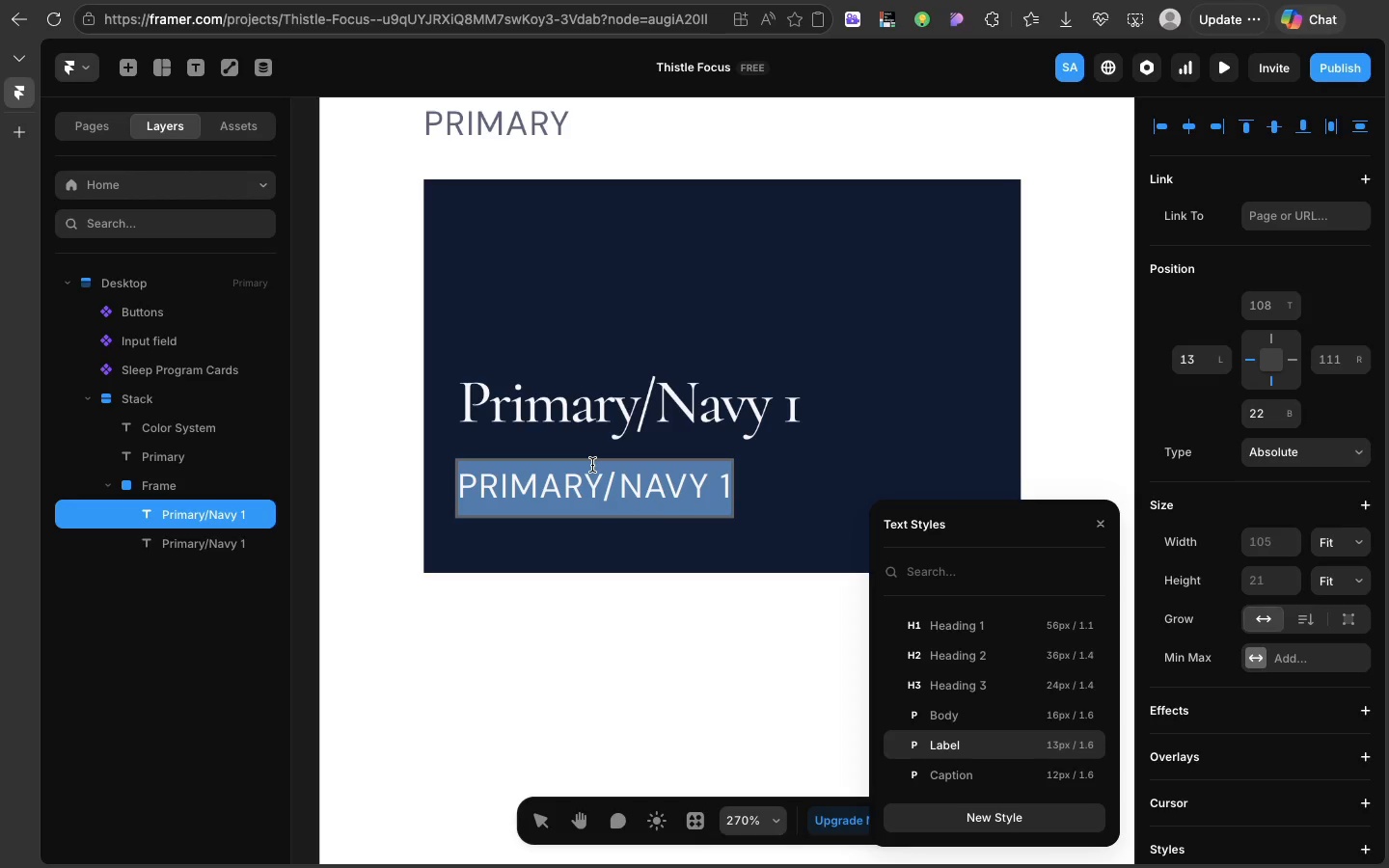 
key(Shift+4)
 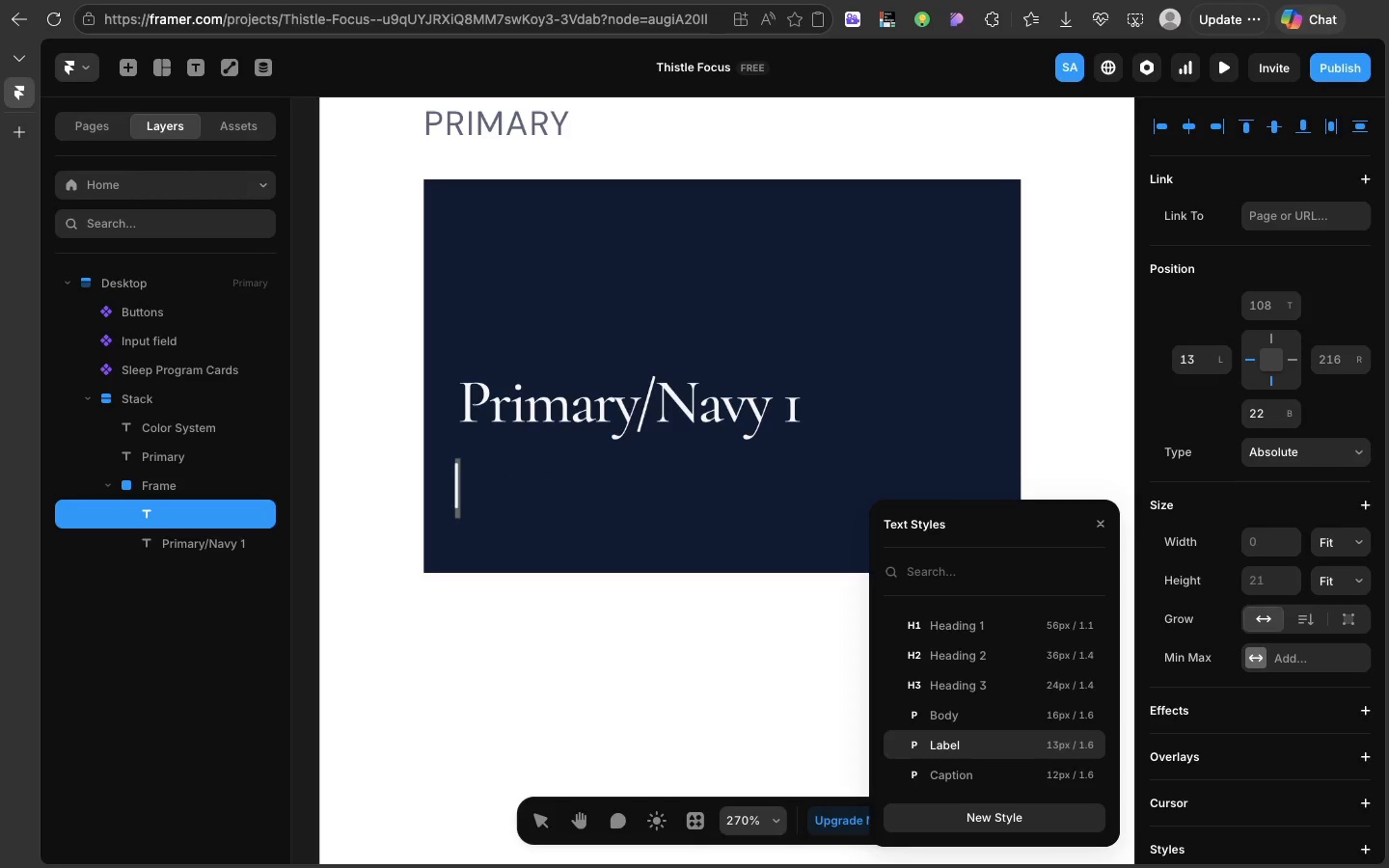 
key(Backspace)
 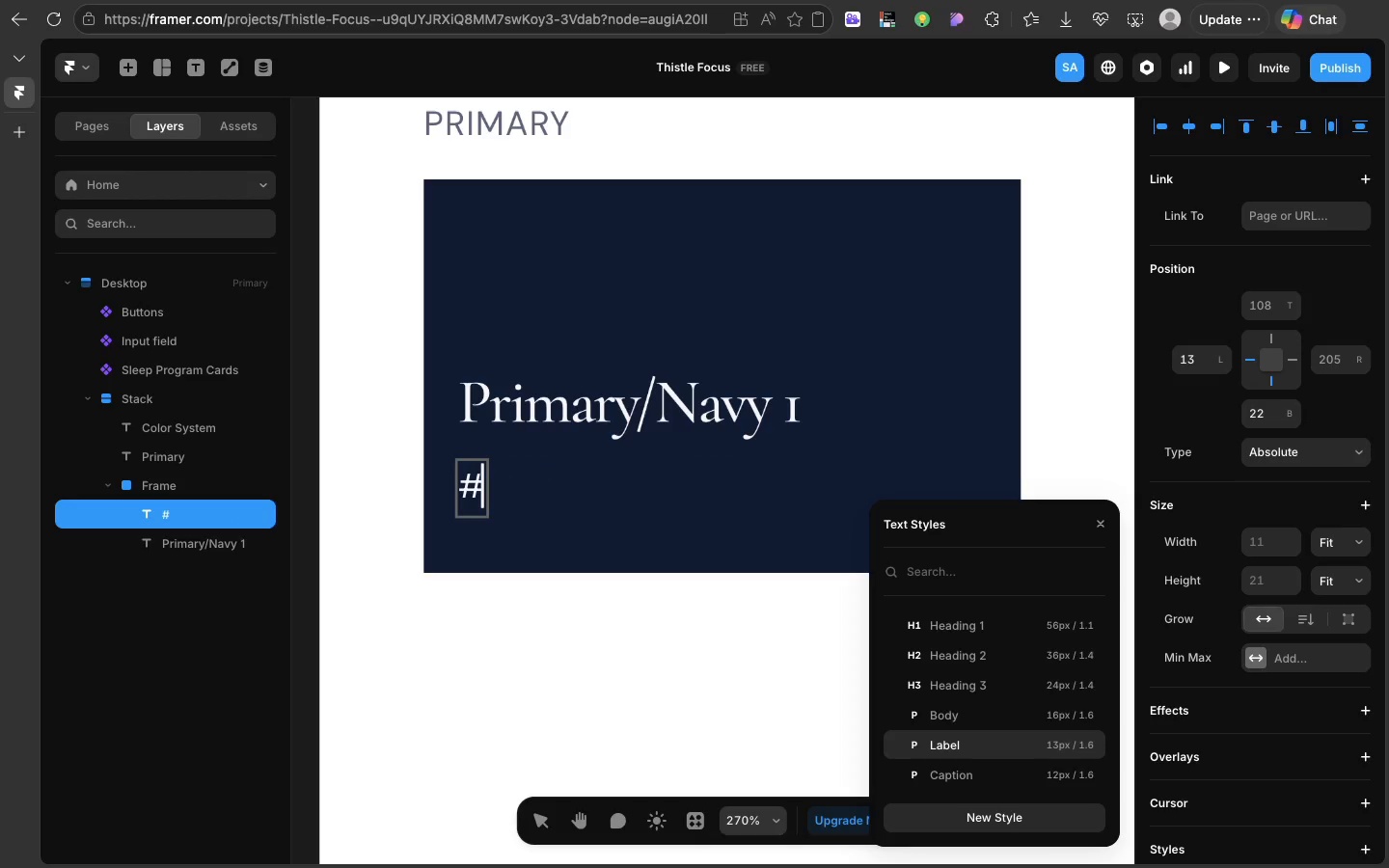 
key(Shift+3)
 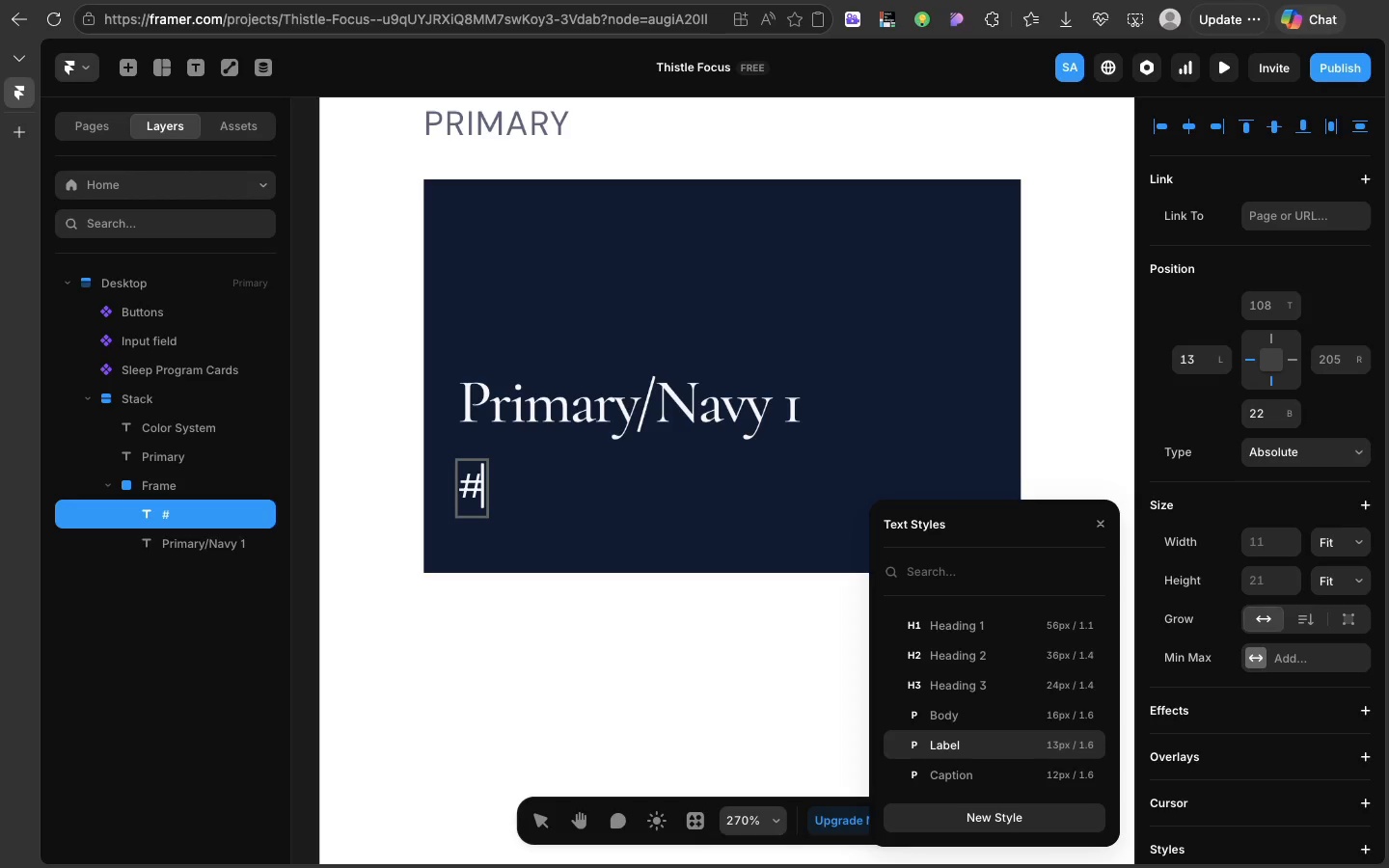 
type(111c3)
 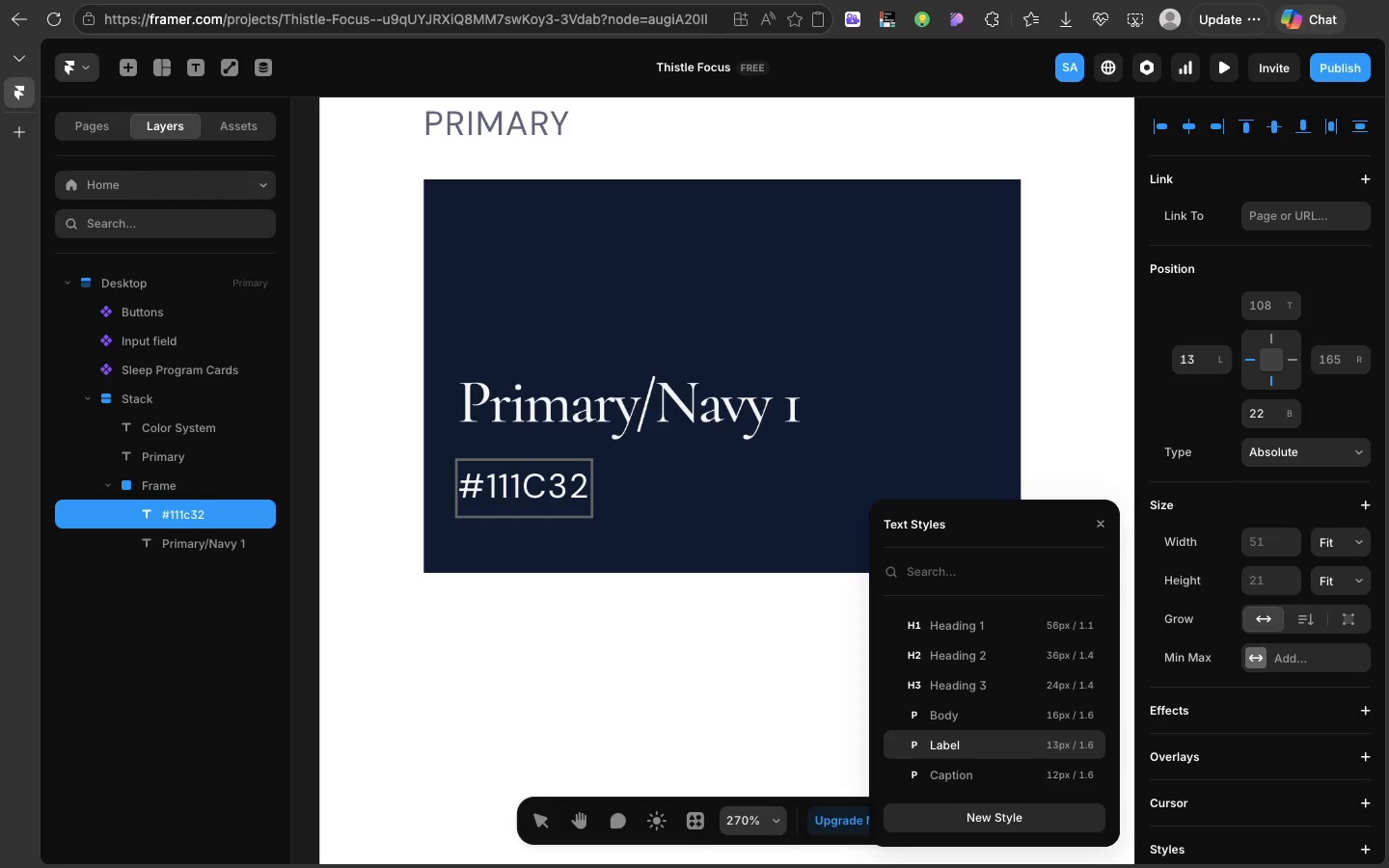 
key(2)
 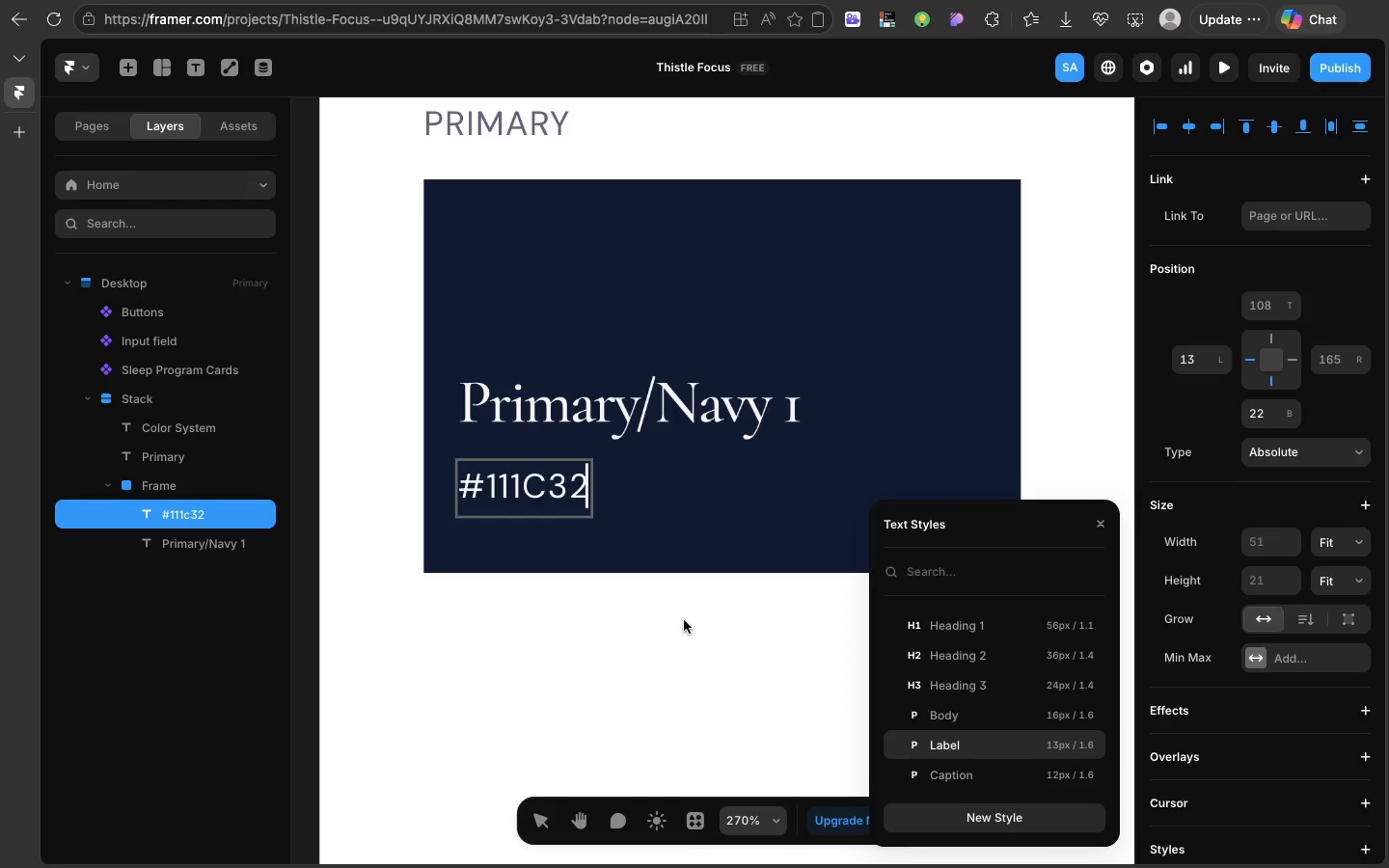 
left_click([680, 620])
 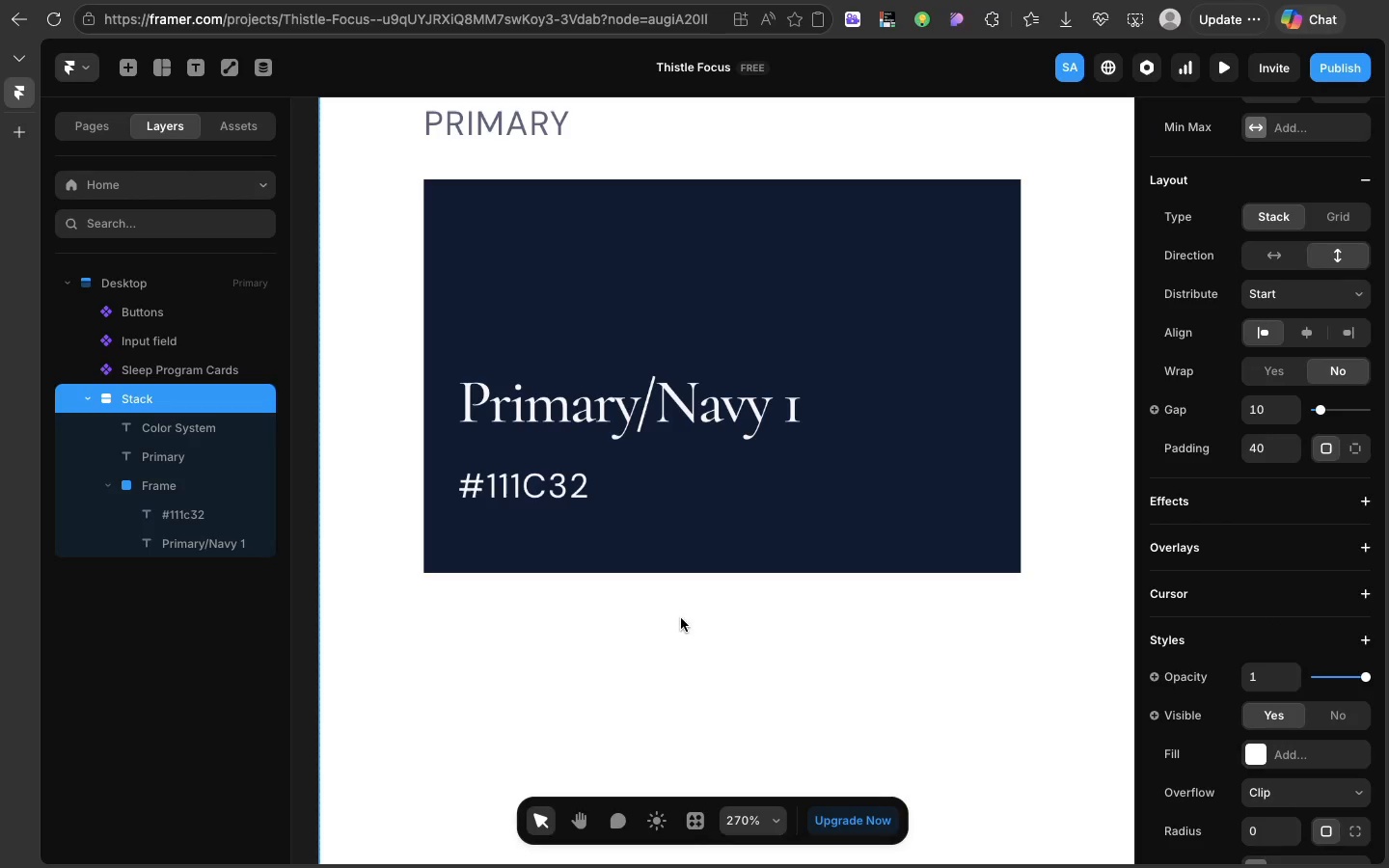 
left_click([680, 620])
 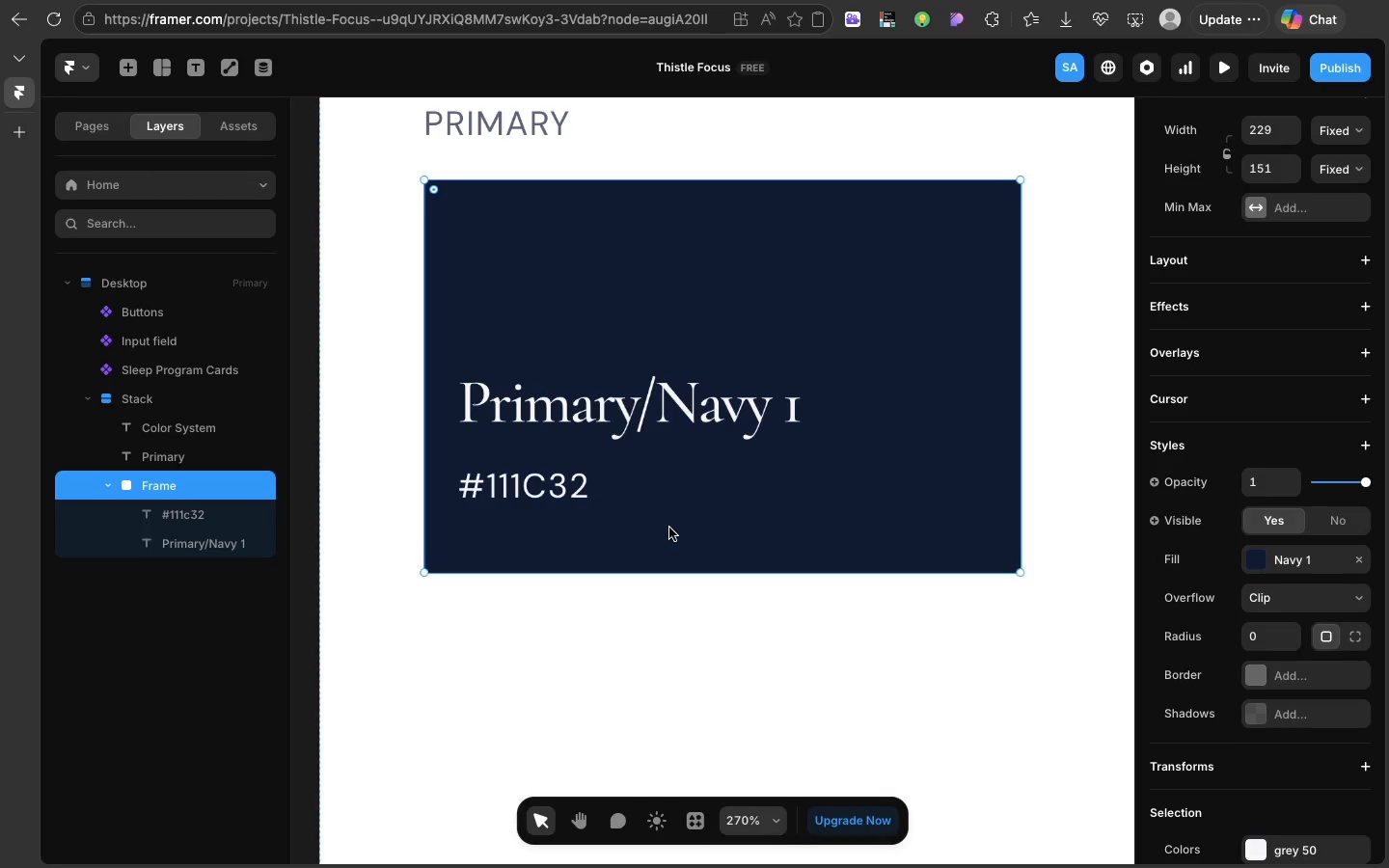 
left_click([669, 528])
 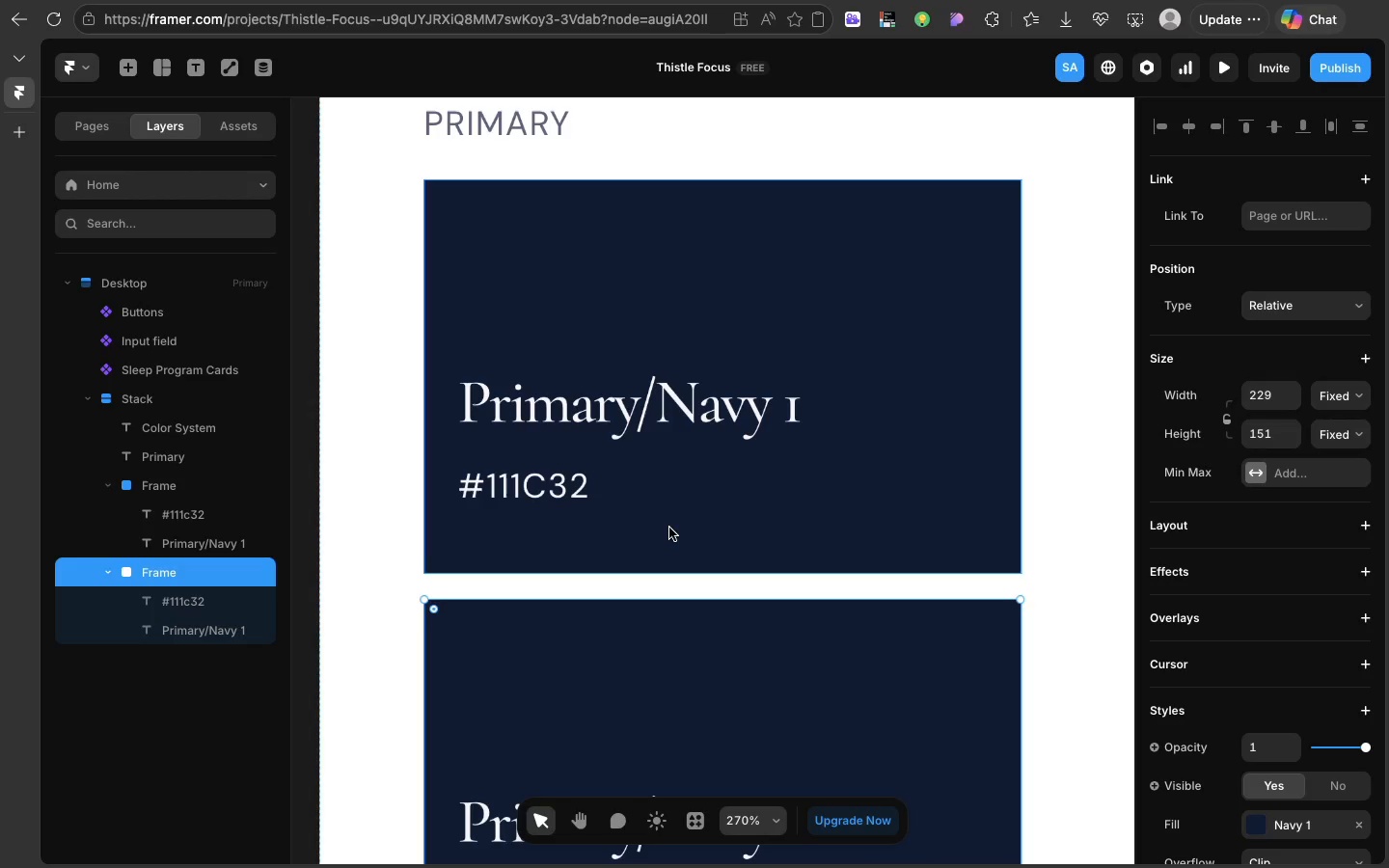 
key(Meta+D)
 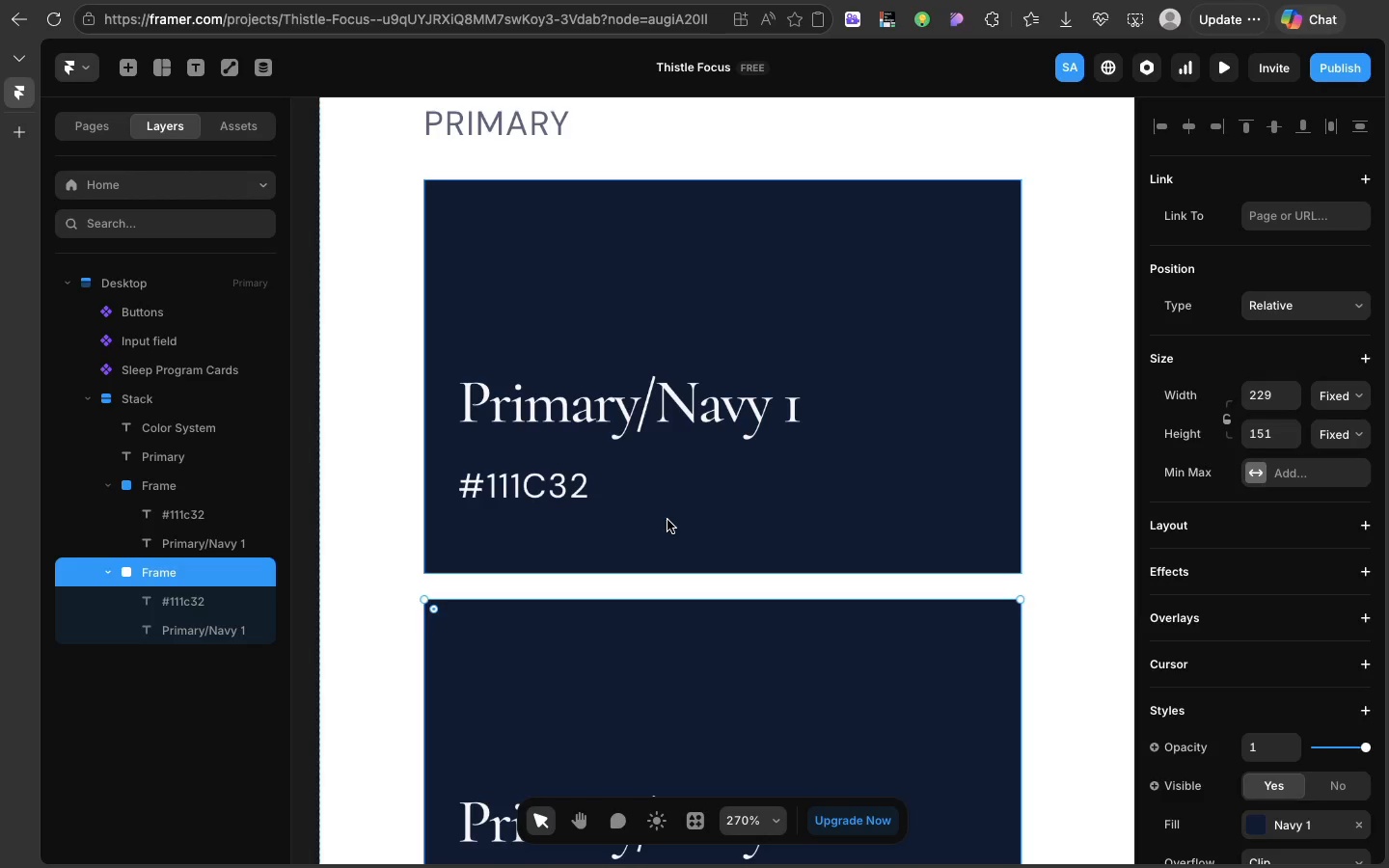 
hold_key(key=ShiftLeft, duration=0.81)
left_click([667, 520])
 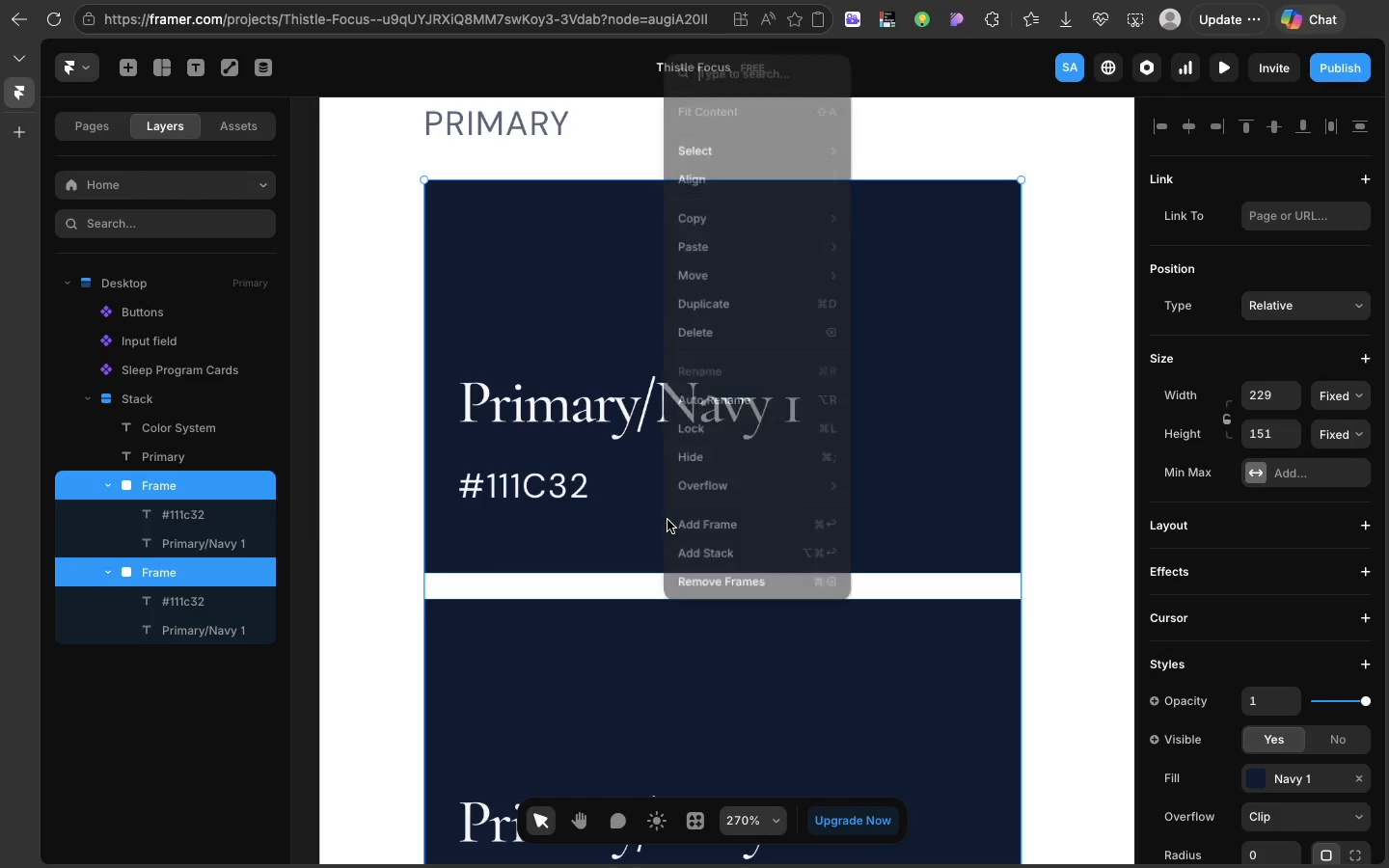 
right_click([667, 520])
 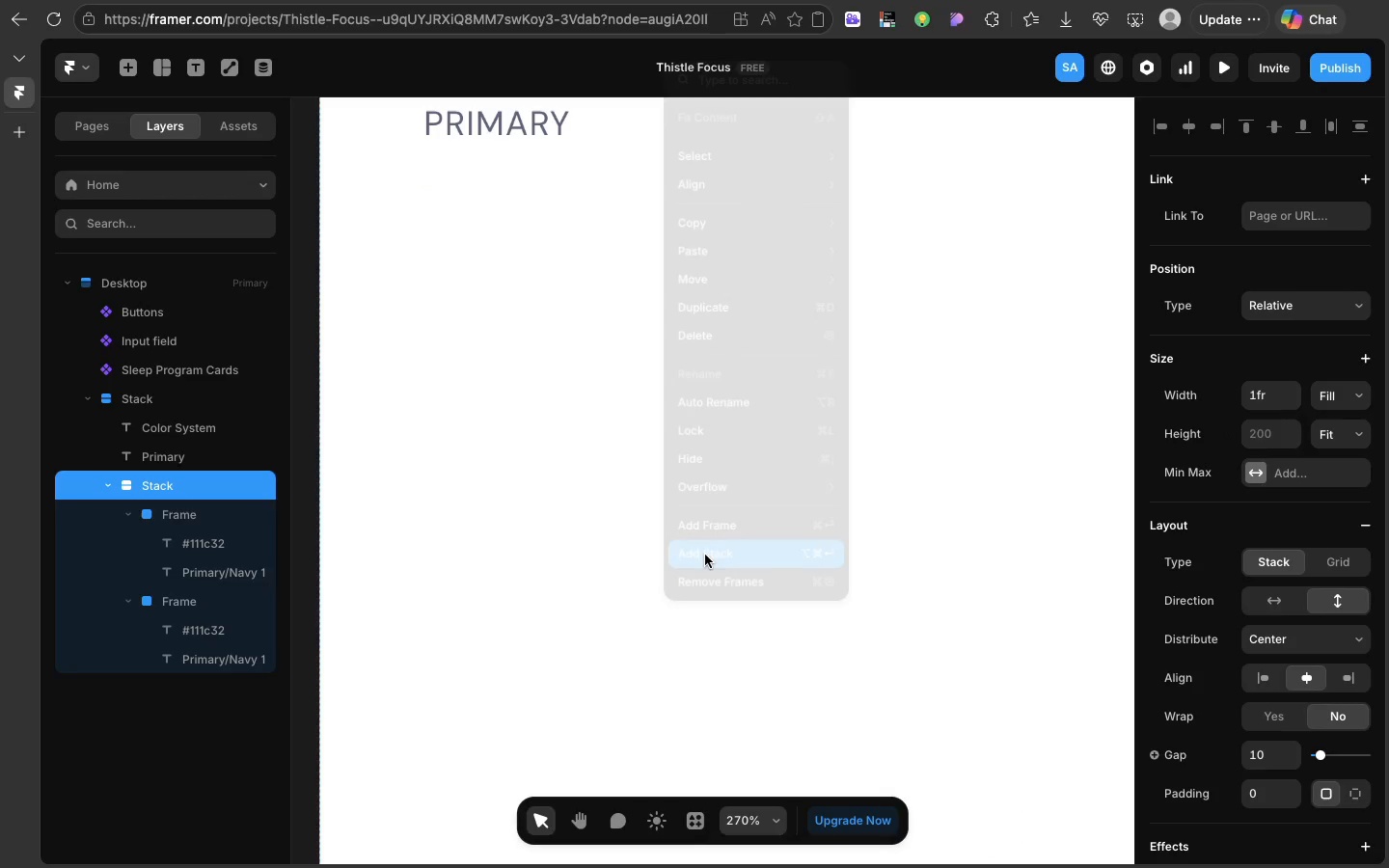 
left_click([705, 555])
 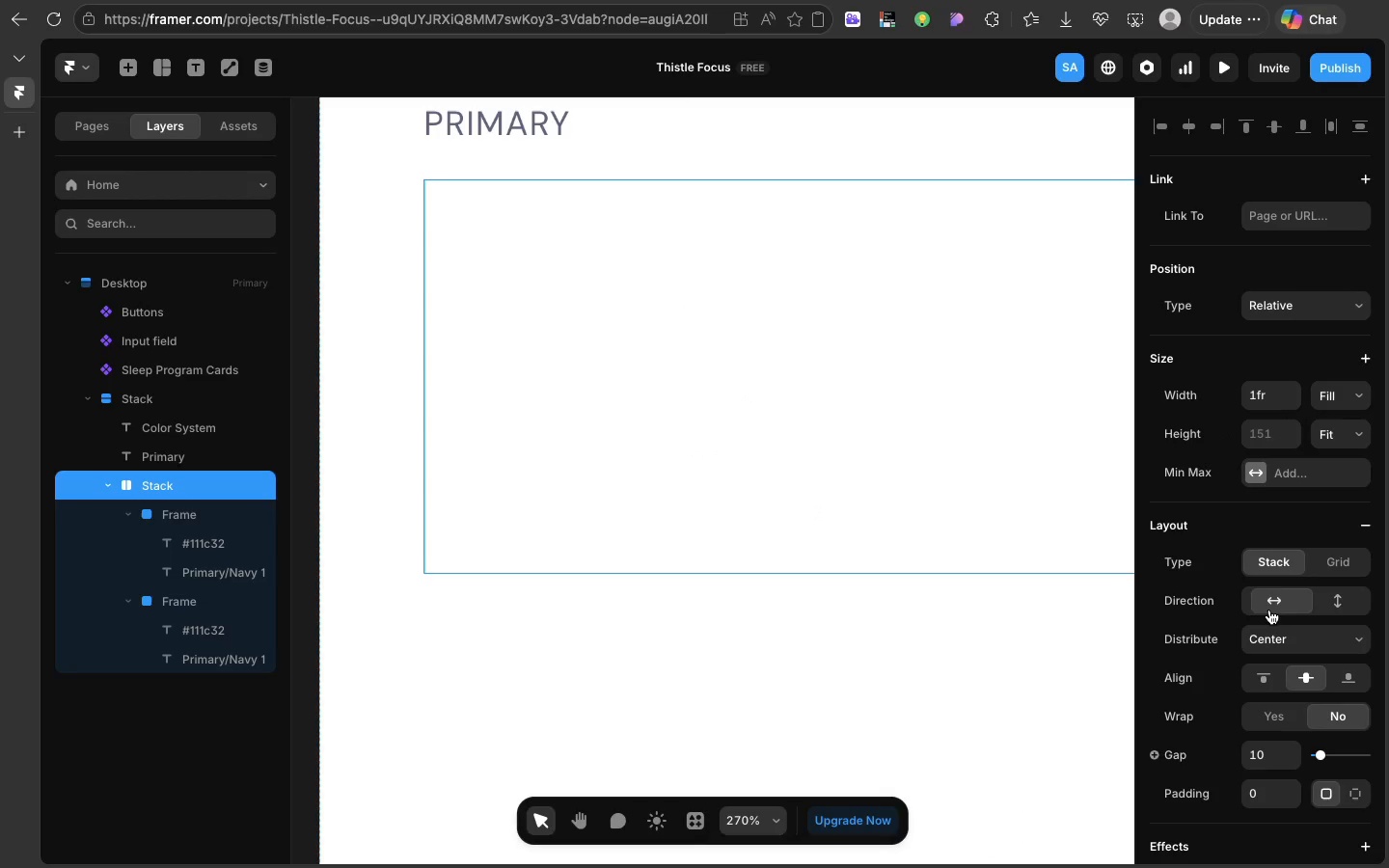 
left_click([1269, 610])
 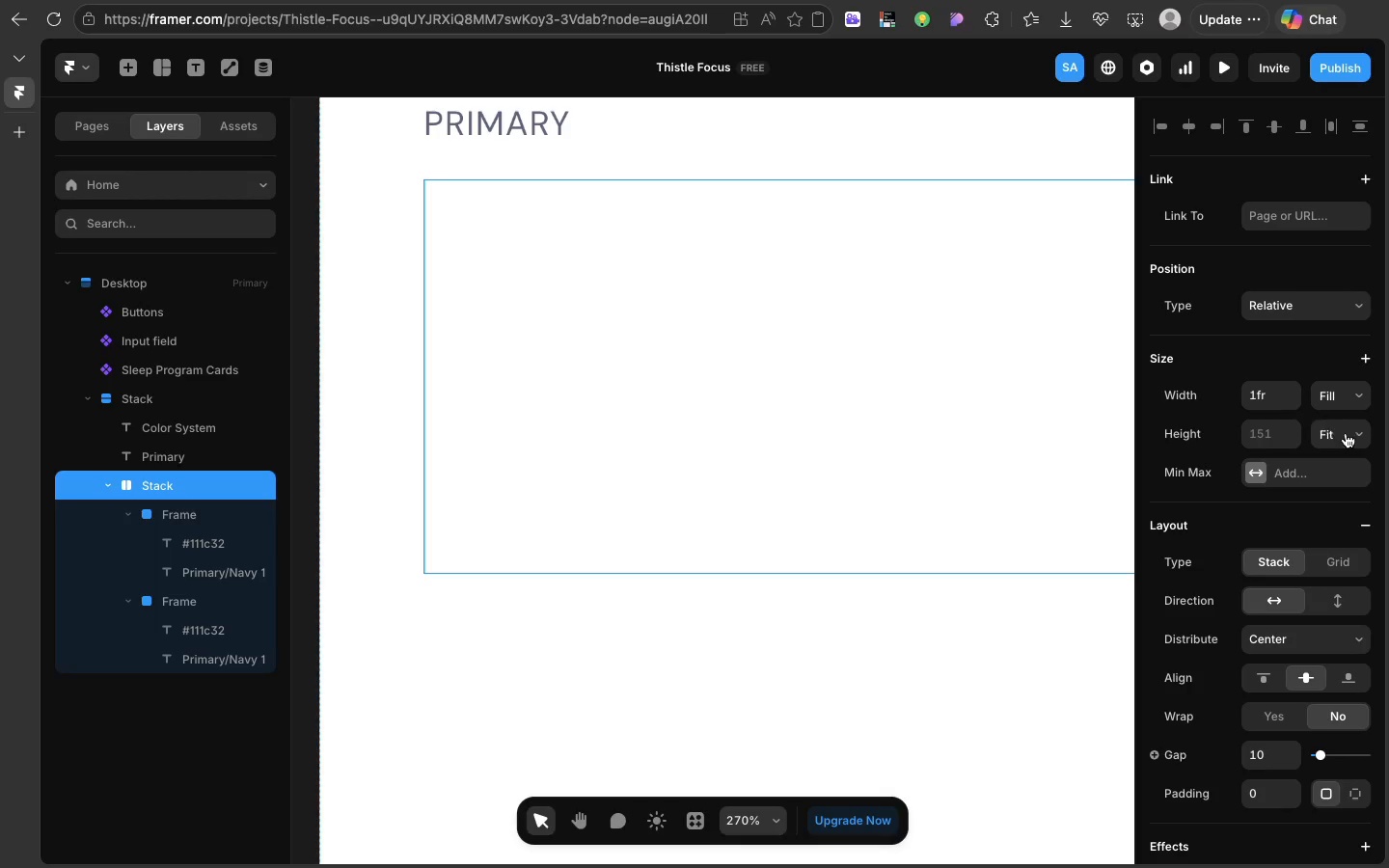 
left_click([1350, 386])
 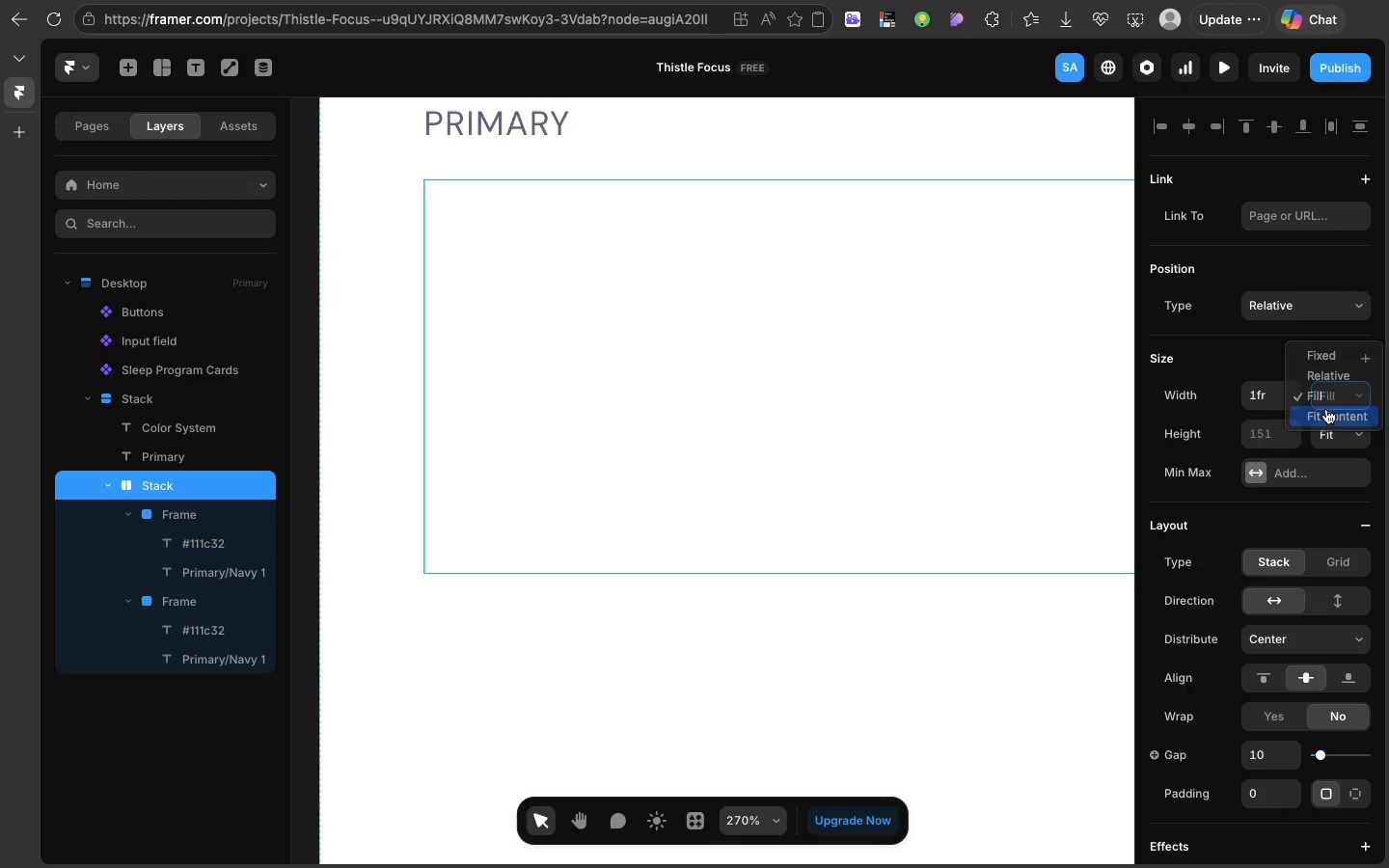 
left_click([1326, 409])
 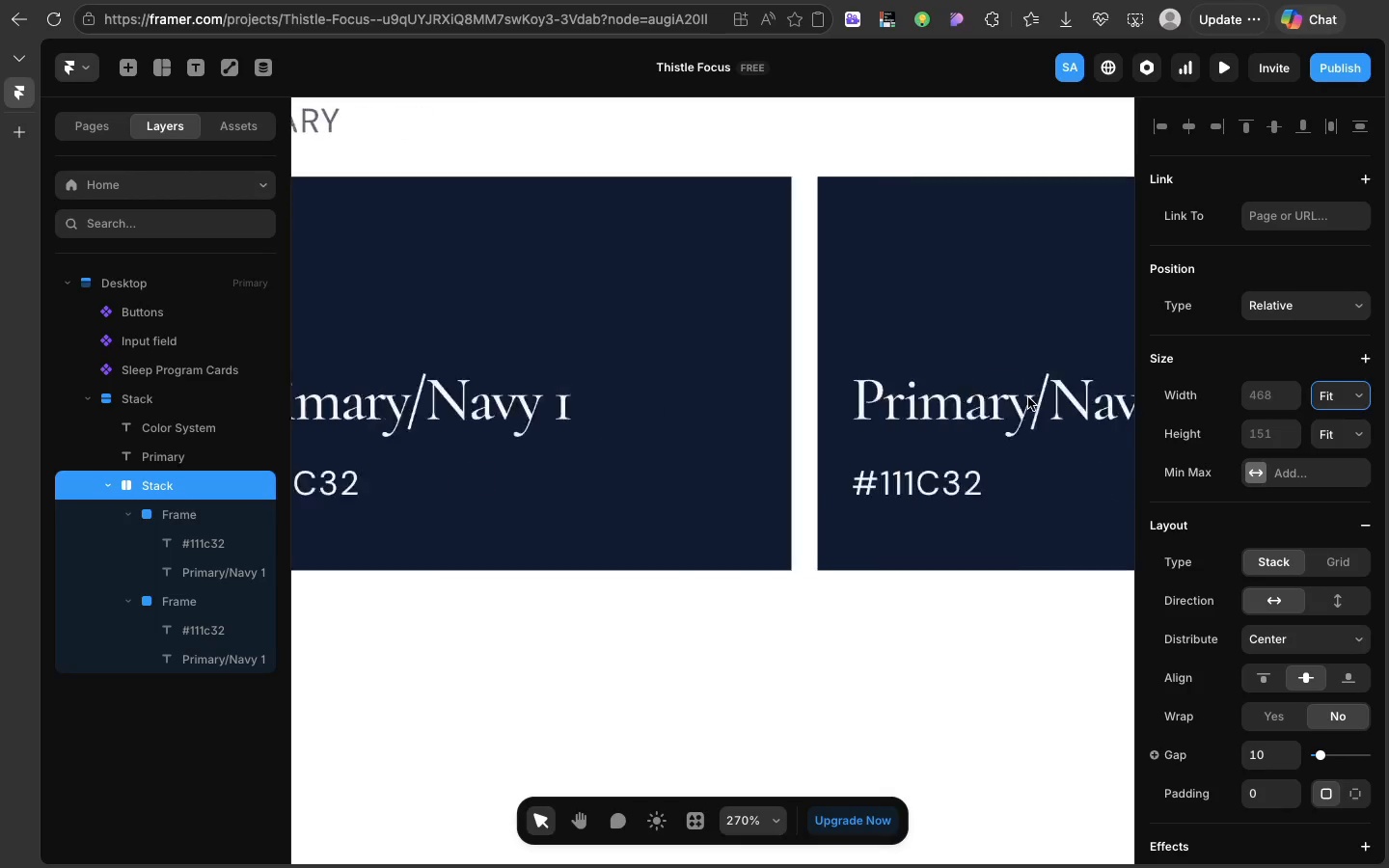 
scroll: coordinate [1028, 397], scroll_direction: down, amount: 67.0
 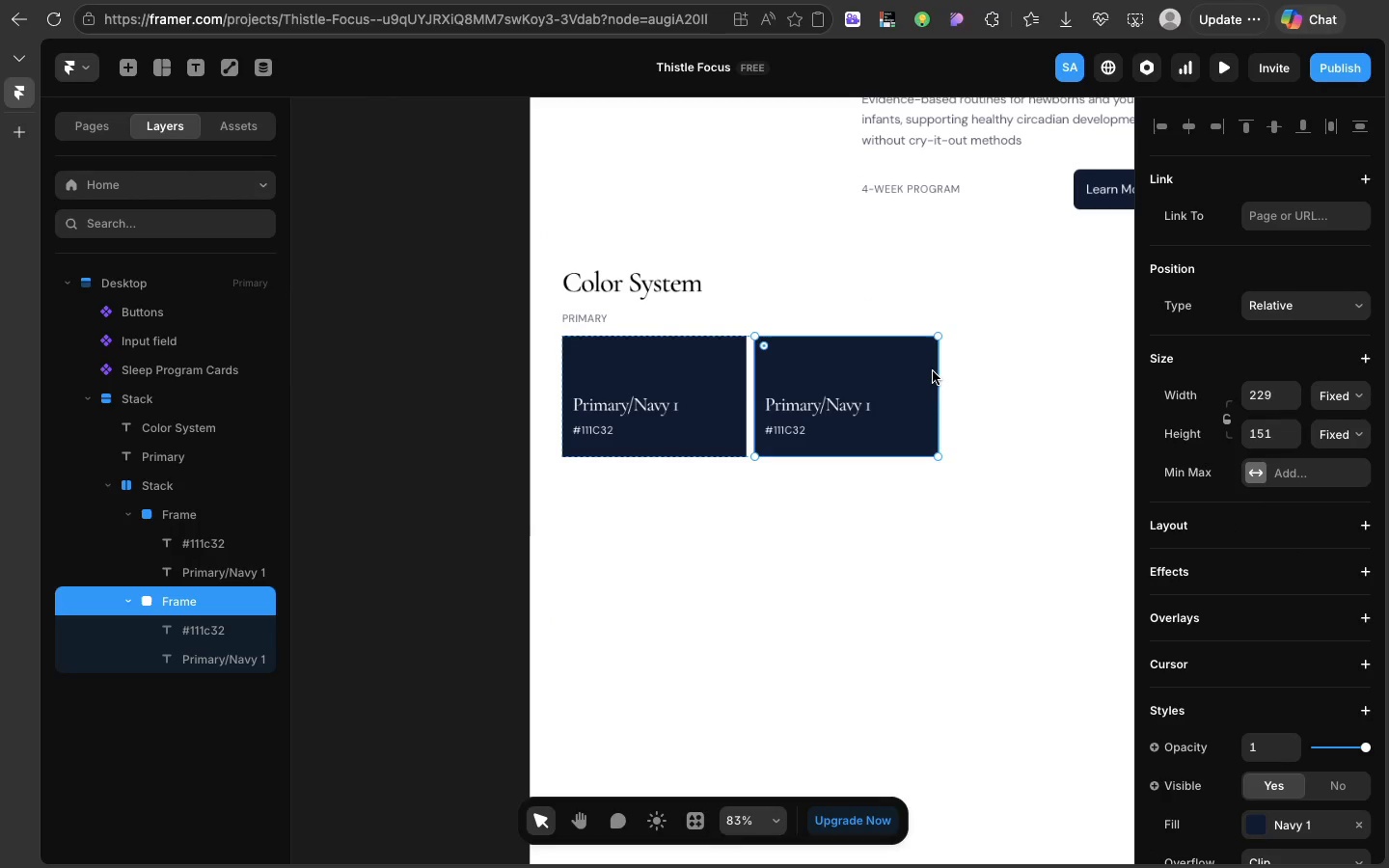 
left_click([933, 371])
 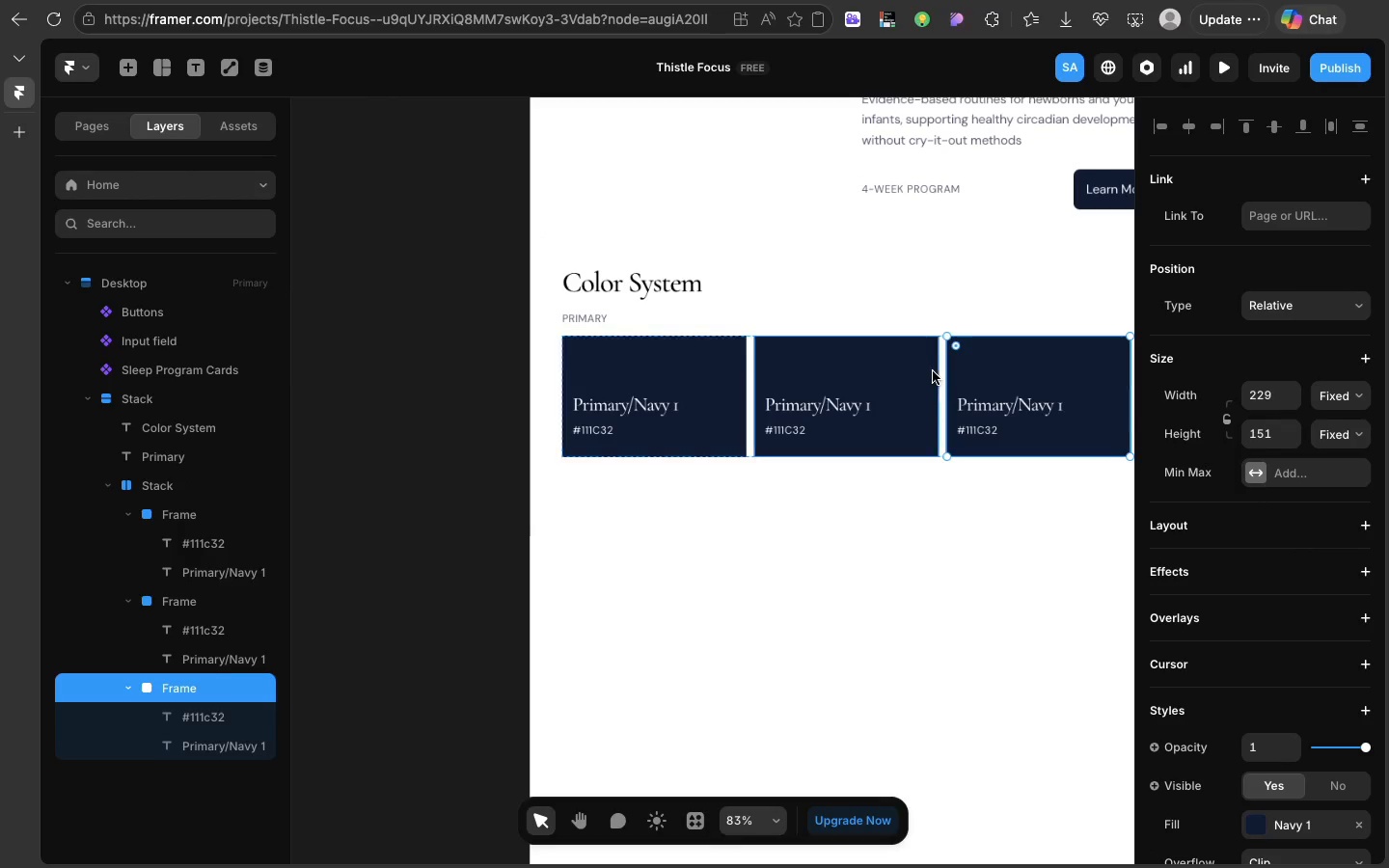 
scroll: coordinate [933, 371], scroll_direction: down, amount: 14.0
 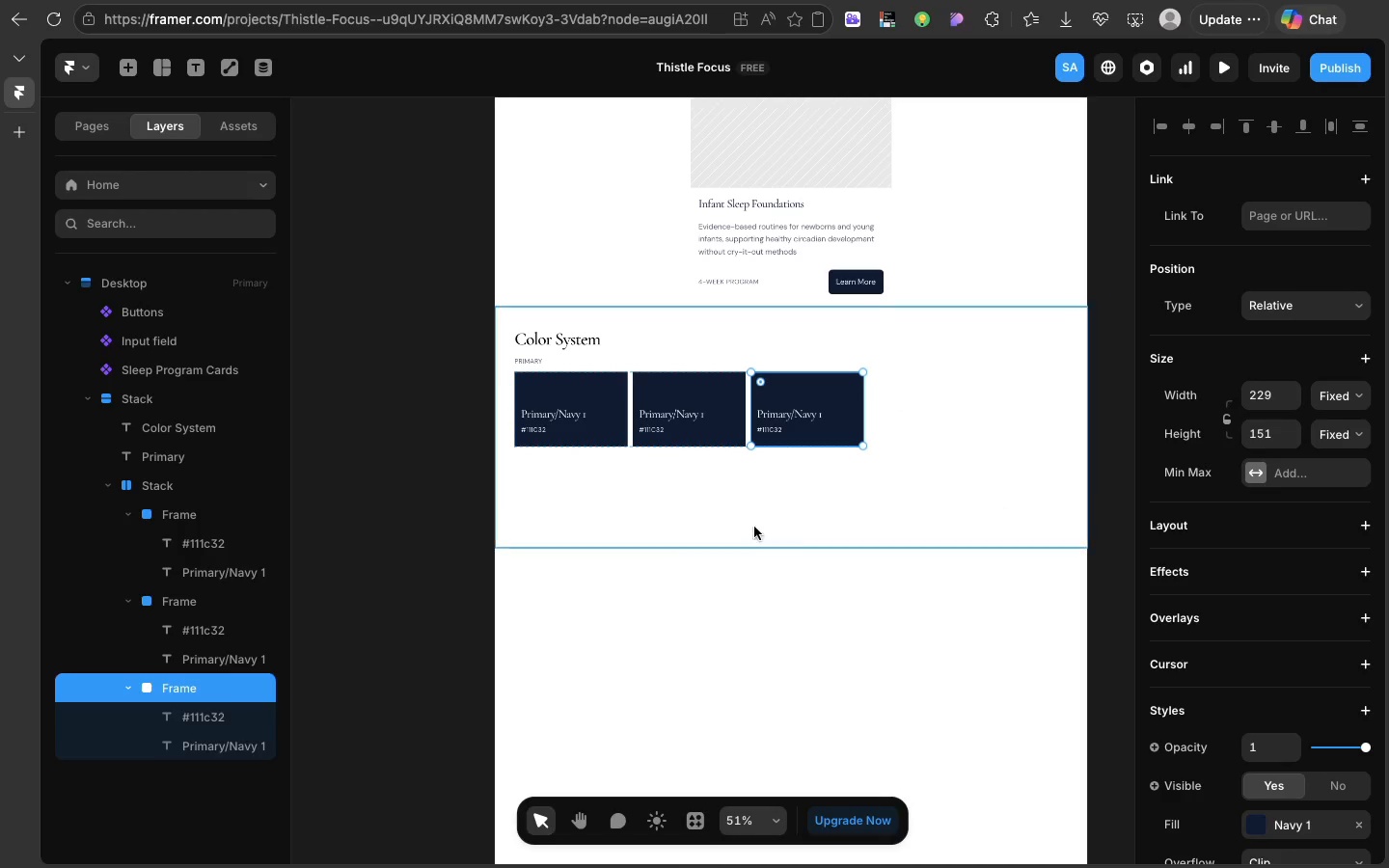 
key(Meta+D)
 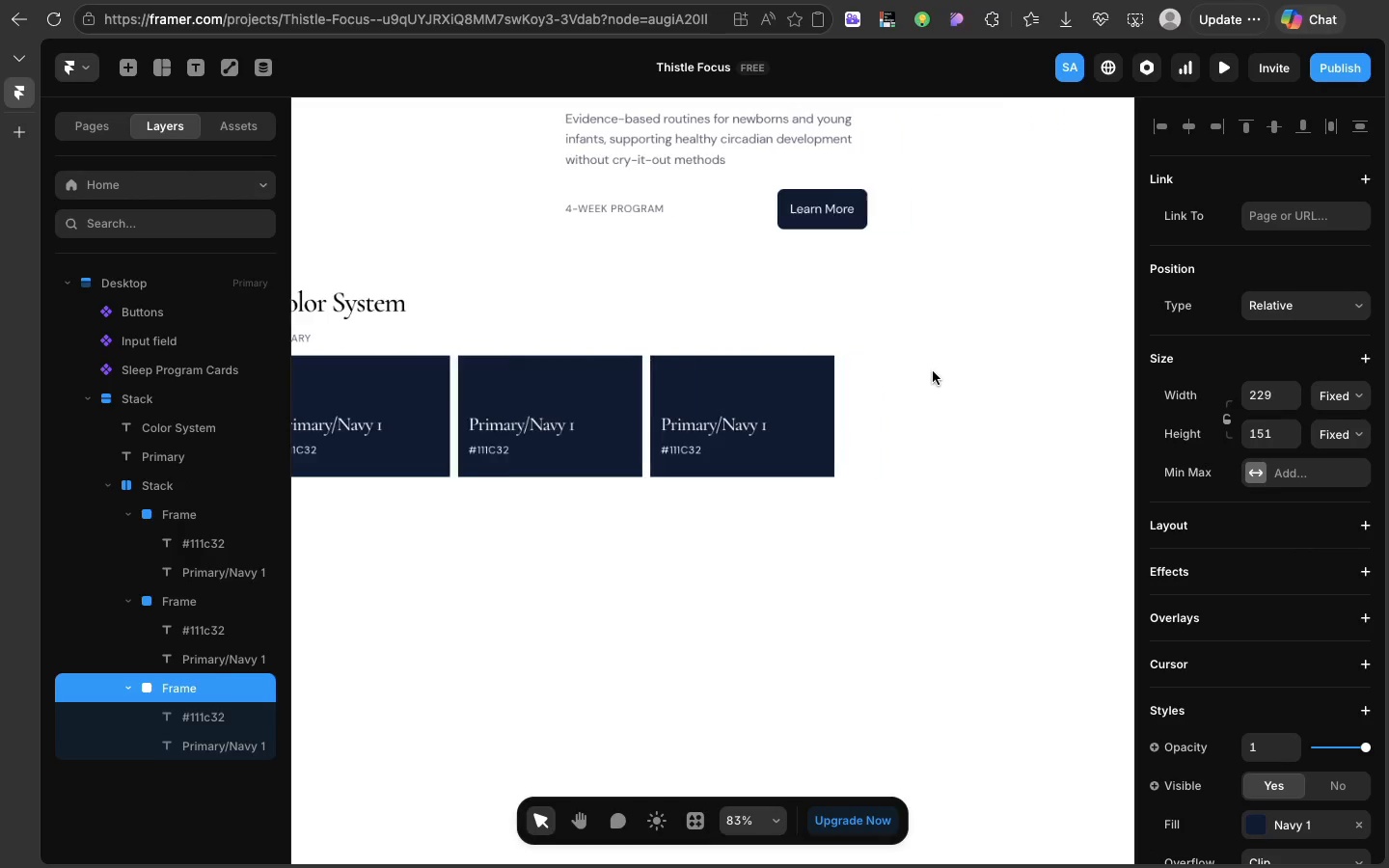 
wait(7.74)
 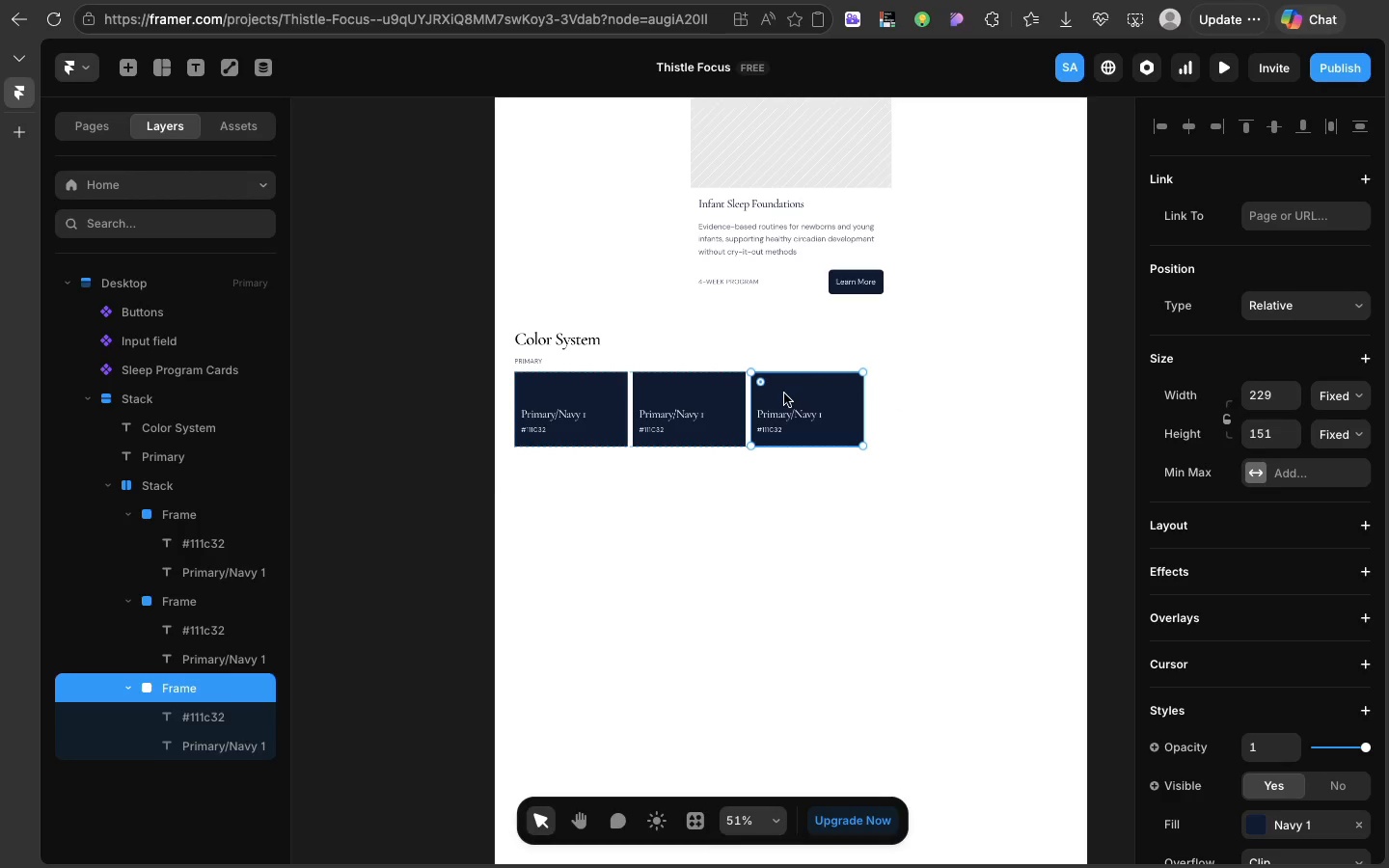 
left_click([204, 488])
 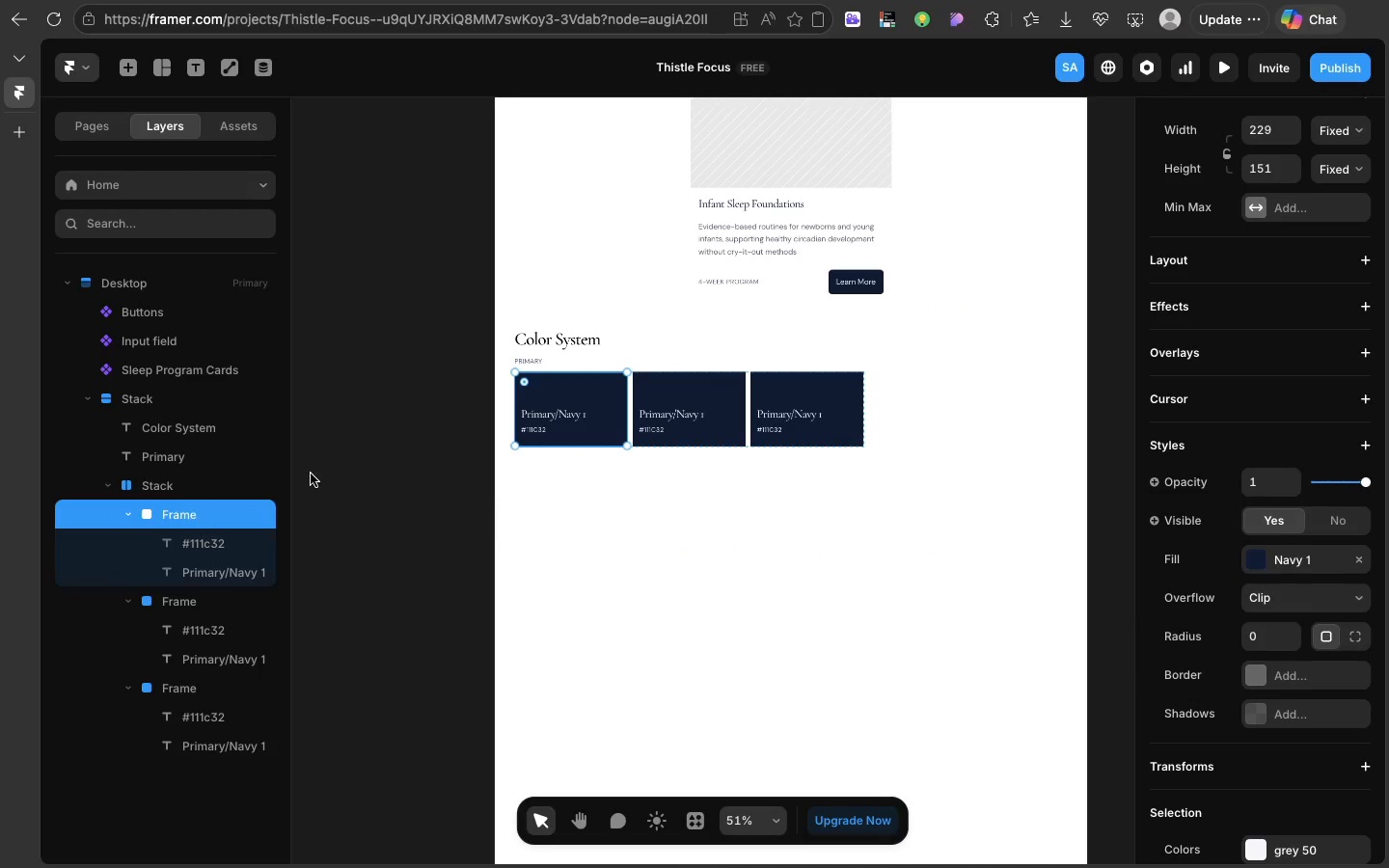 
scroll: coordinate [1388, 426], scroll_direction: up, amount: 8.0
 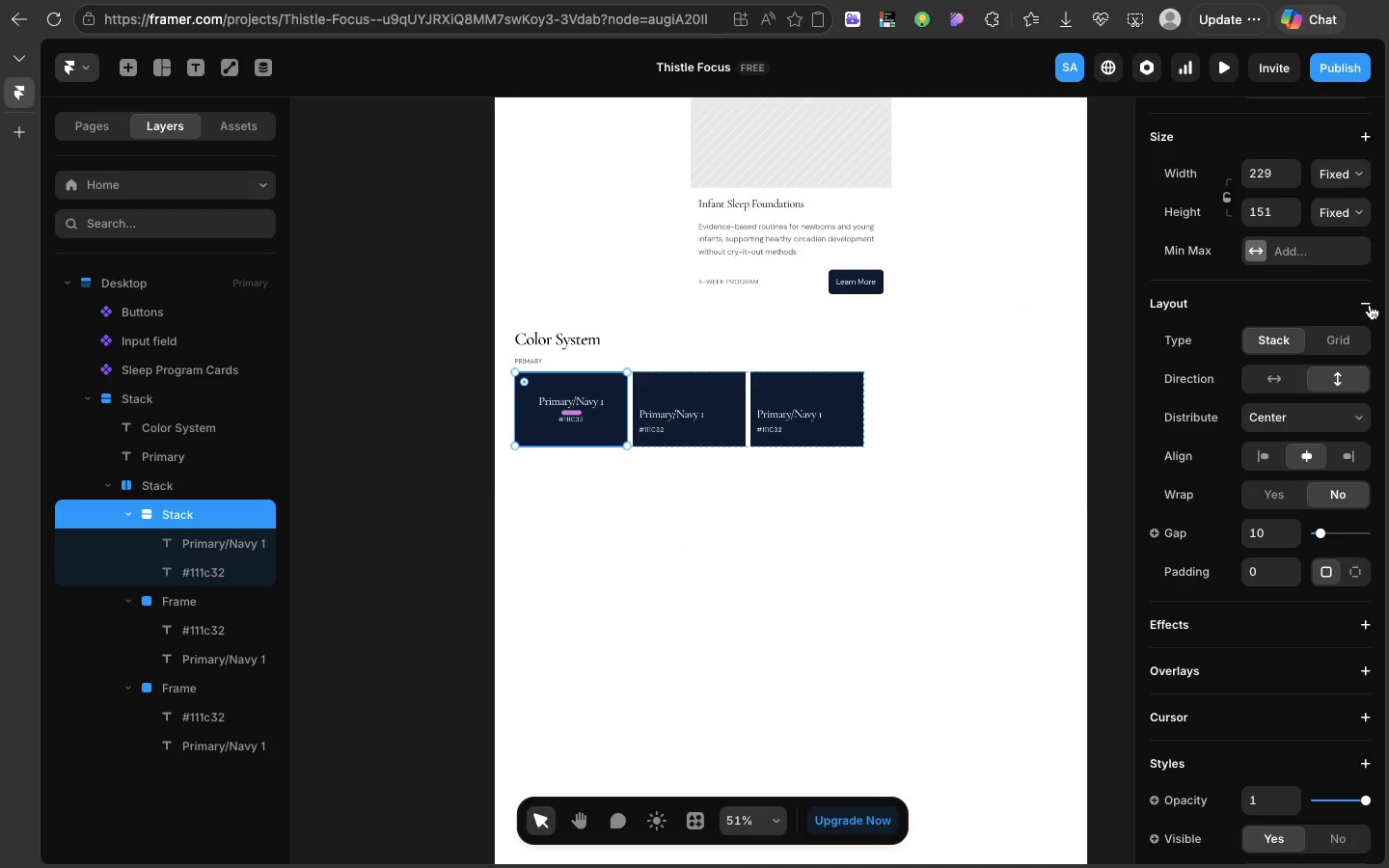 
left_click([200, 513])
 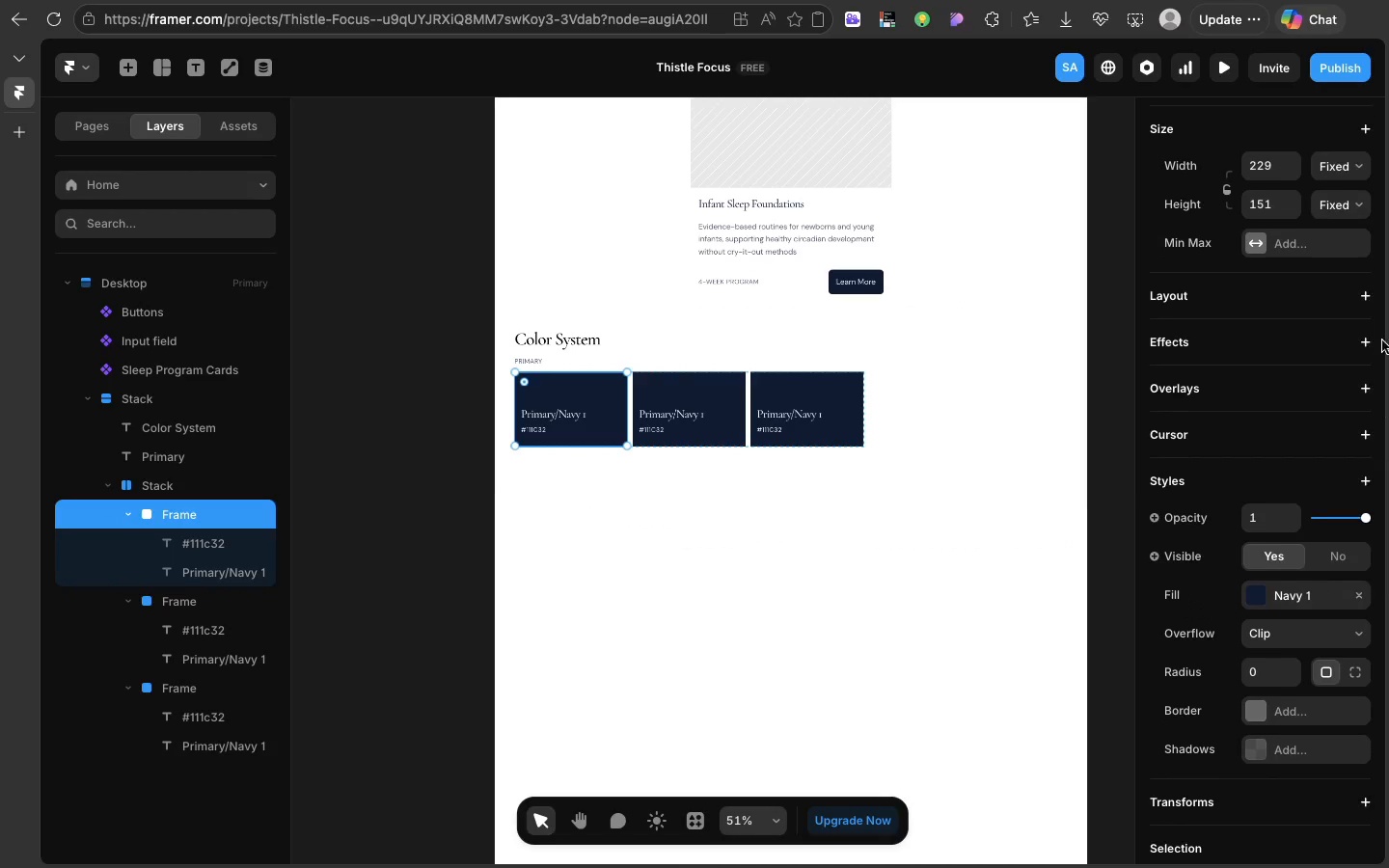 
left_click([1370, 305])
 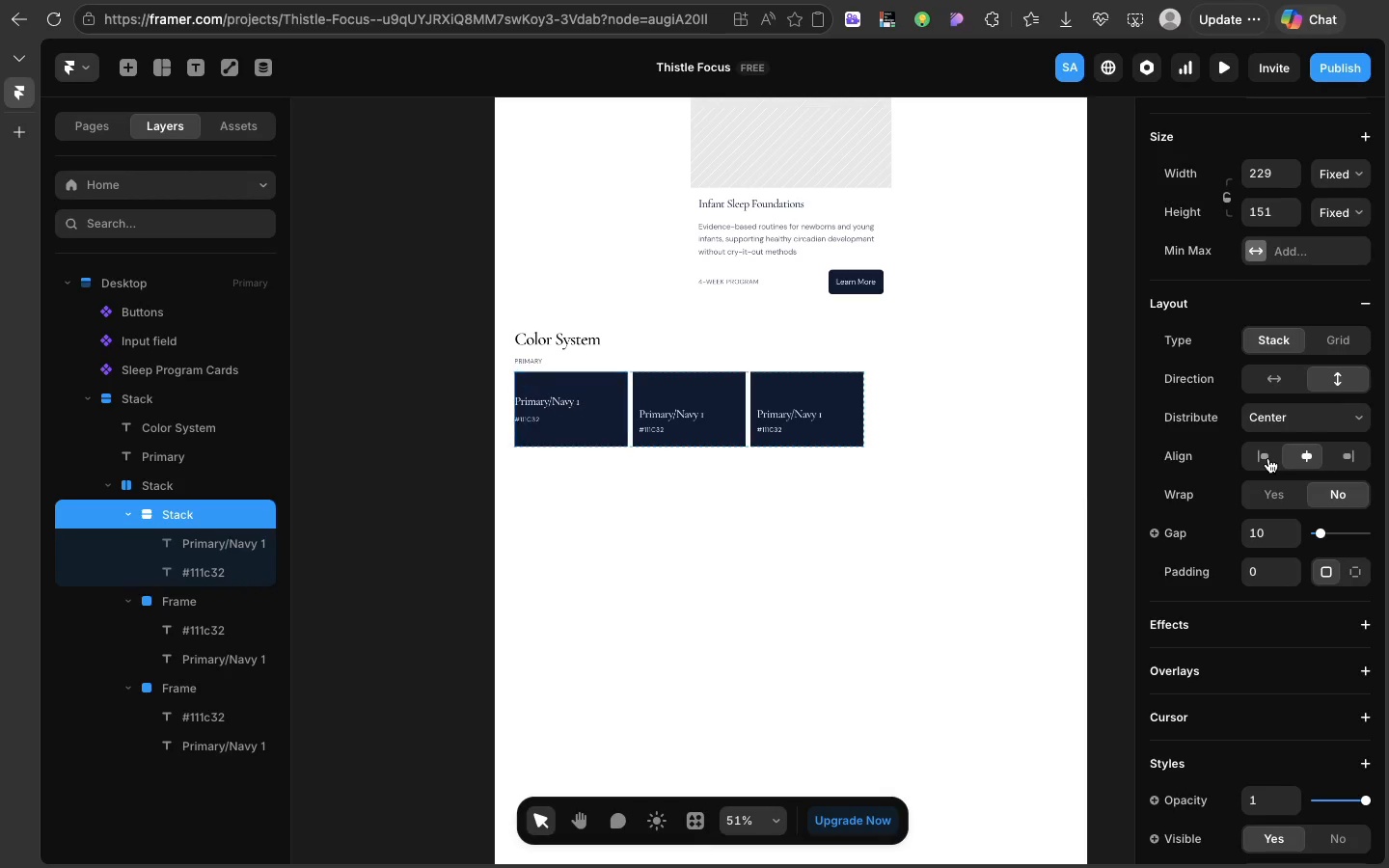 
left_click([1268, 458])
 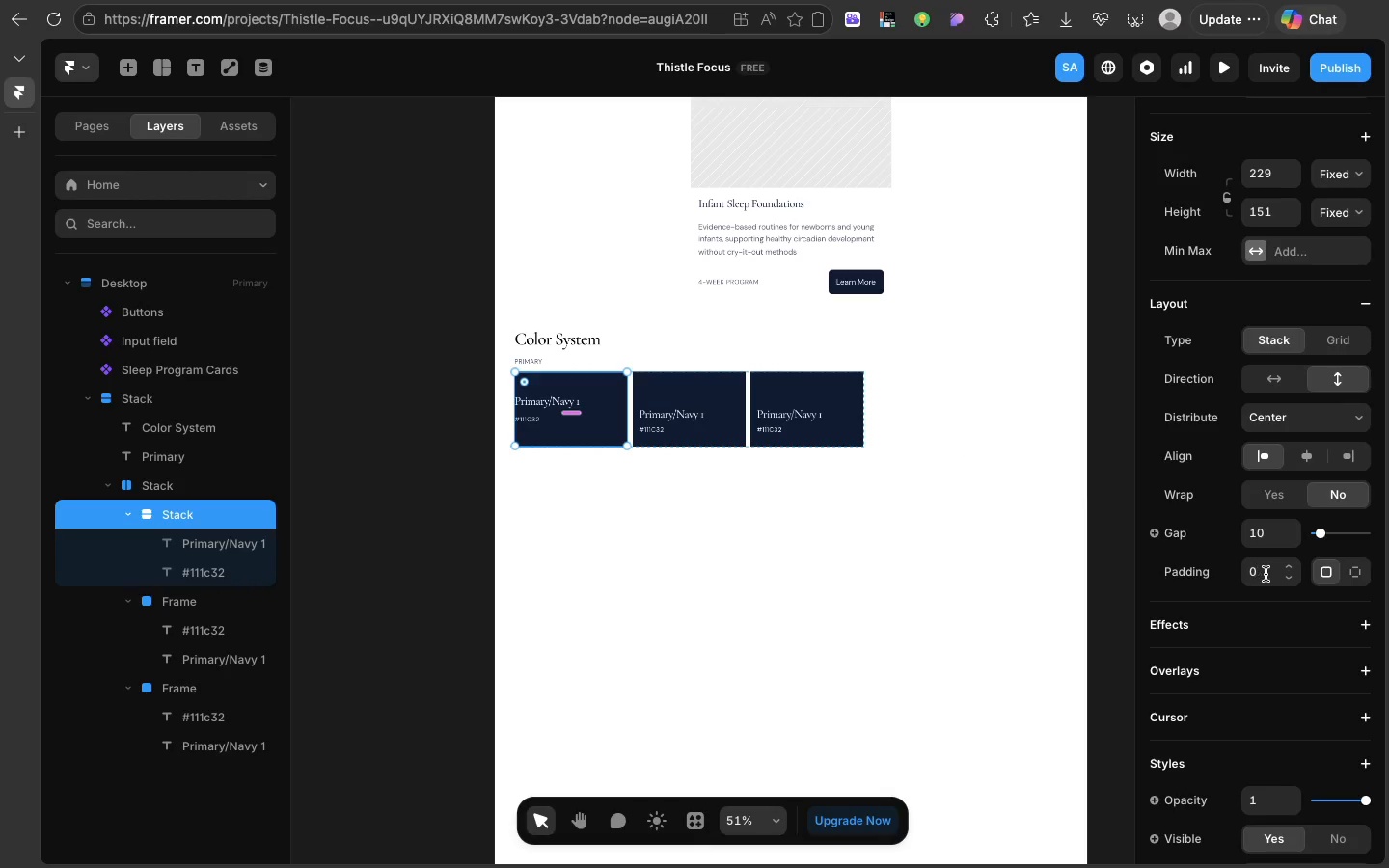 
left_click([1266, 574])
 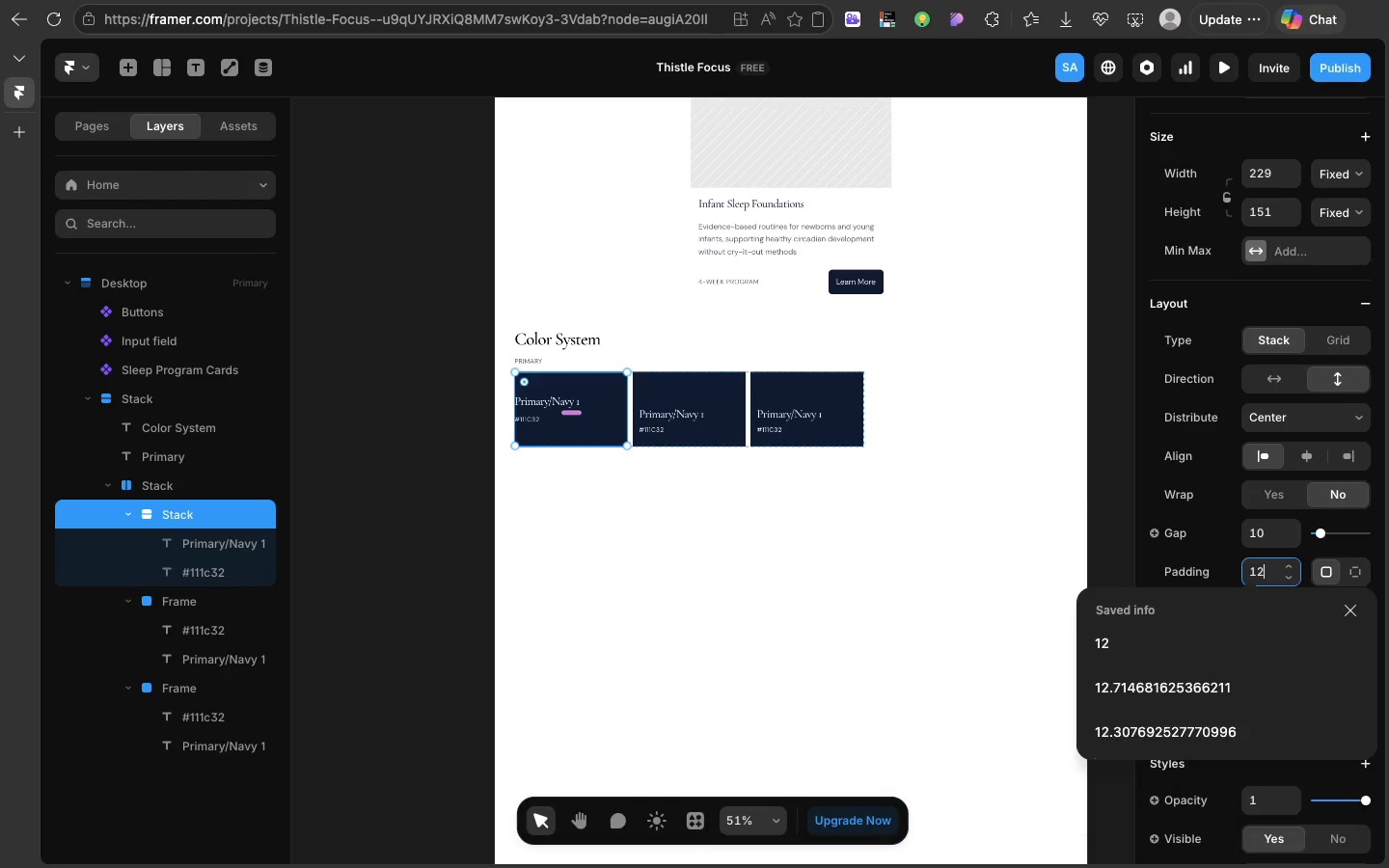 
type(12)
 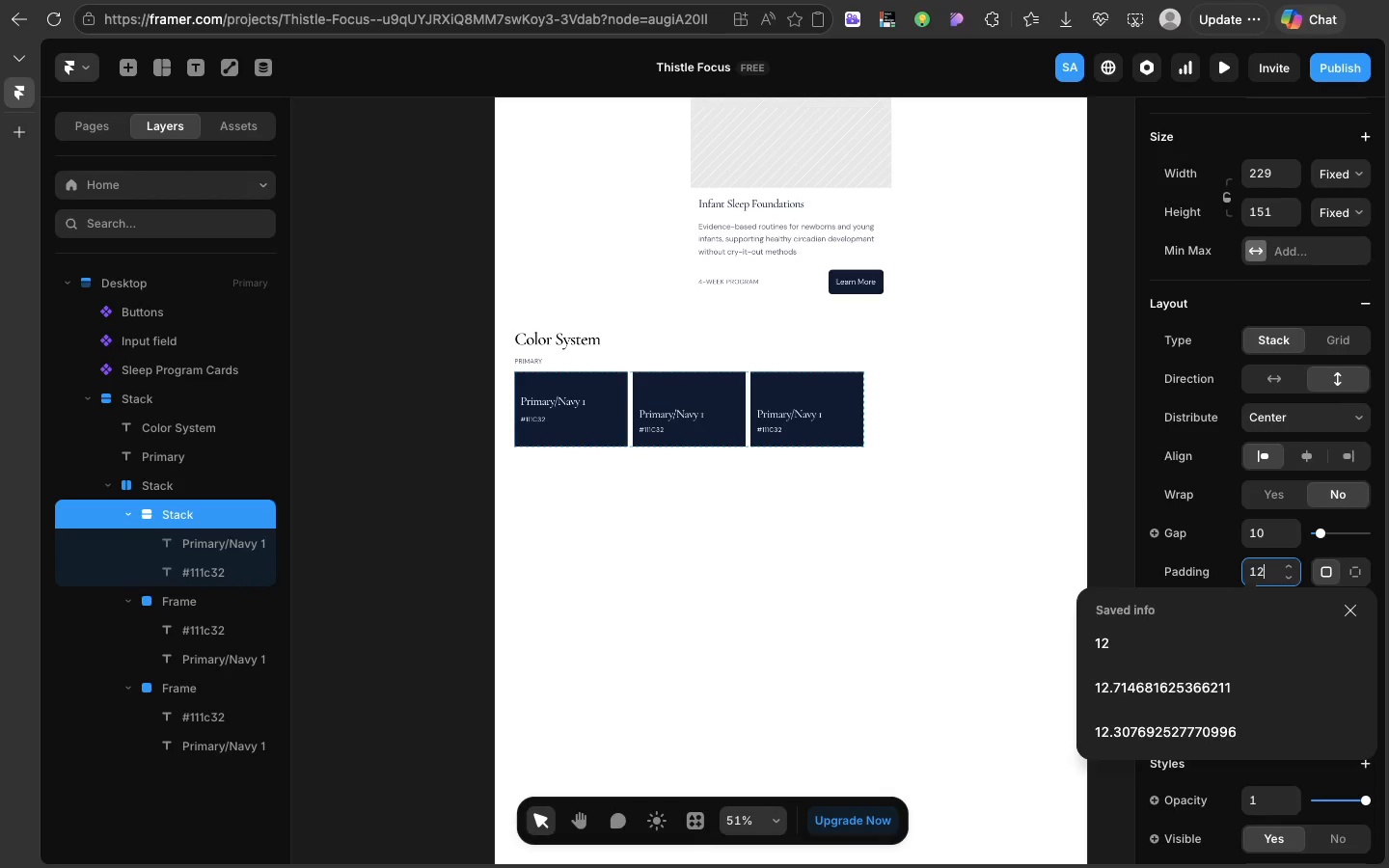 
key(Enter)
 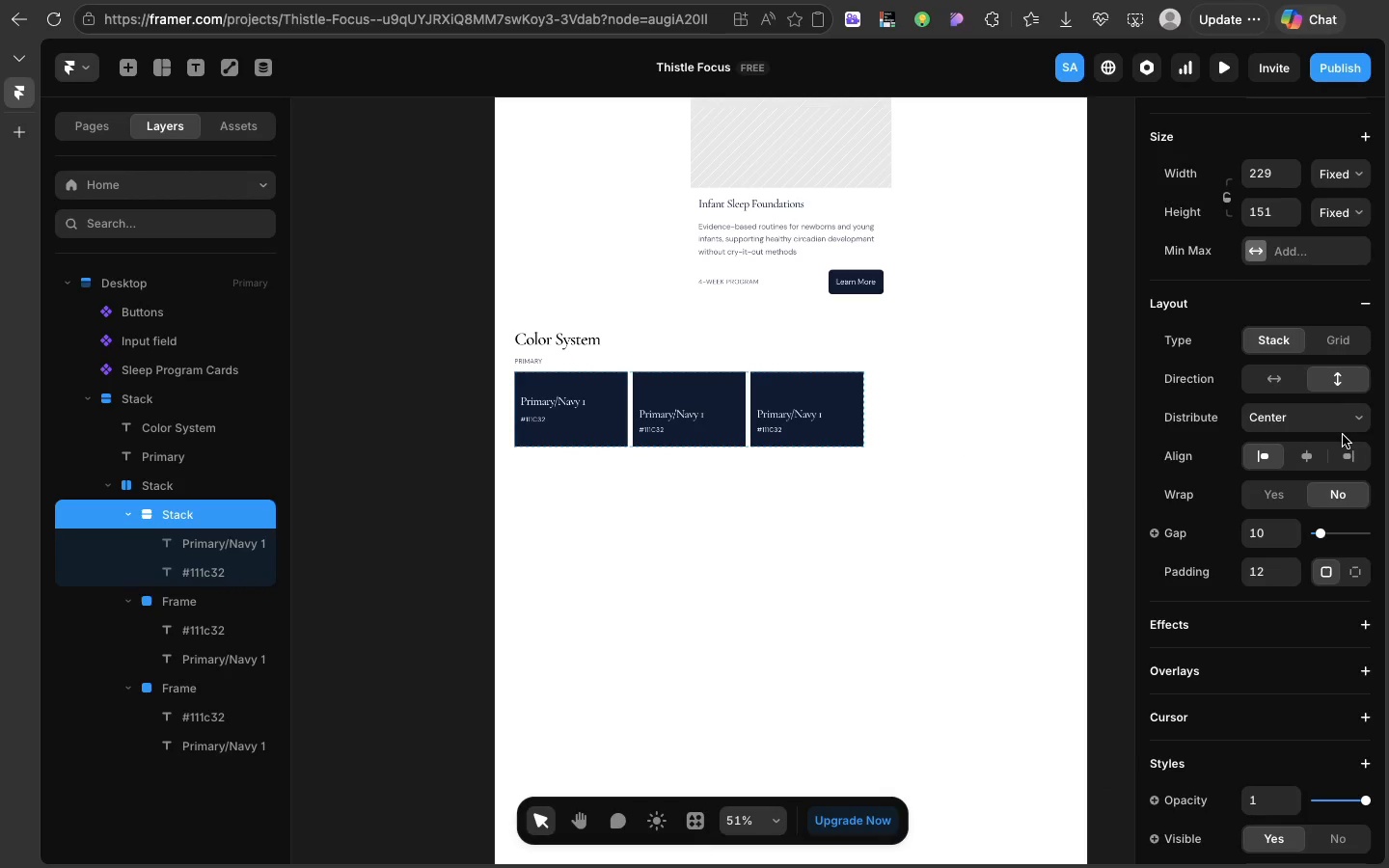 
left_click([1343, 435])
 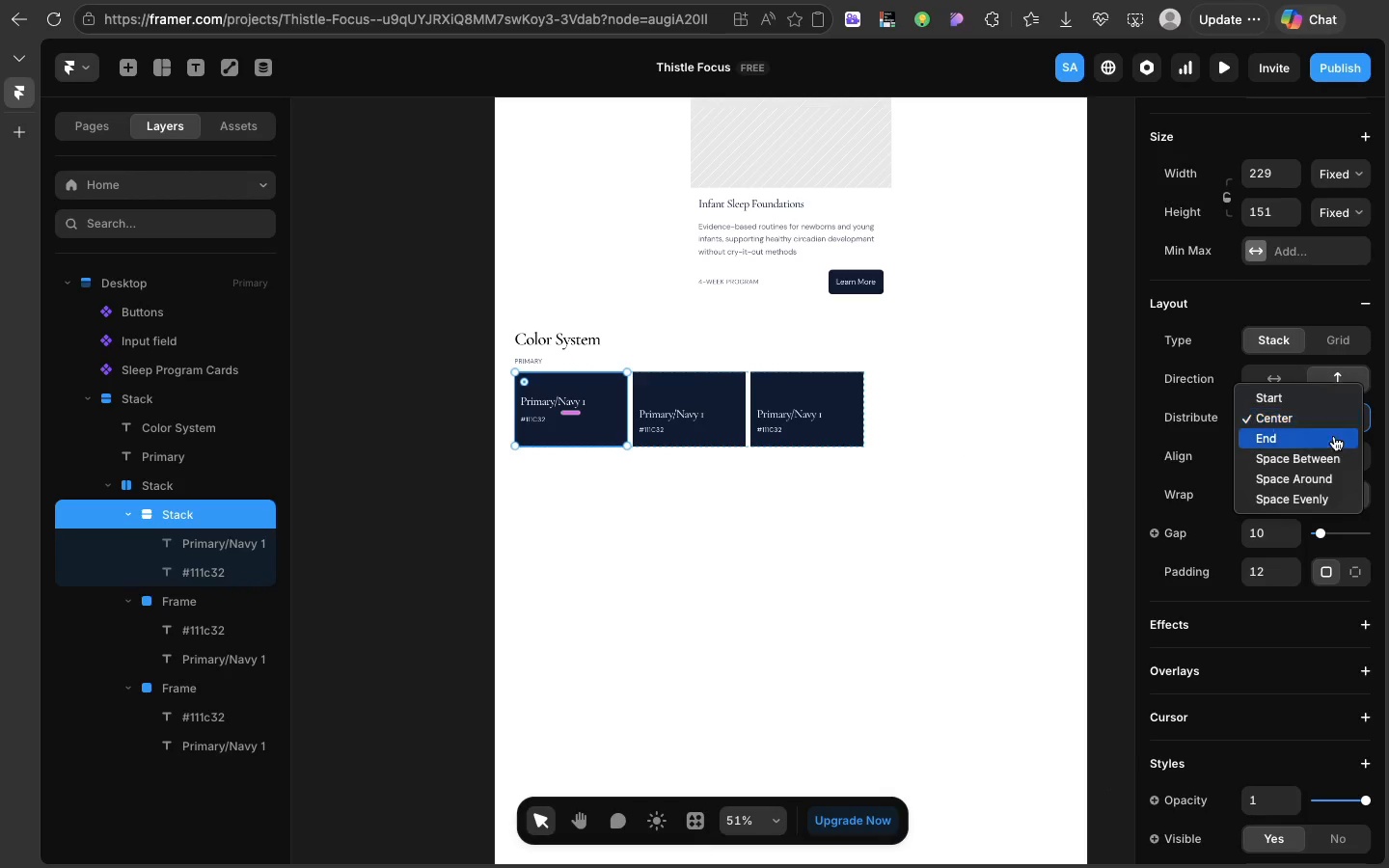 
left_click([1340, 426])
 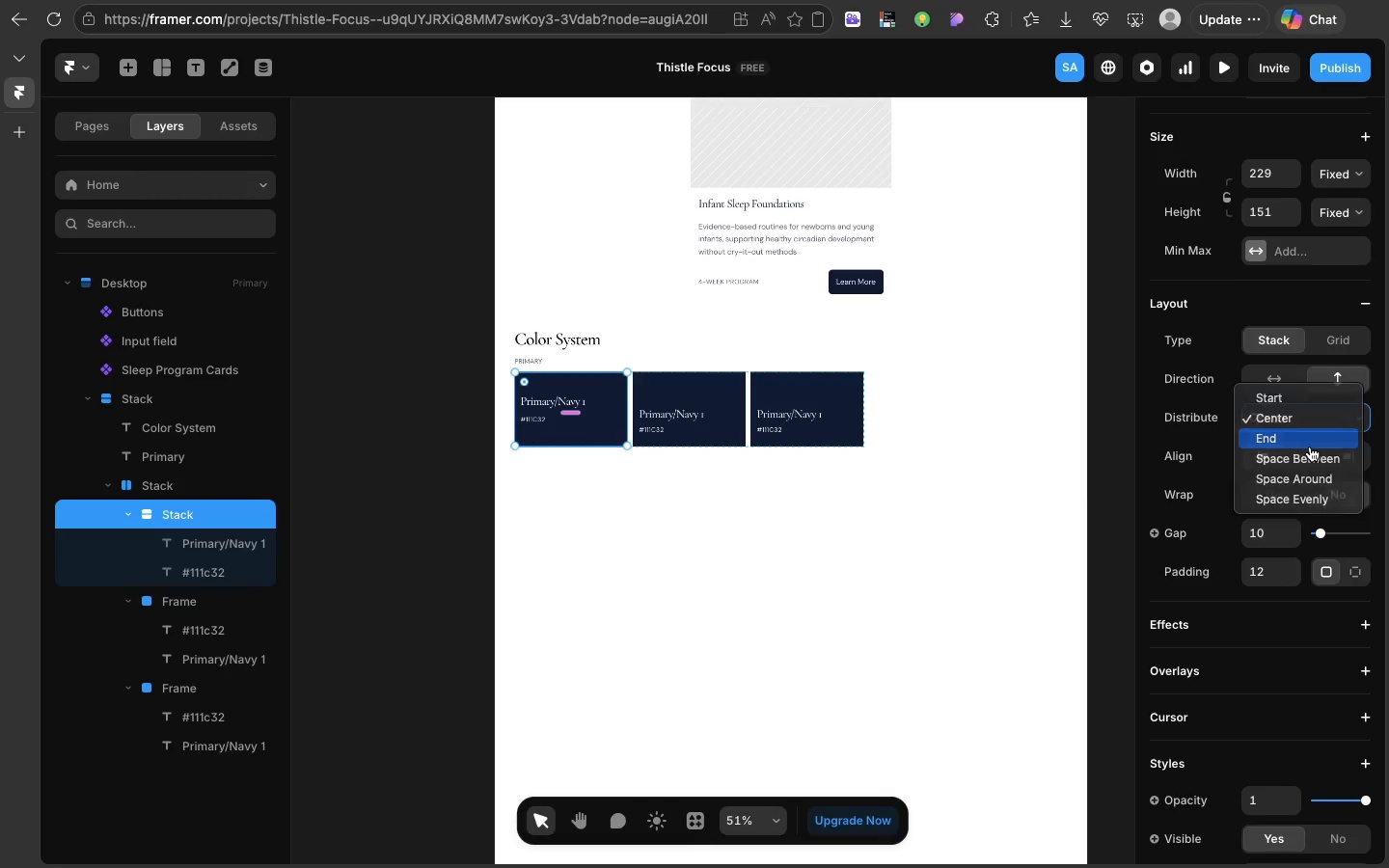 
left_click([1310, 447])
 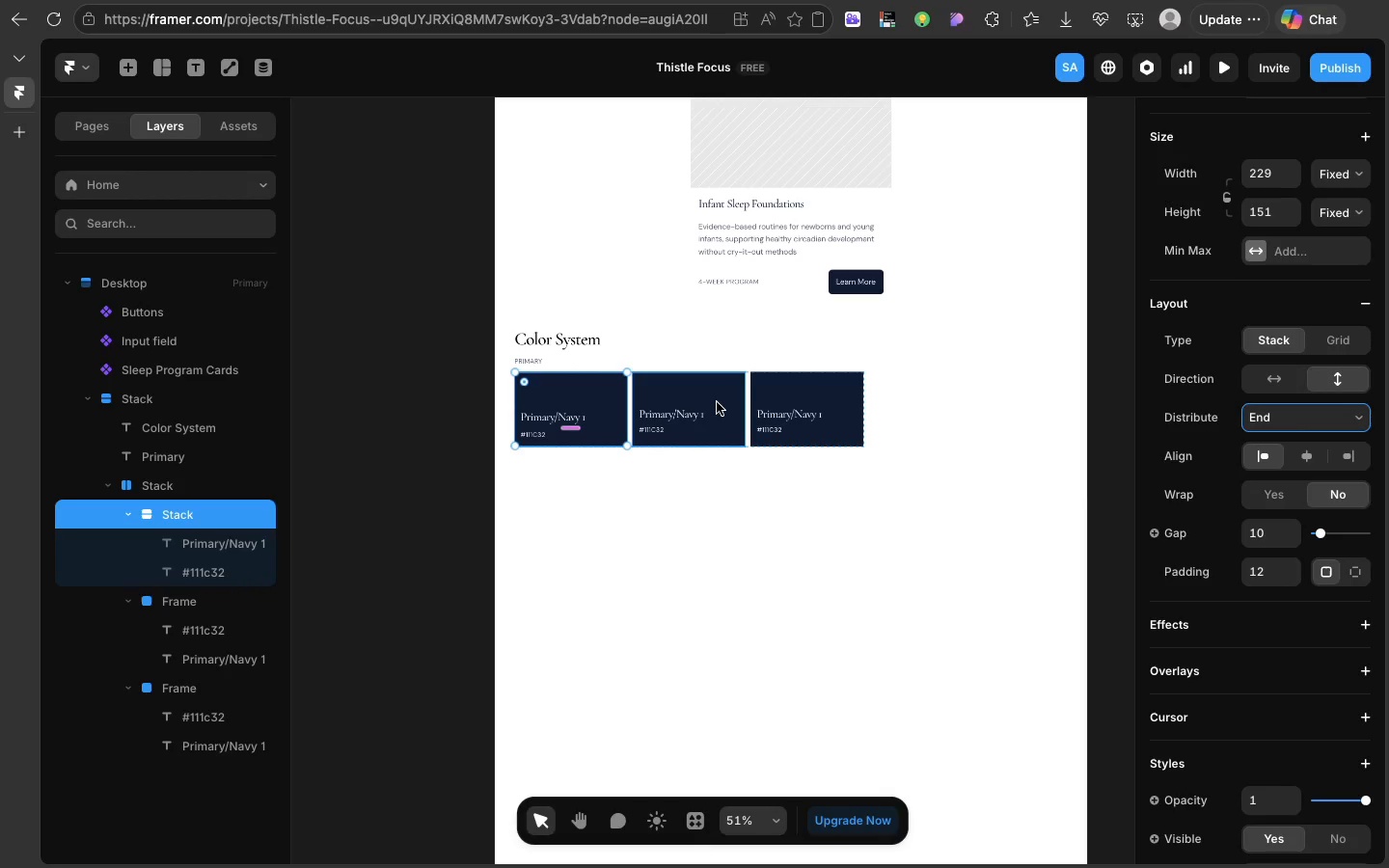 
left_click([717, 402])
 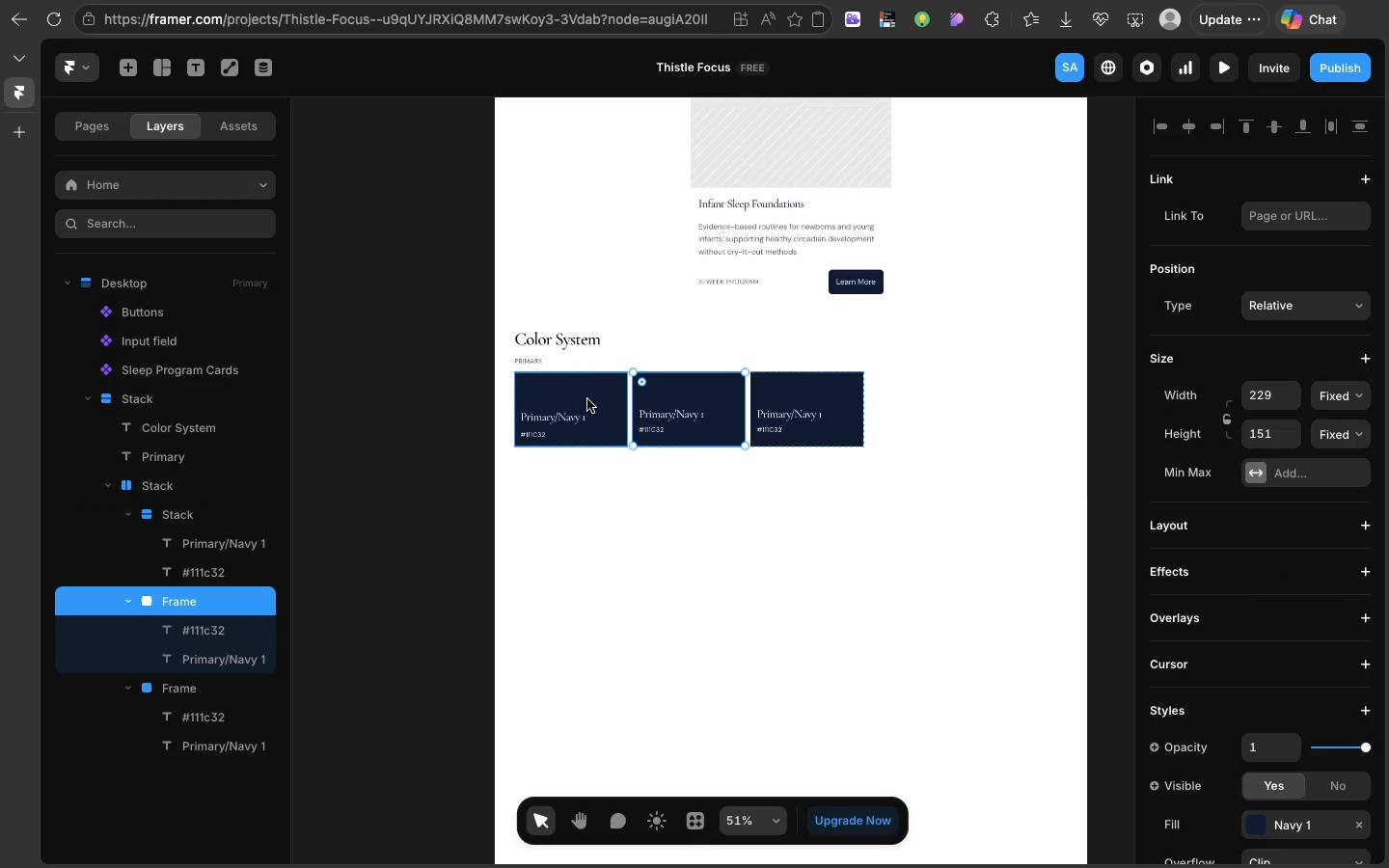 
left_click([589, 402])
 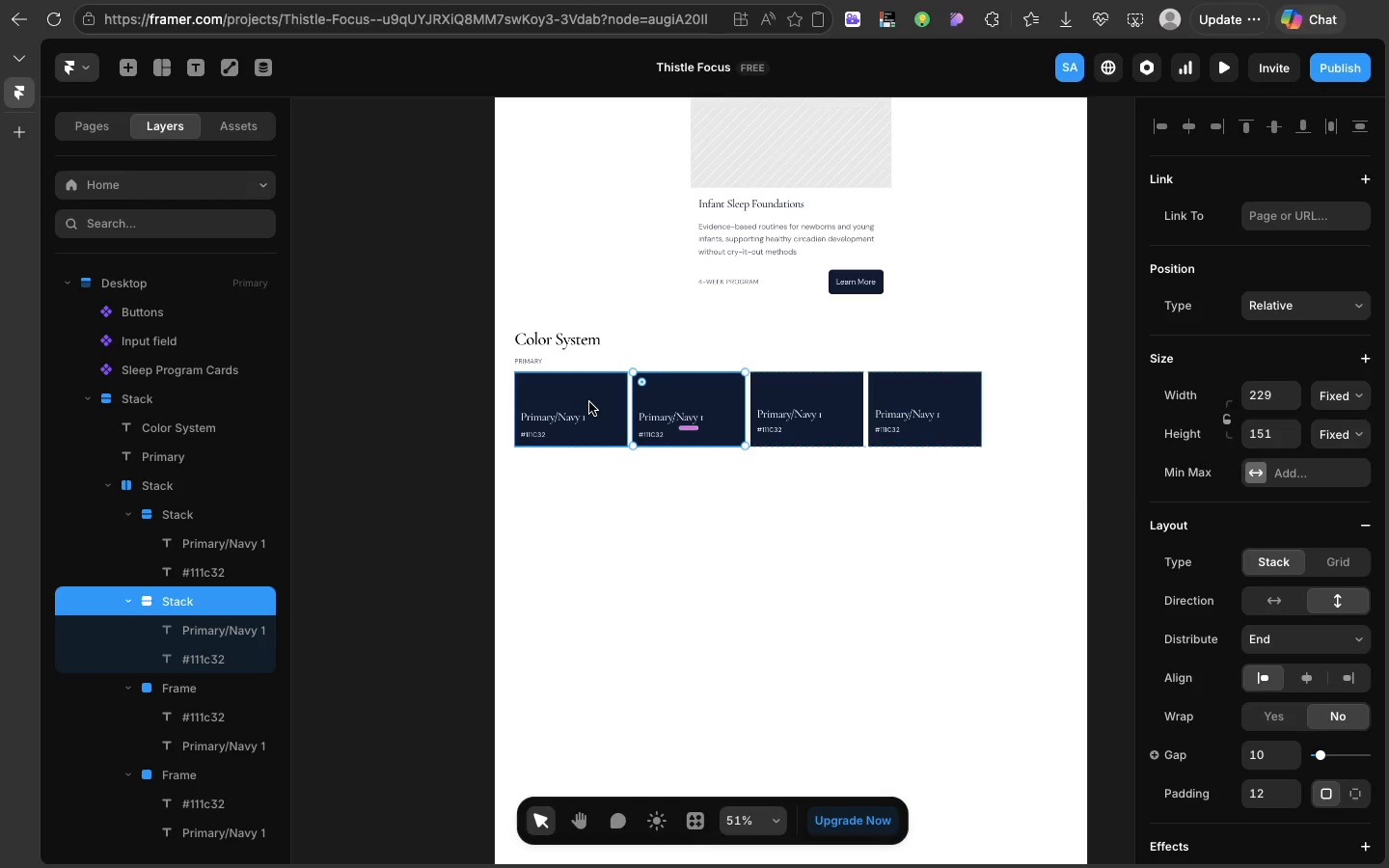 
key(Meta+D)
 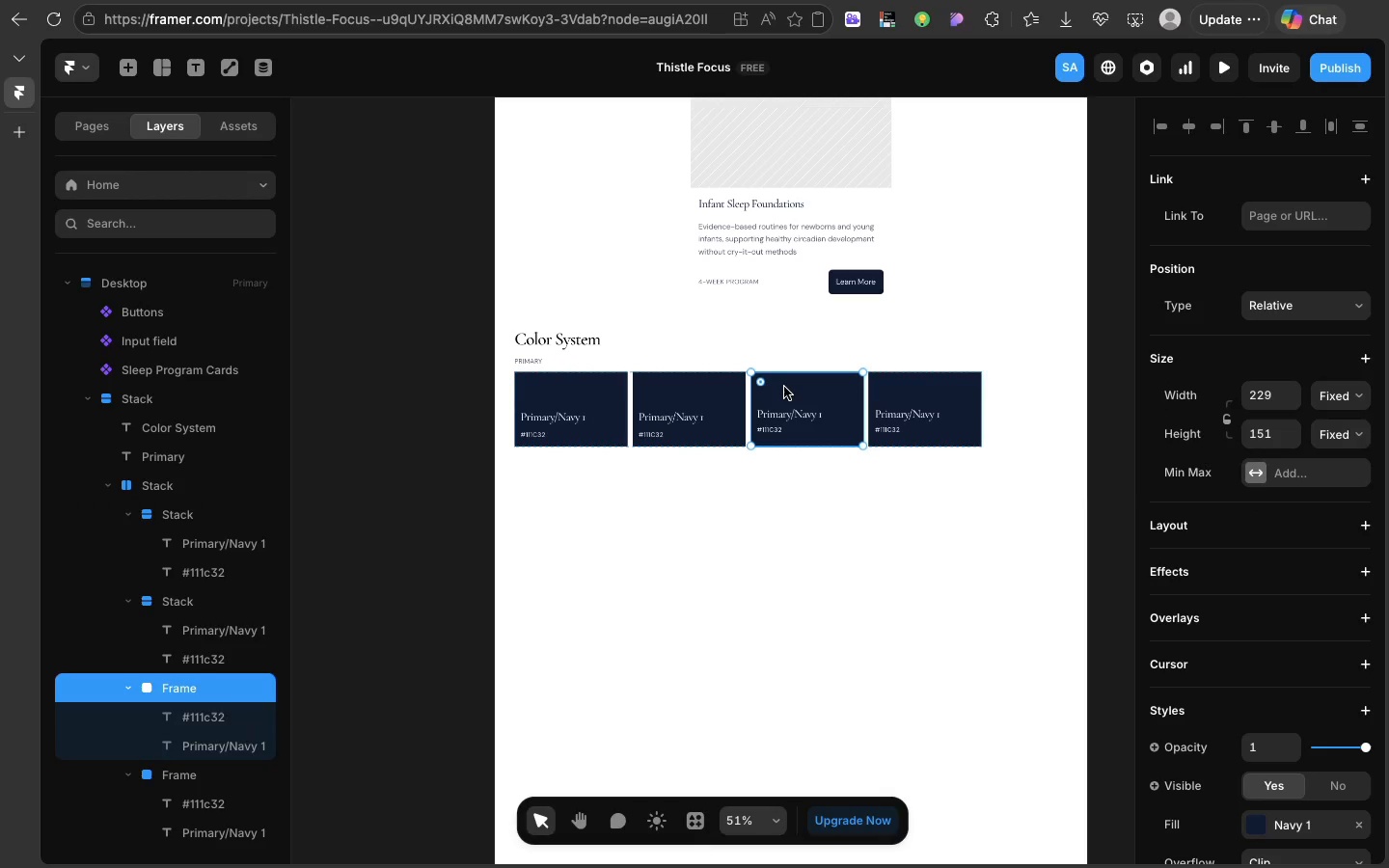 
left_click([784, 387])
 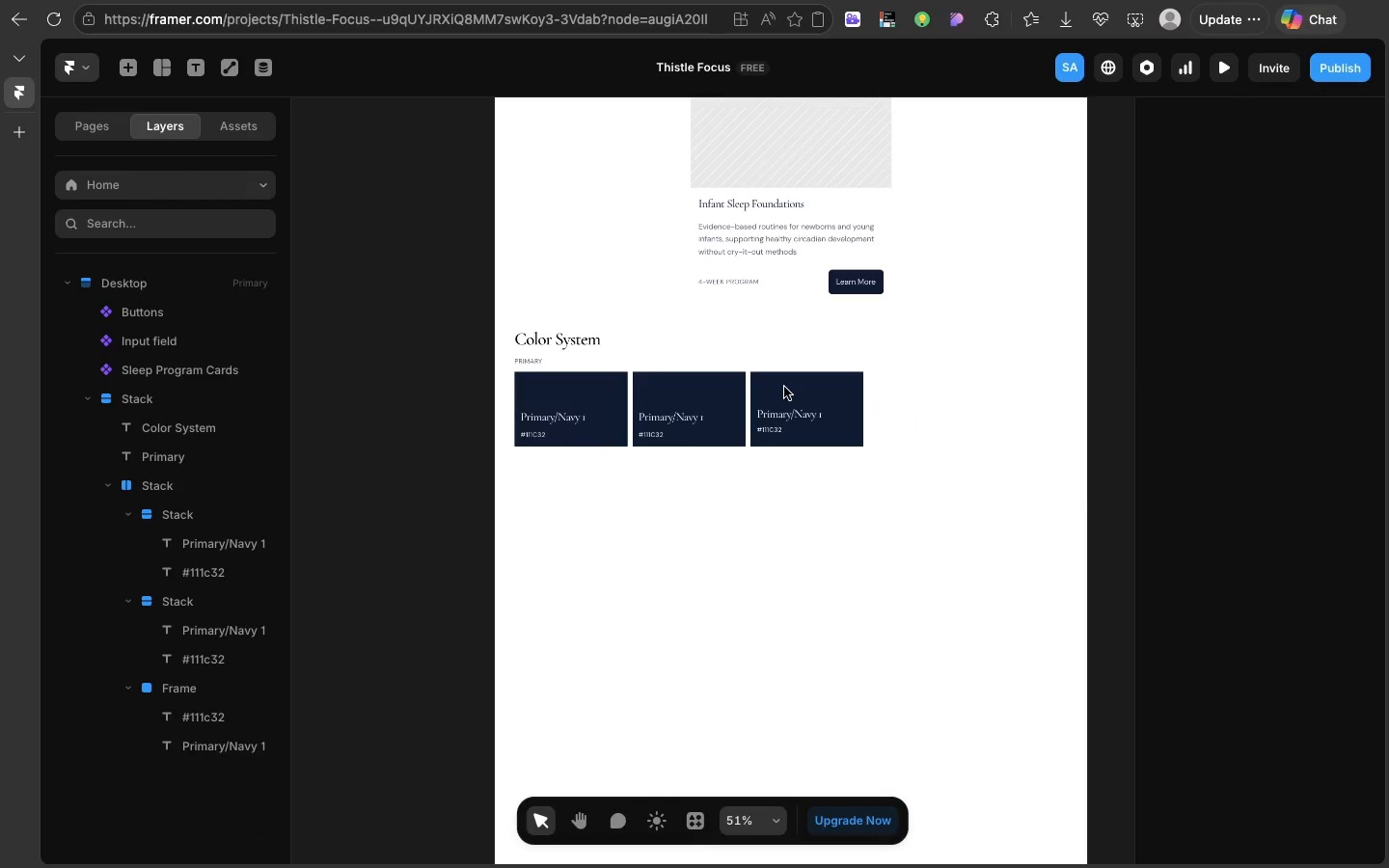 
key(Backspace)
 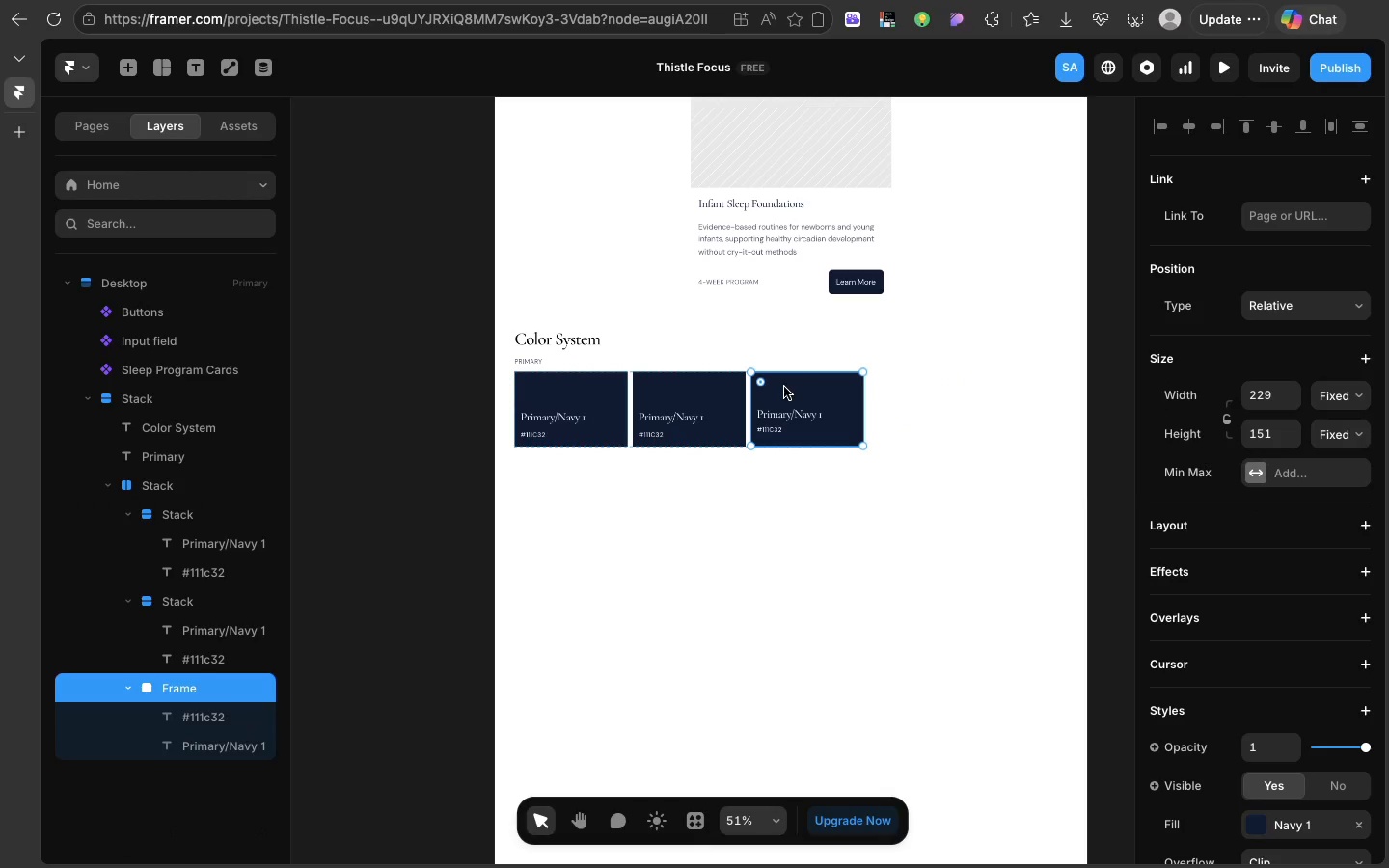 
left_click([784, 387])
 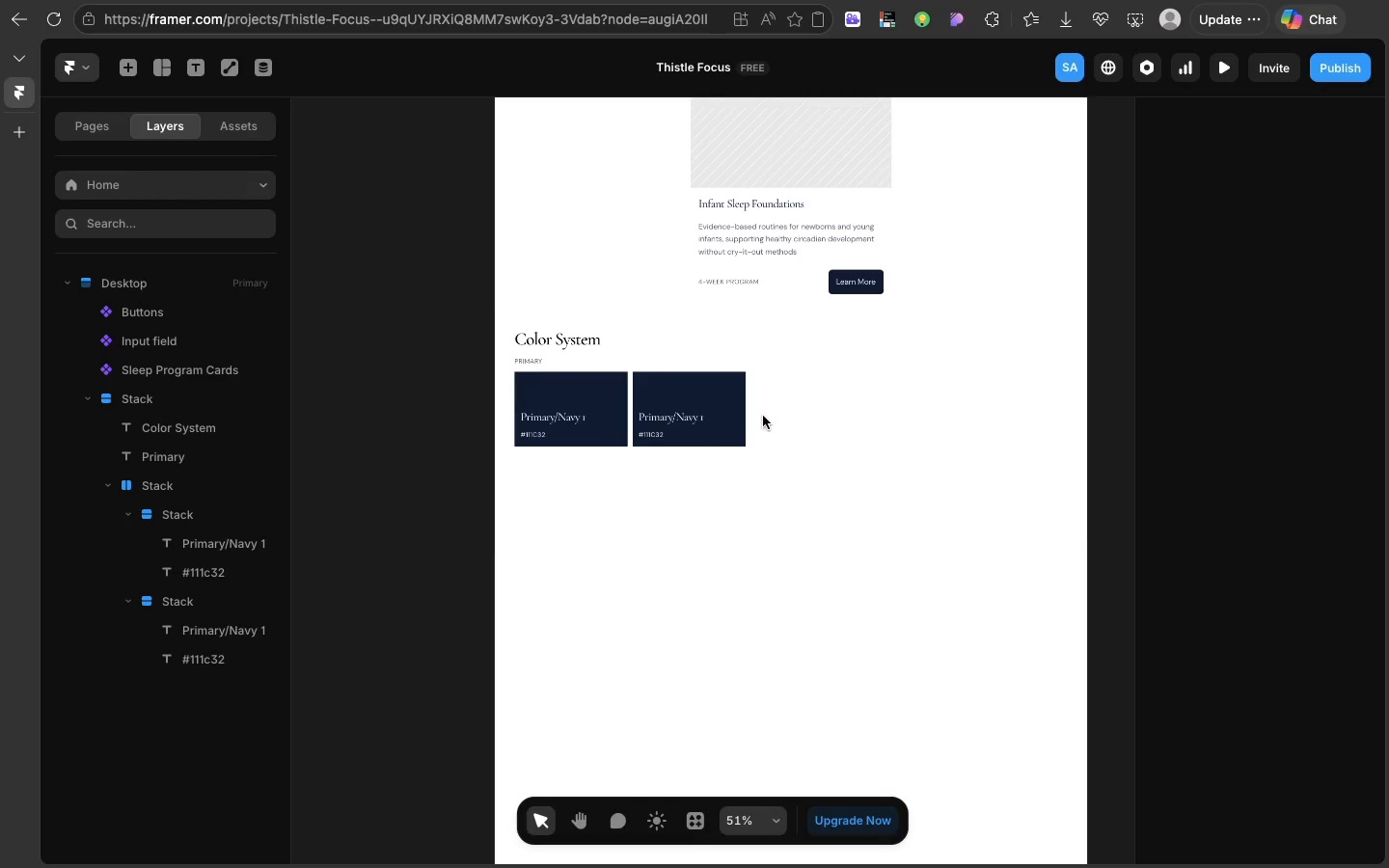 
key(Backspace)
 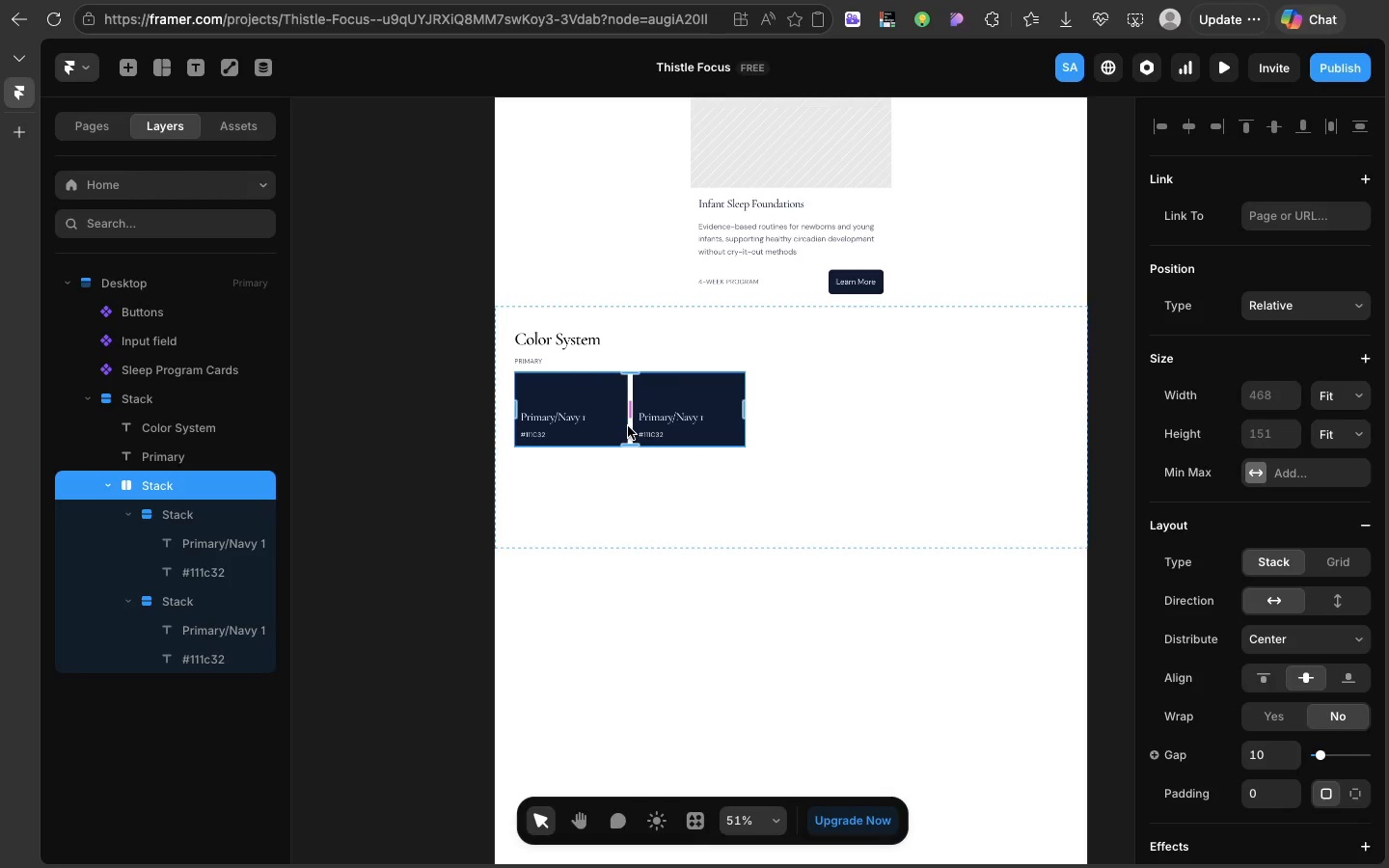 
left_click([628, 426])
 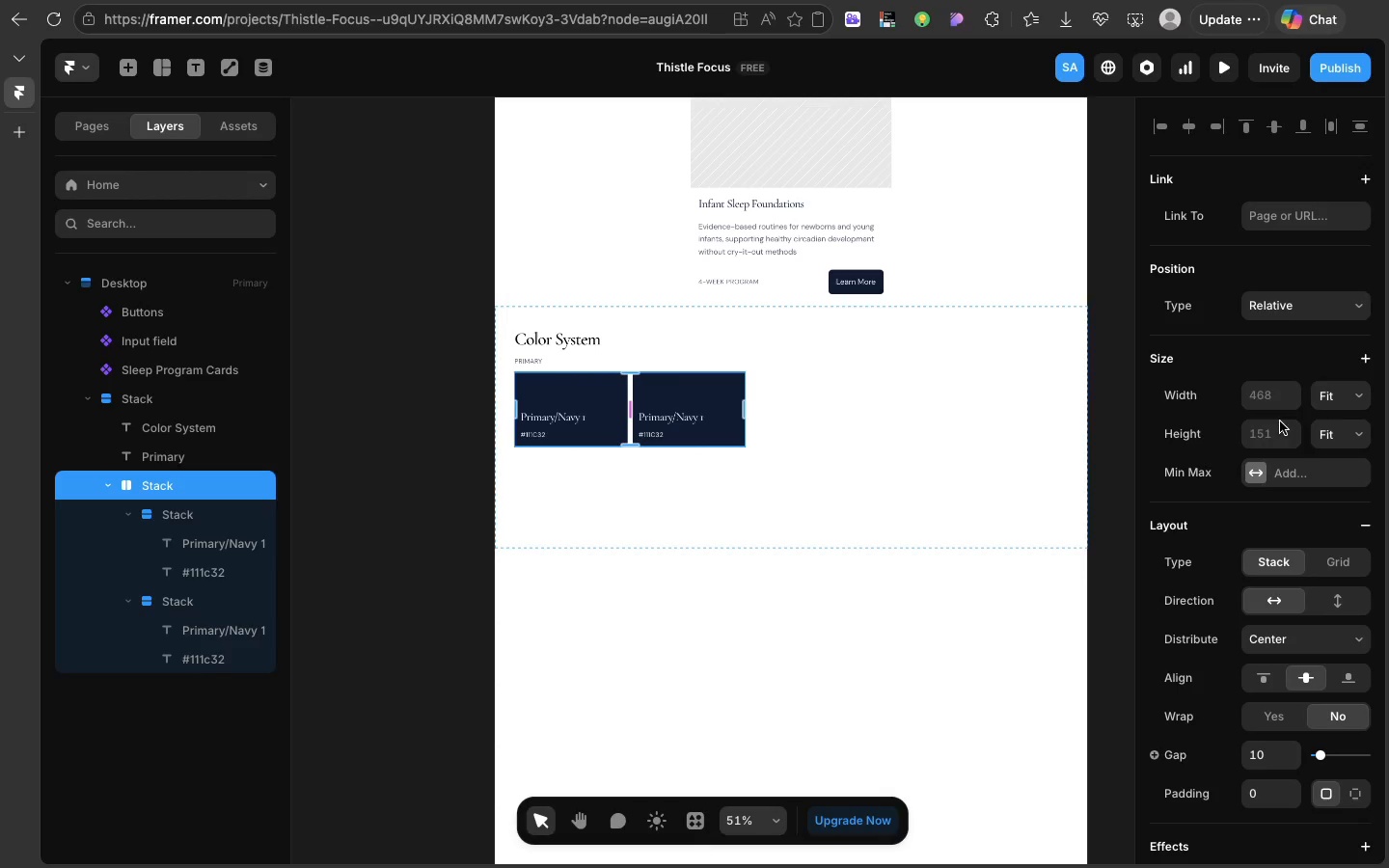 
mouse_move([1290, 369])
 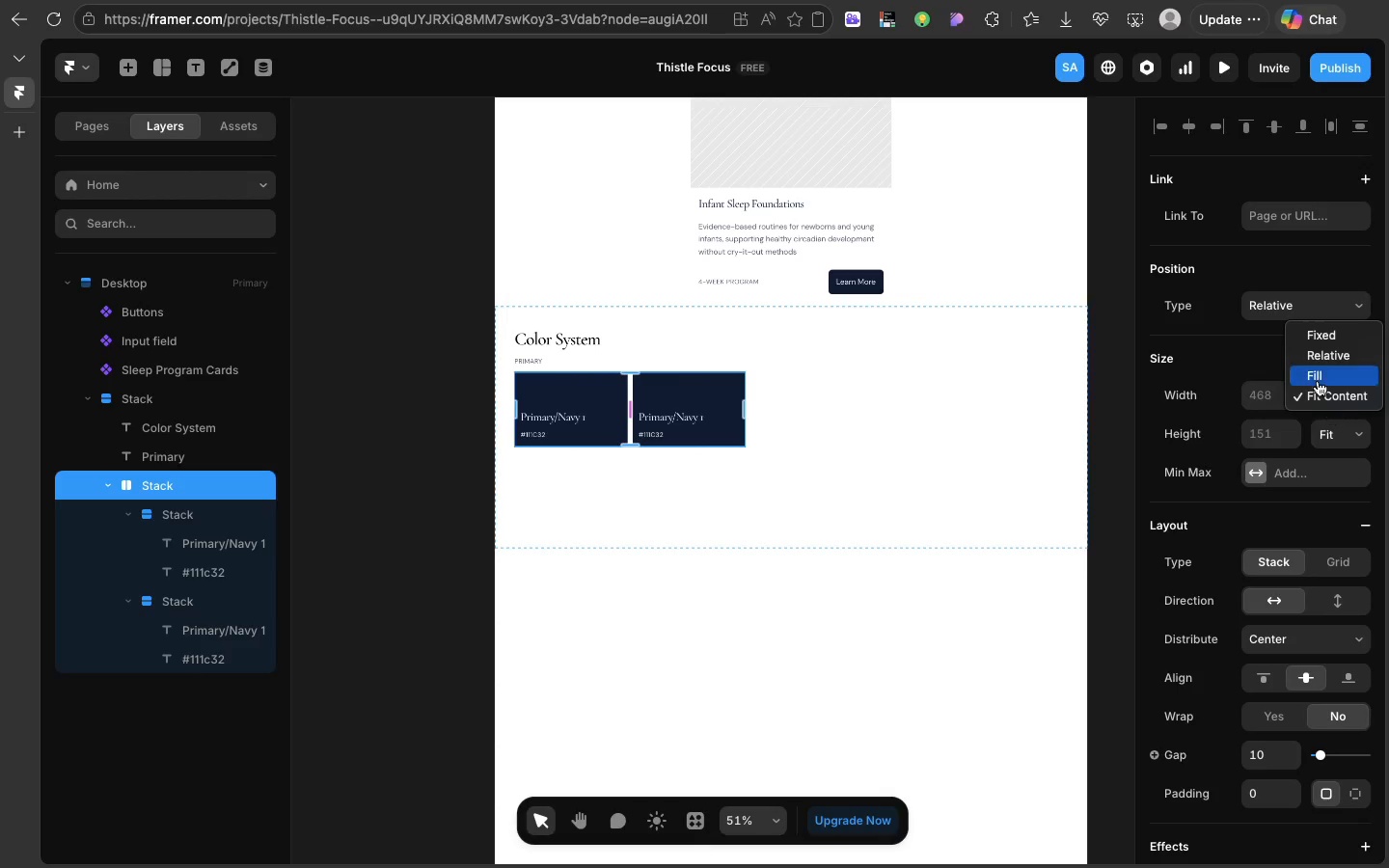 
left_click([1328, 392])
 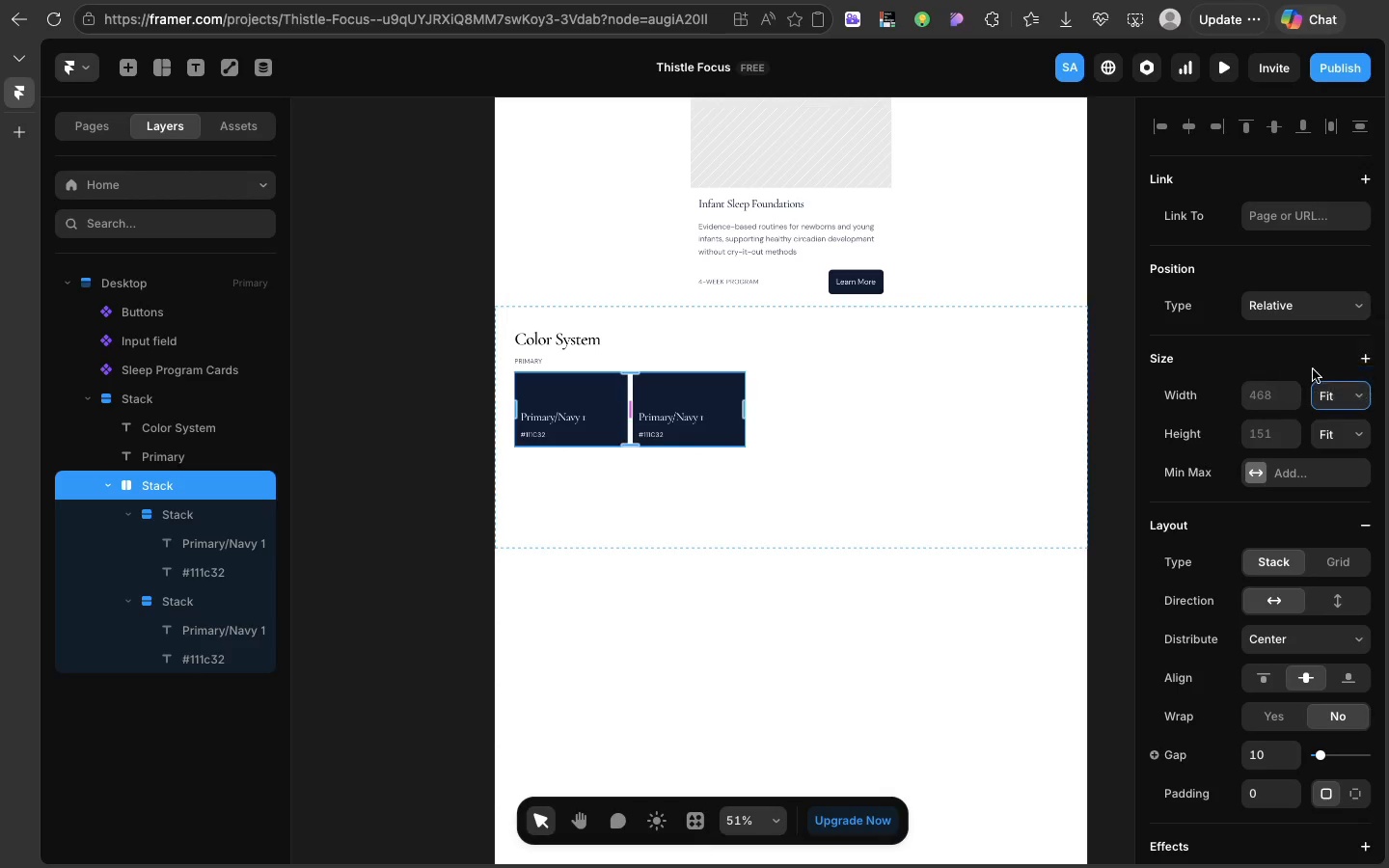 
left_click([1313, 369])
 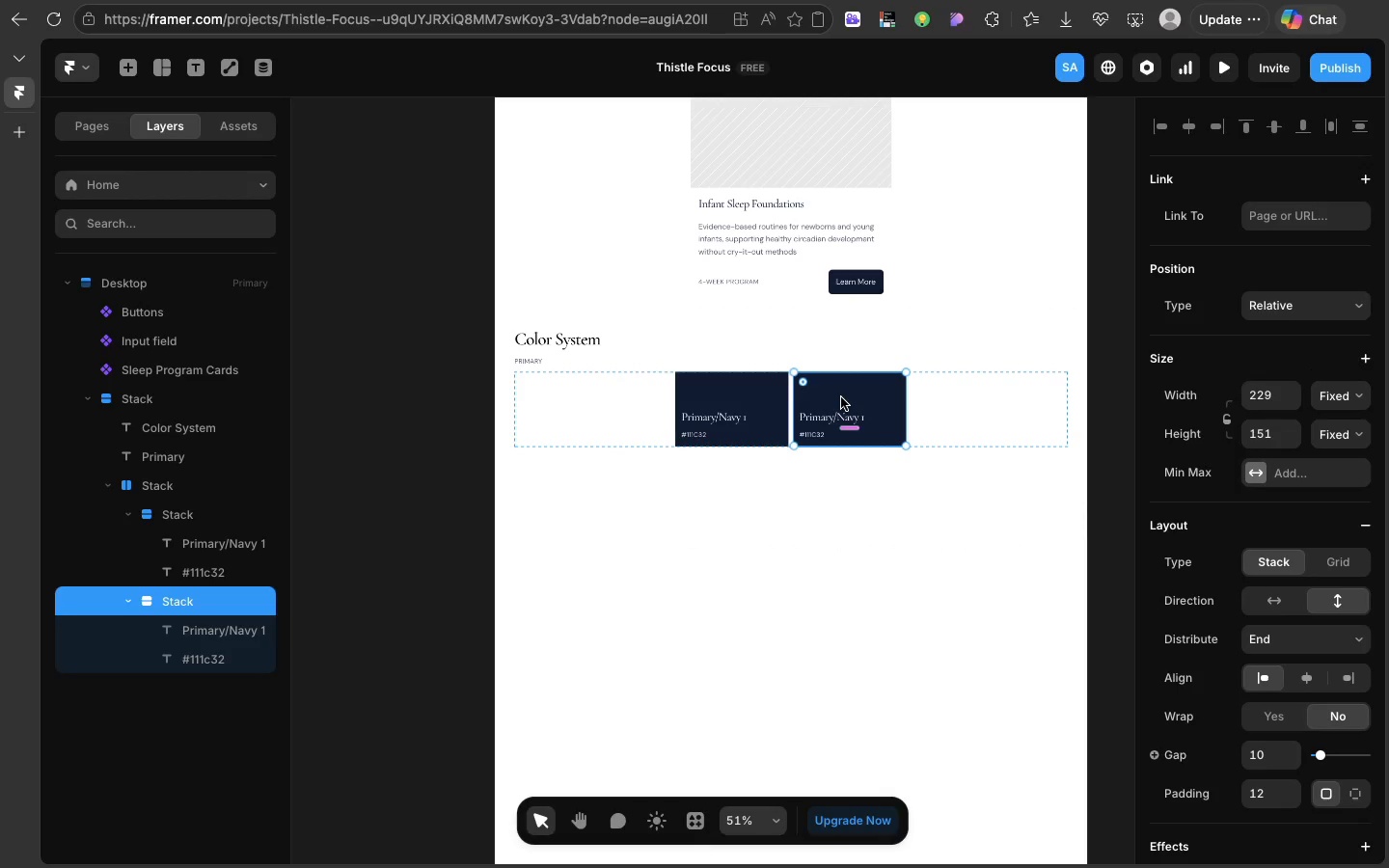 
left_click([841, 397])
 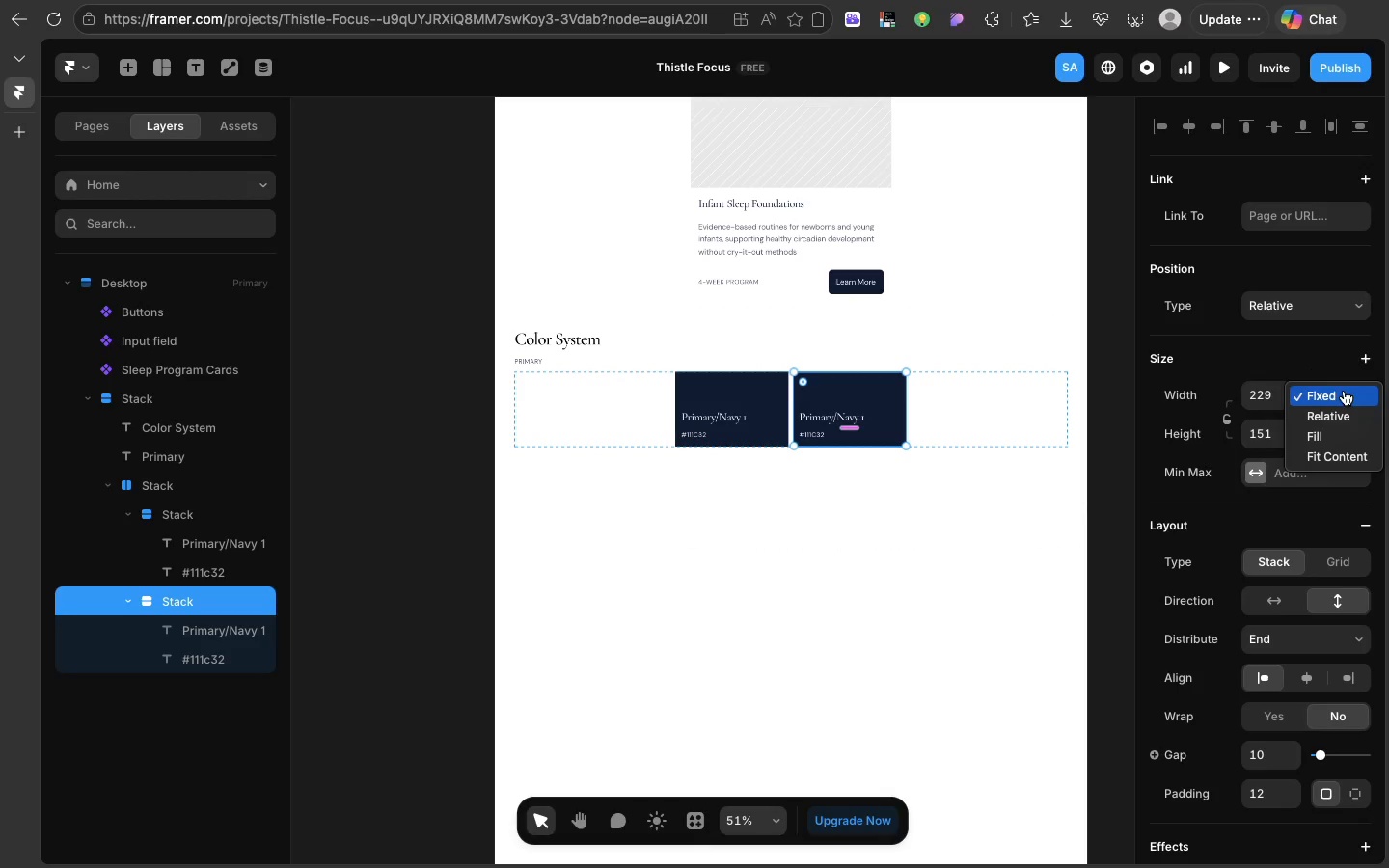 
left_click([1344, 390])
 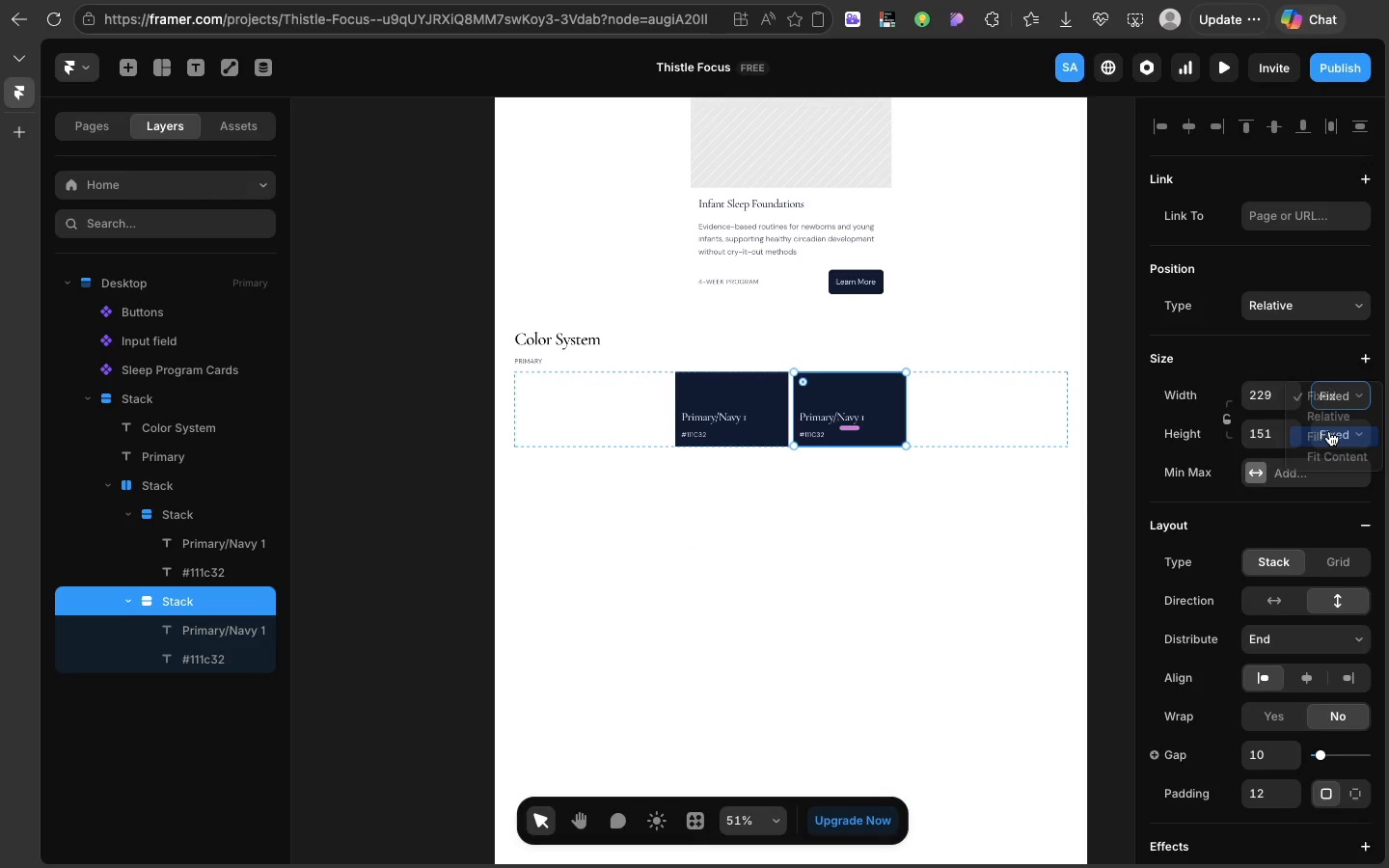 
left_click([1329, 431])
 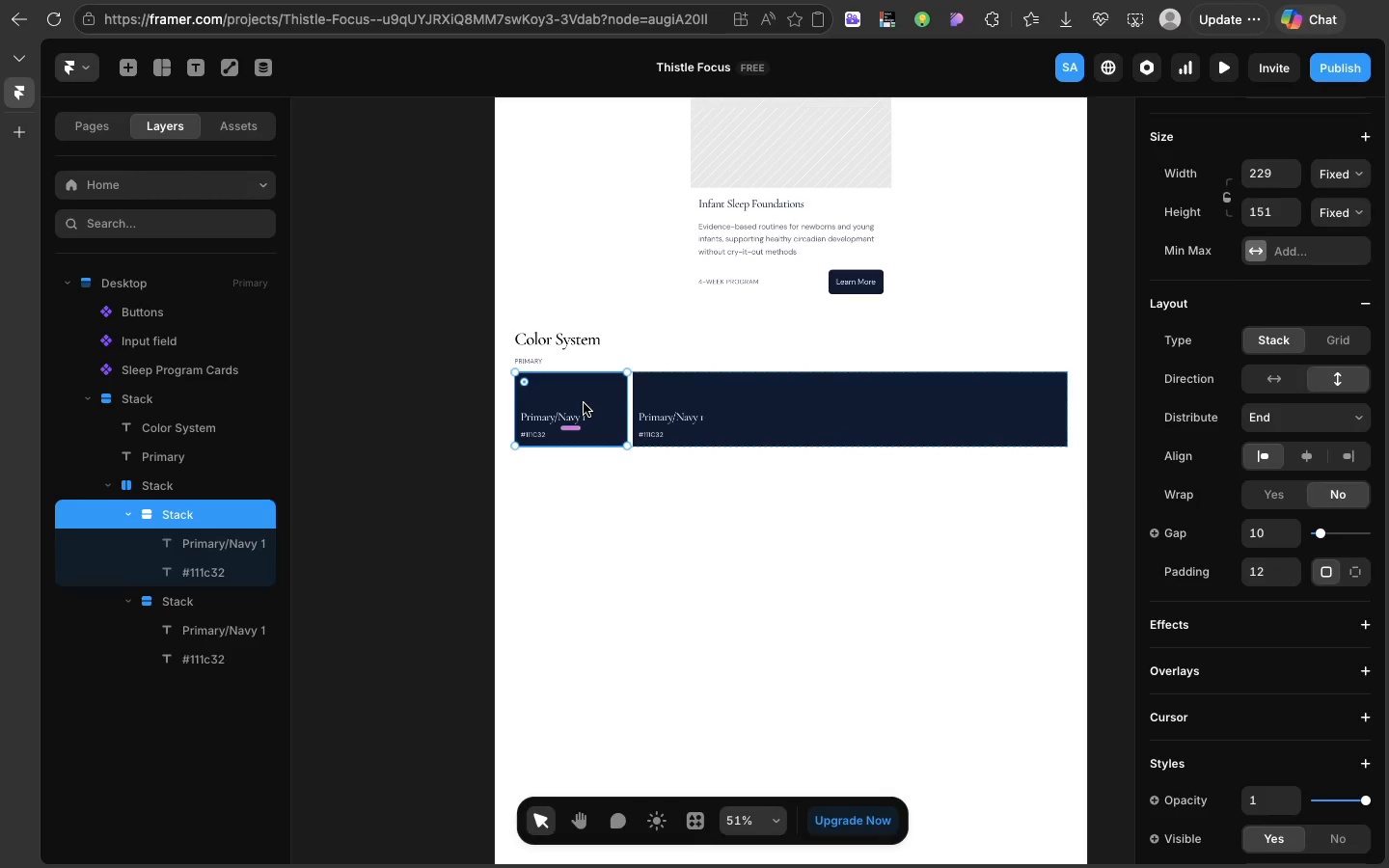 
left_click([584, 403])
 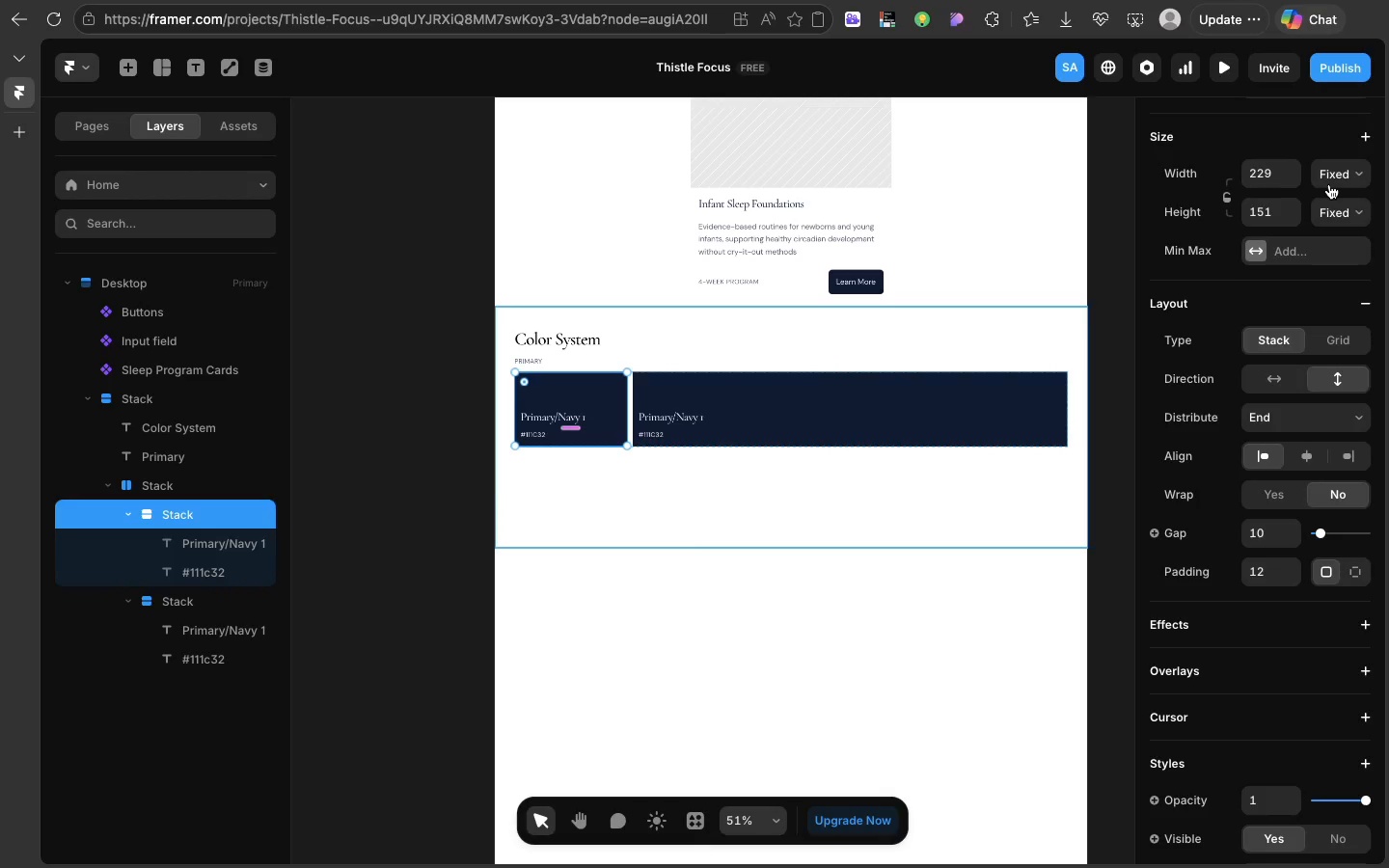 
left_click([1329, 184])
 